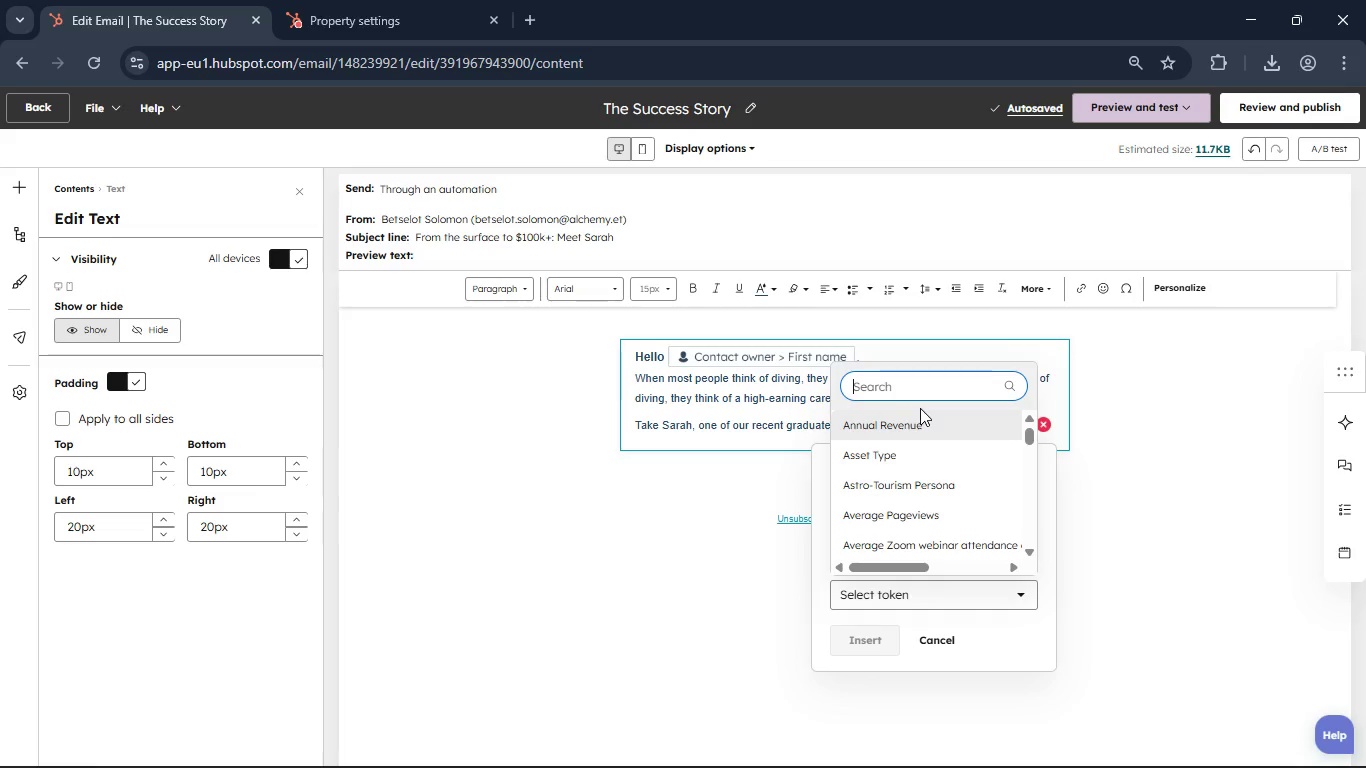 
type(Primary Interese)
key(Backspace)
 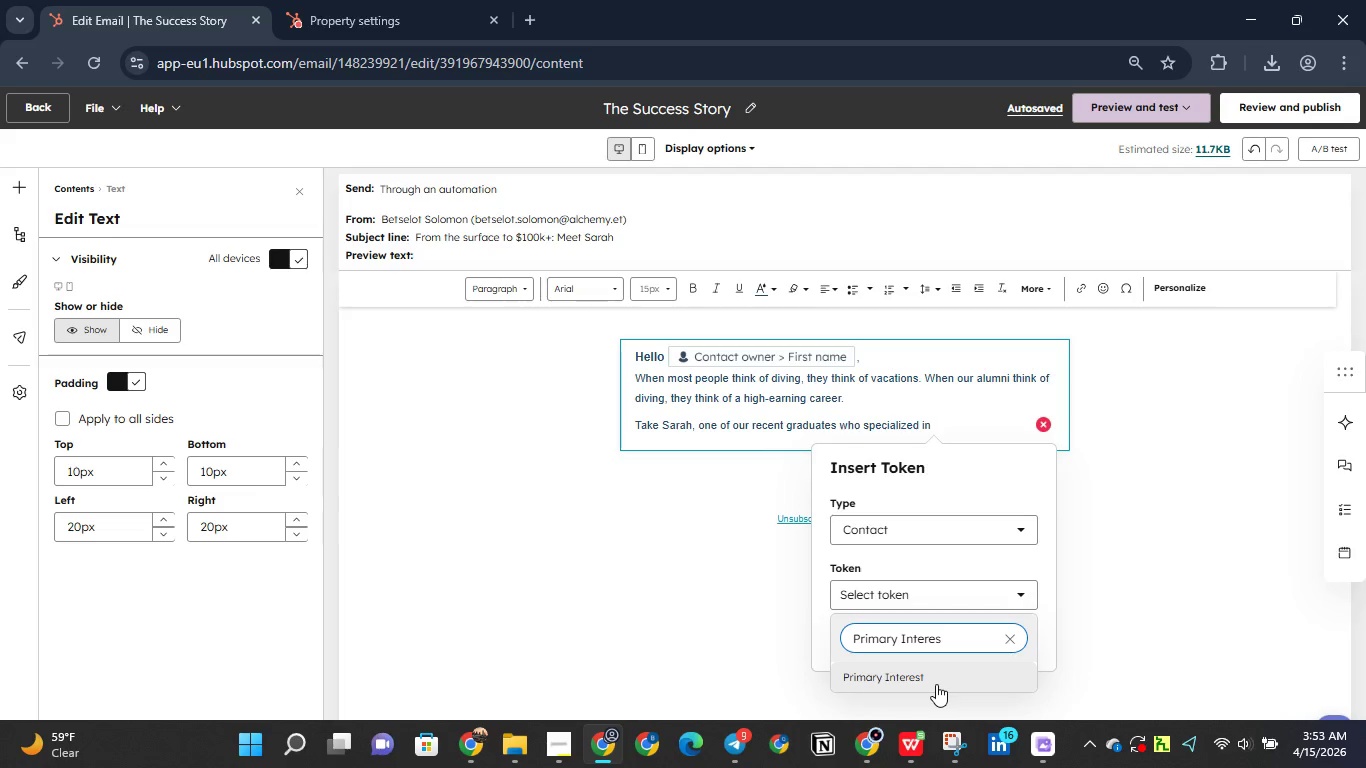 
left_click([923, 684])
 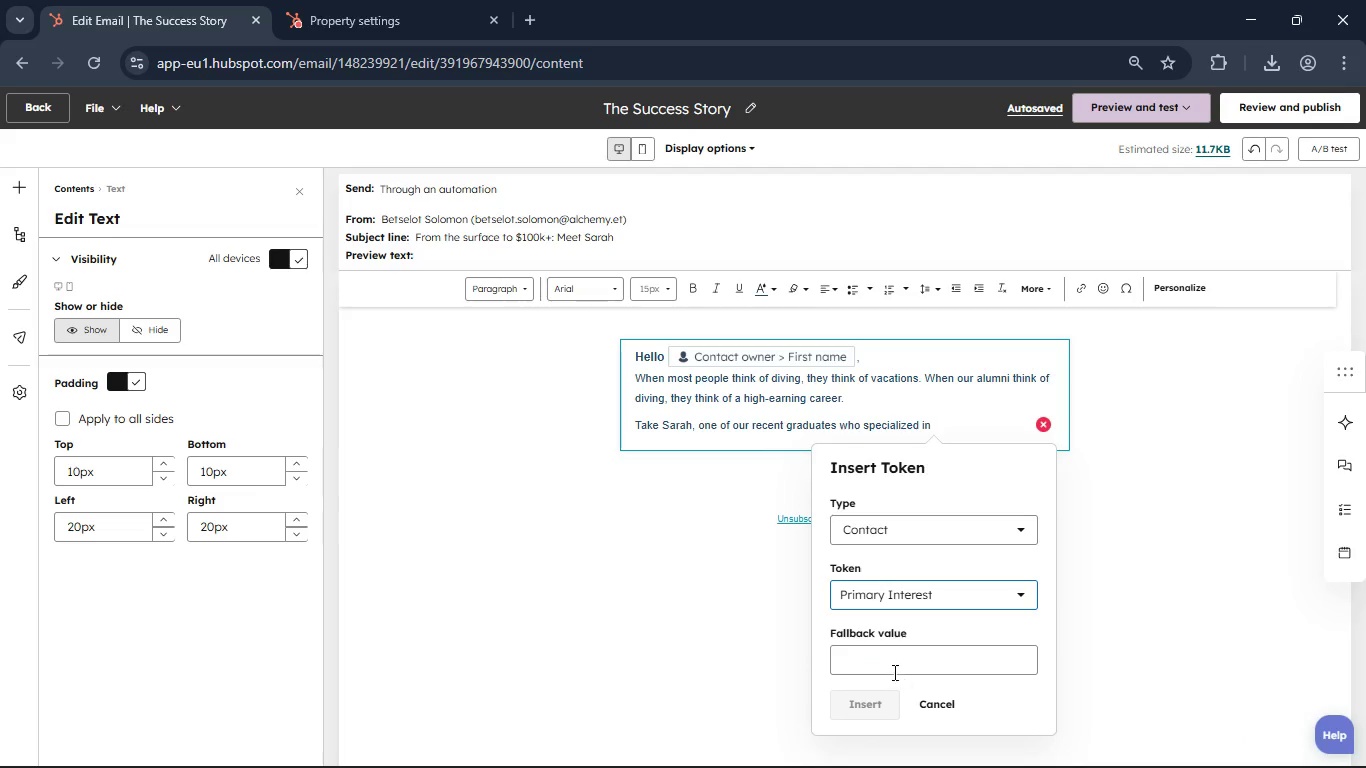 
left_click([894, 664])
 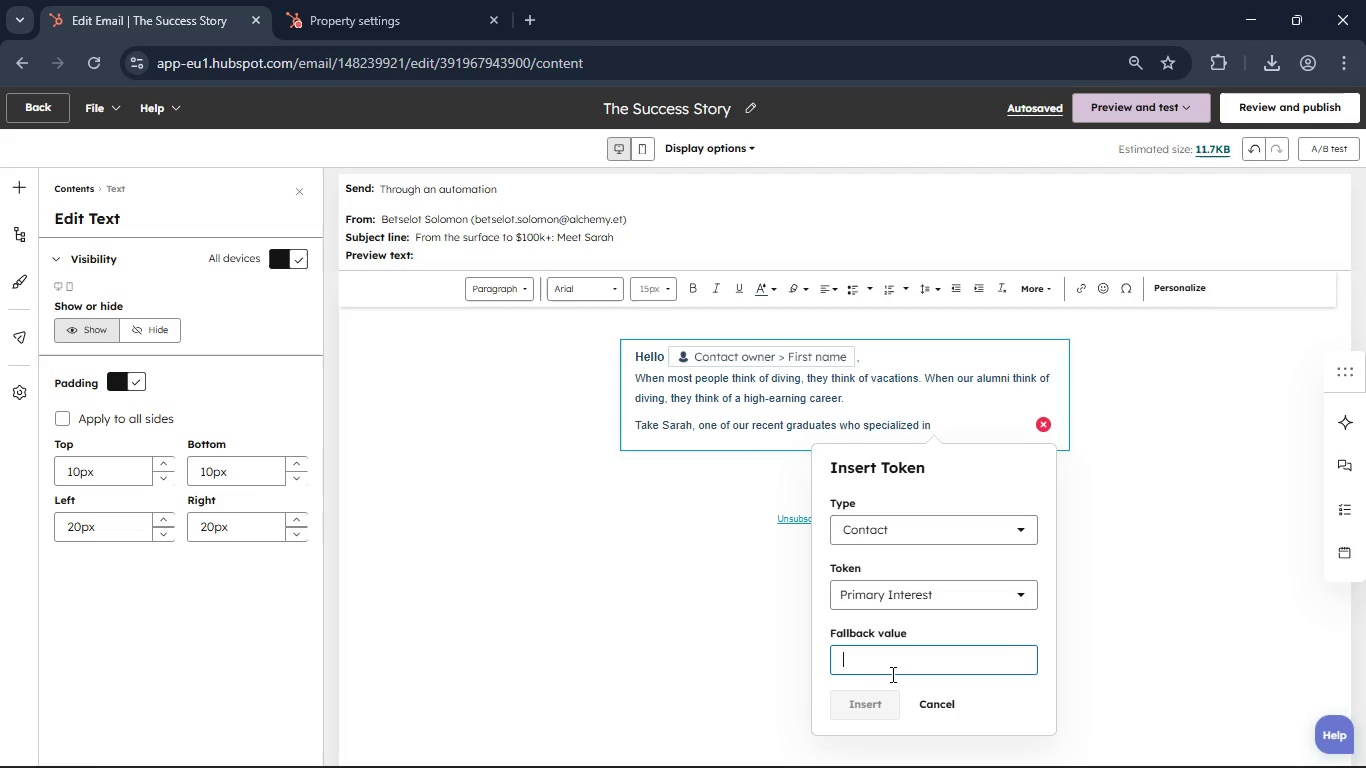 
type(Primary Interest)
 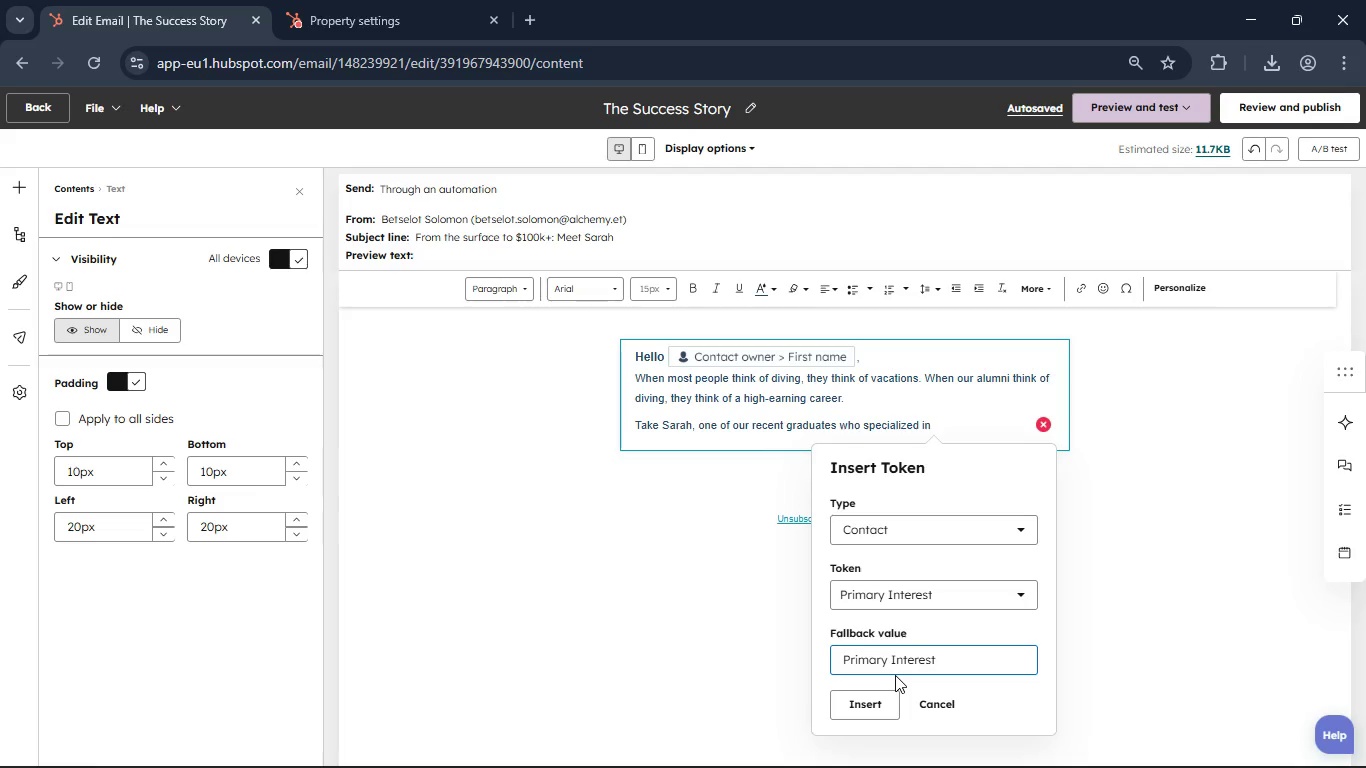 
key(Enter)
 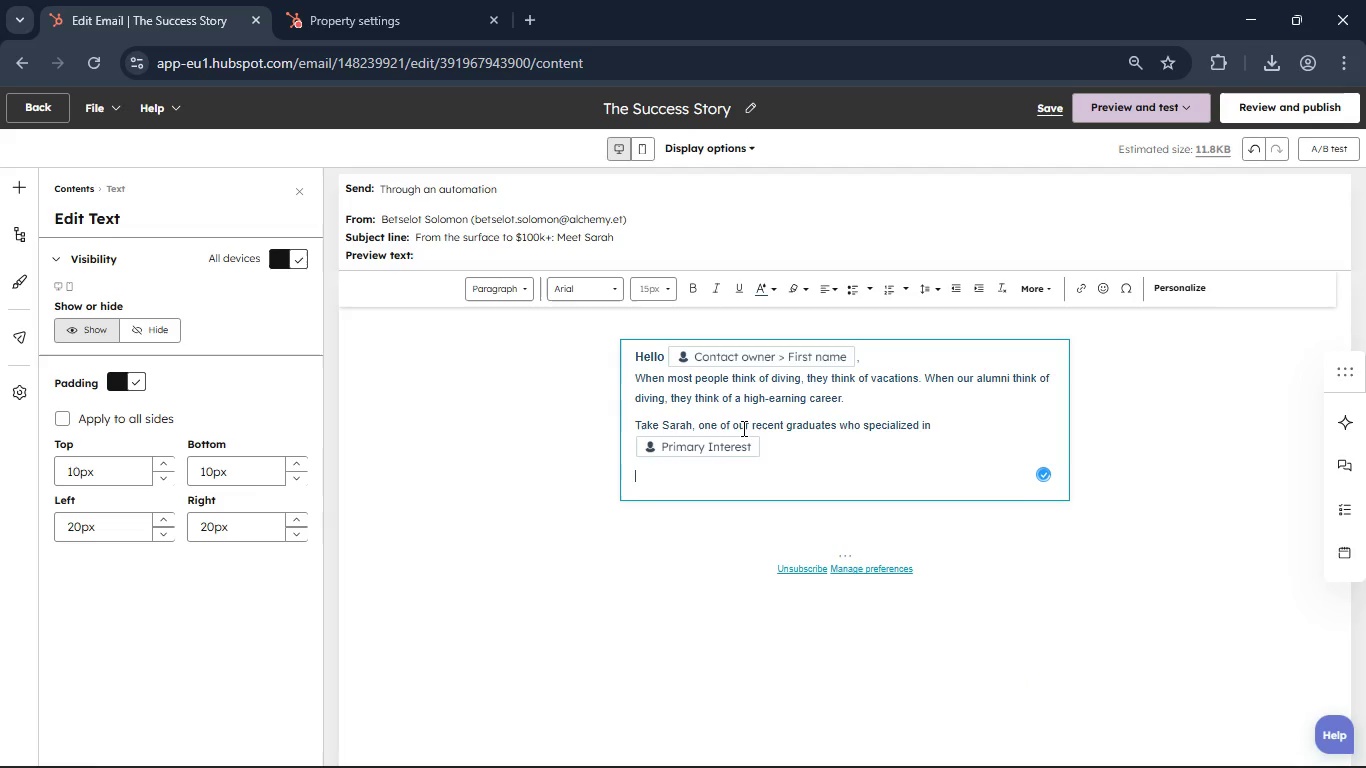 
left_click([767, 442])
 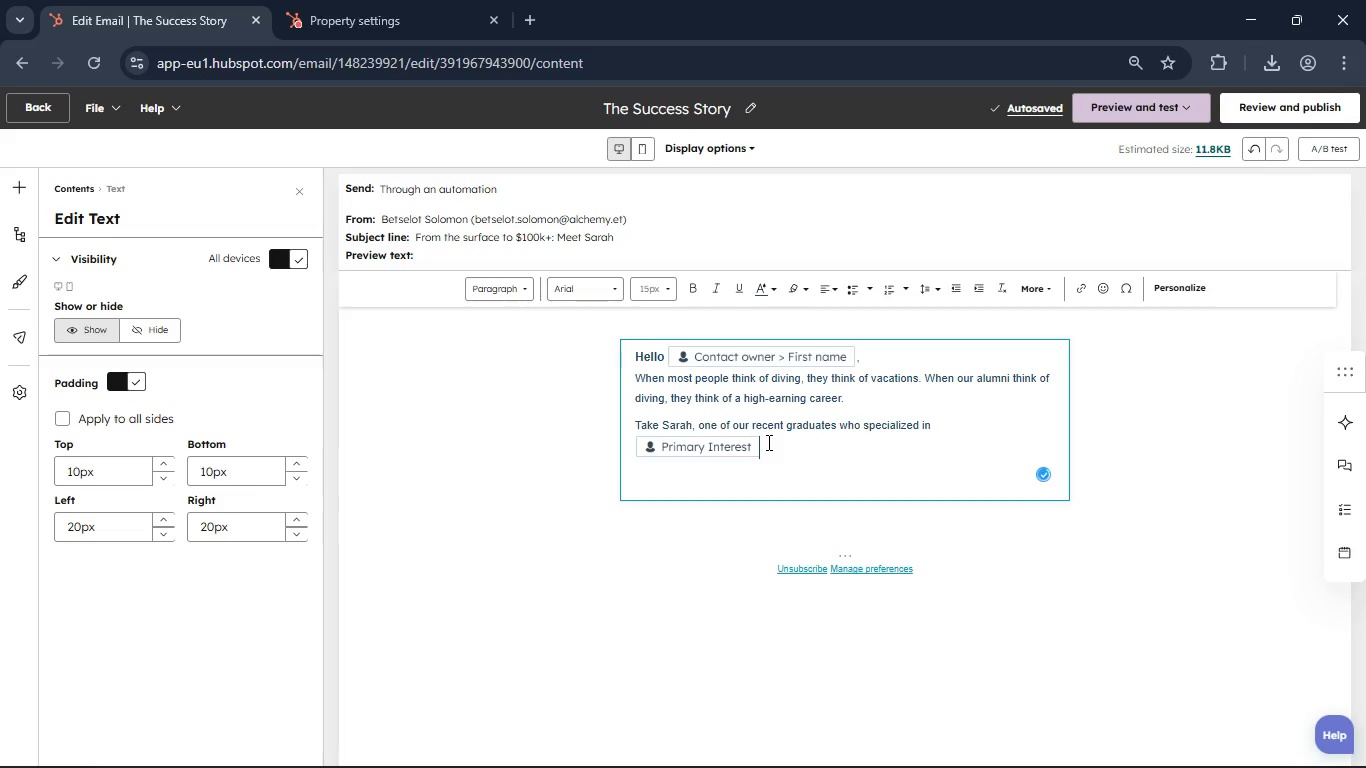 
wait(6.14)
 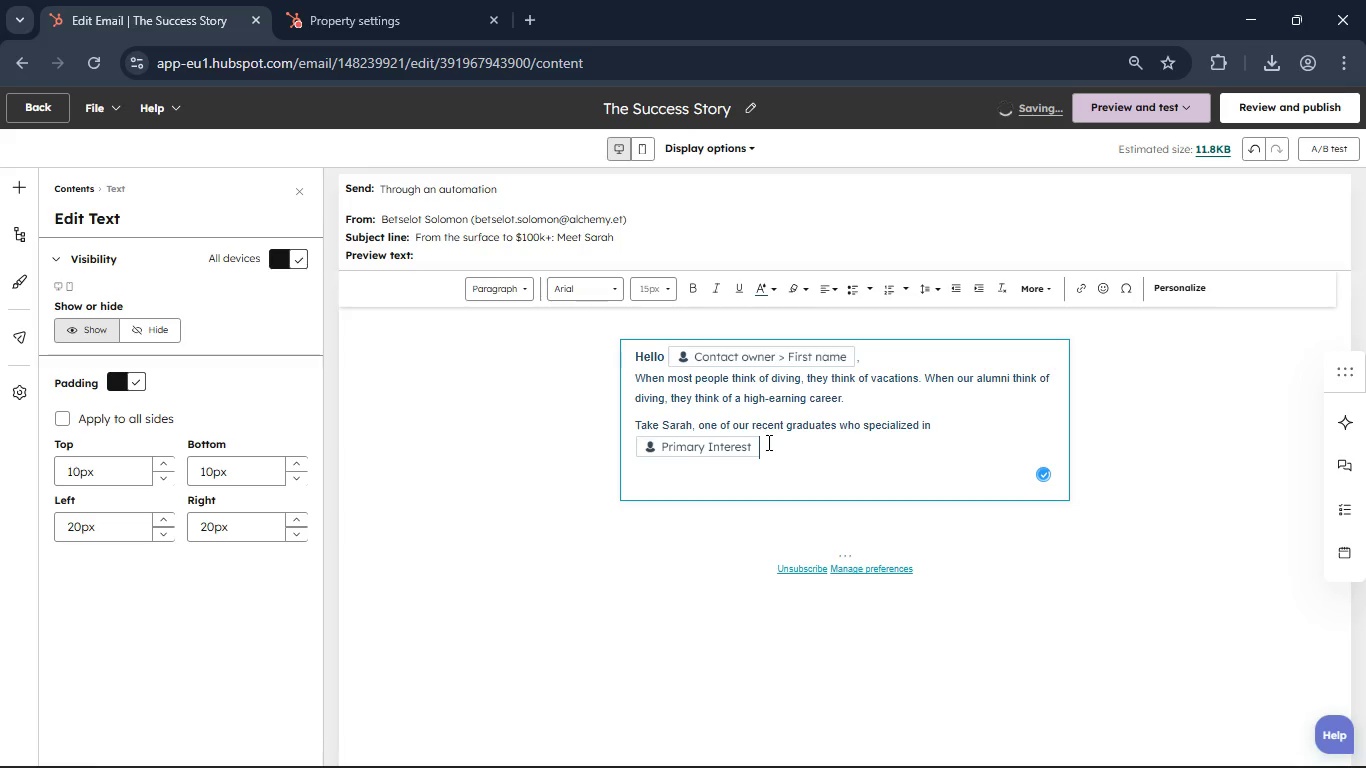 
type(Wh)
key(Backspace)
key(Backspace)
type( Within six months of completing her training sa)
key(Backspace)
key(Backspace)
type(at Blue Depth, she was signed onto an off s)
key(Backspace)
key(Backspace)
type(shore project that effectively doubled her previous annual income)
 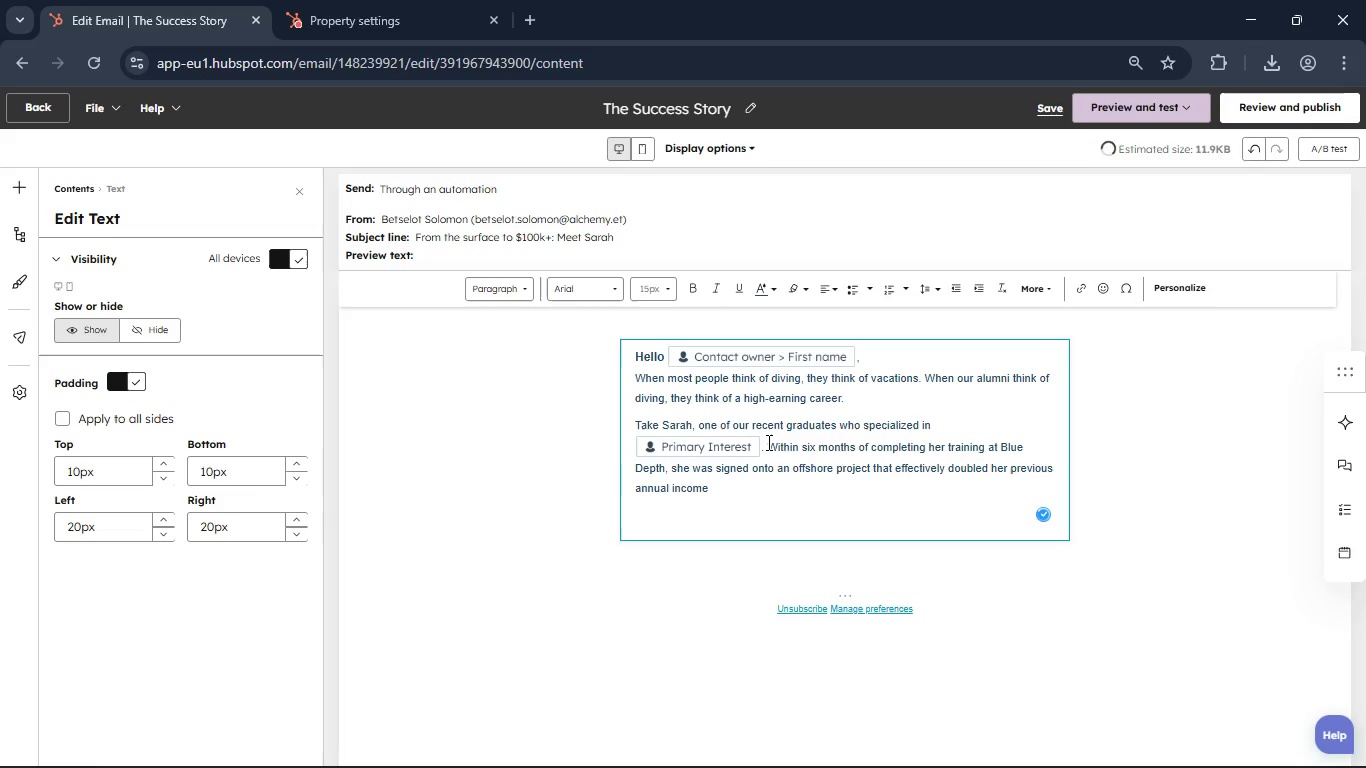 
wait(9.26)
 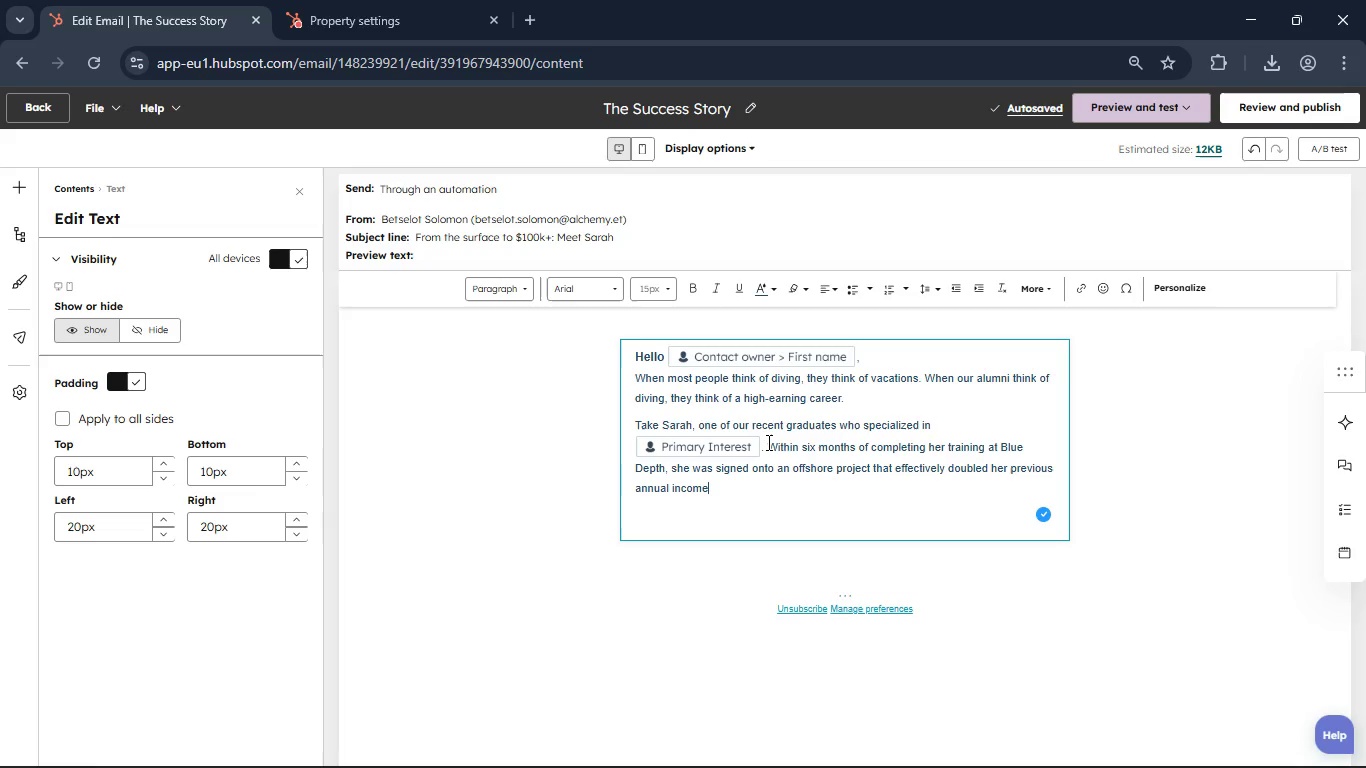 
key(Period)
 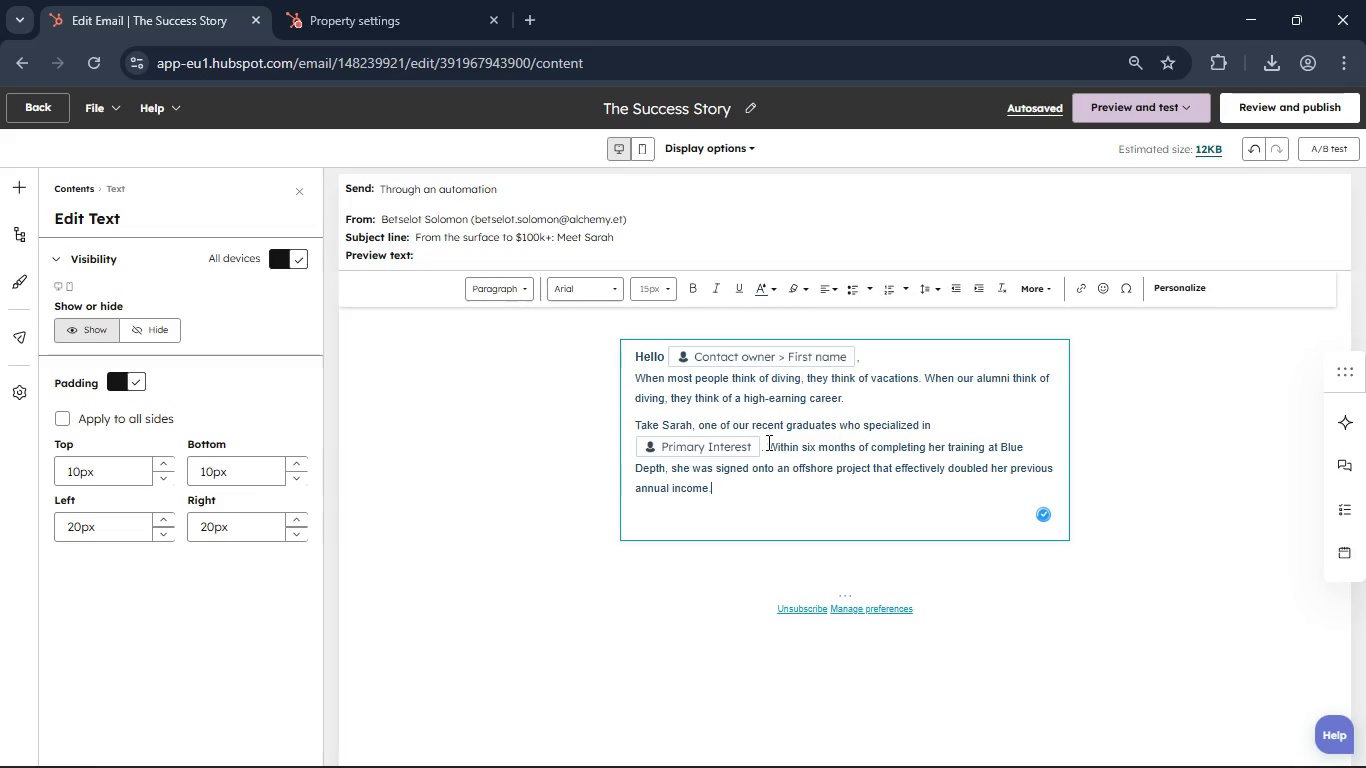 
key(Enter)
 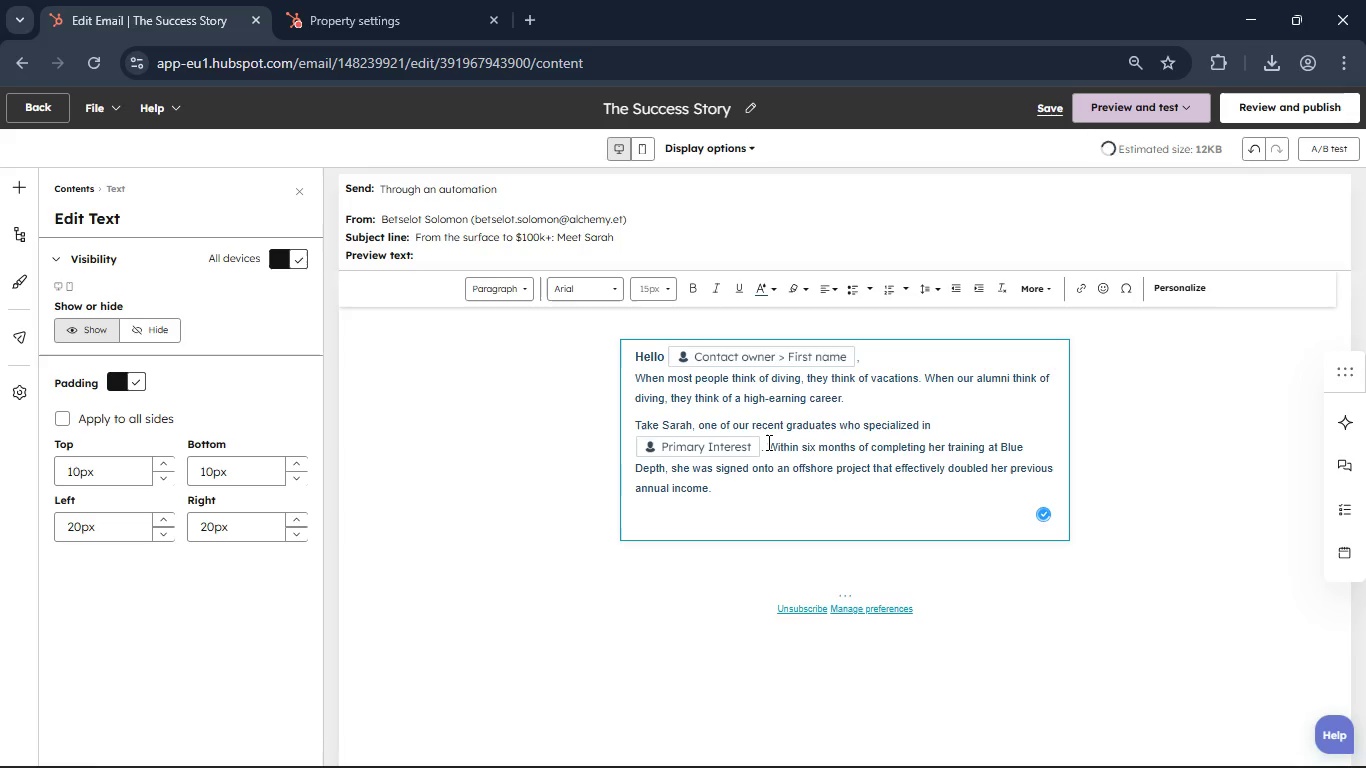 
type(Commercial diving is one of the few vocational paths where you can see a massive reture)
key(Backspace)
type(n on investement in under a yea. We don't)
 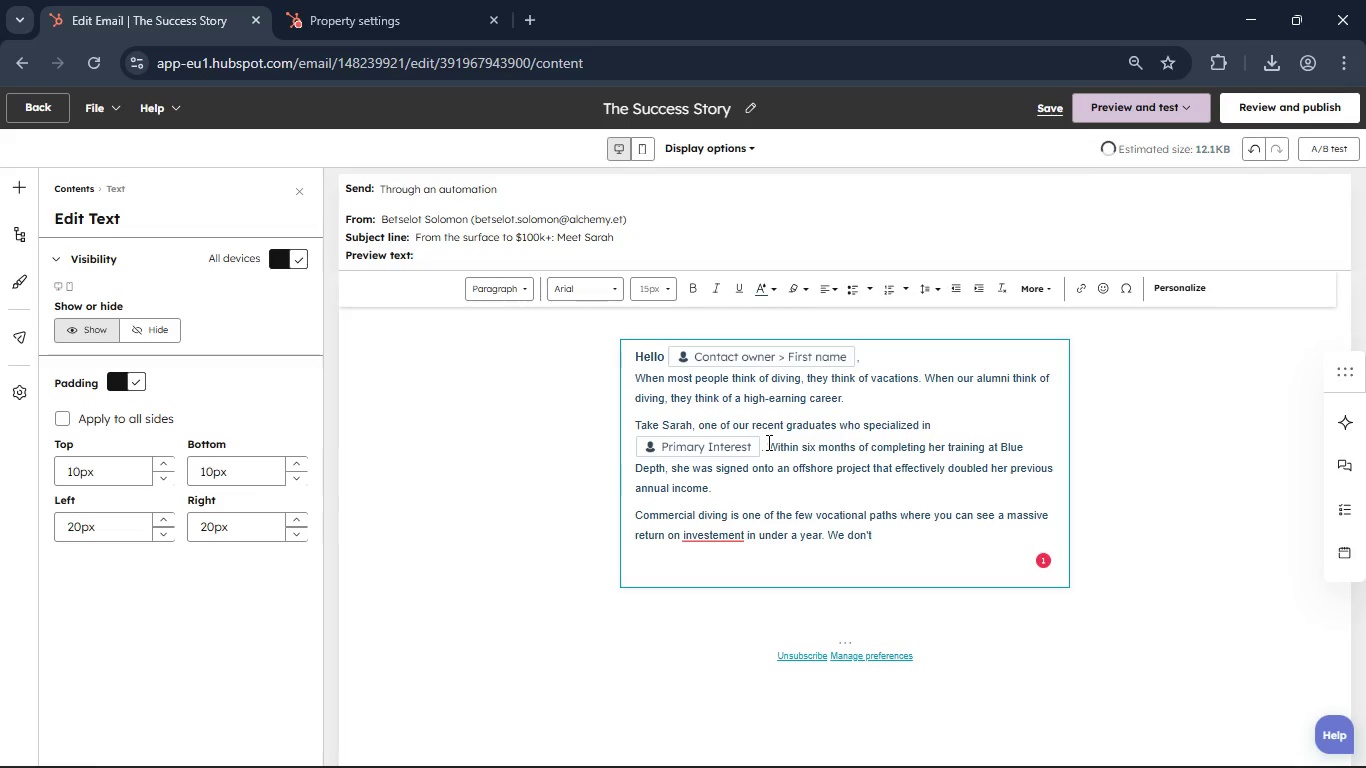 
left_click([723, 541])
 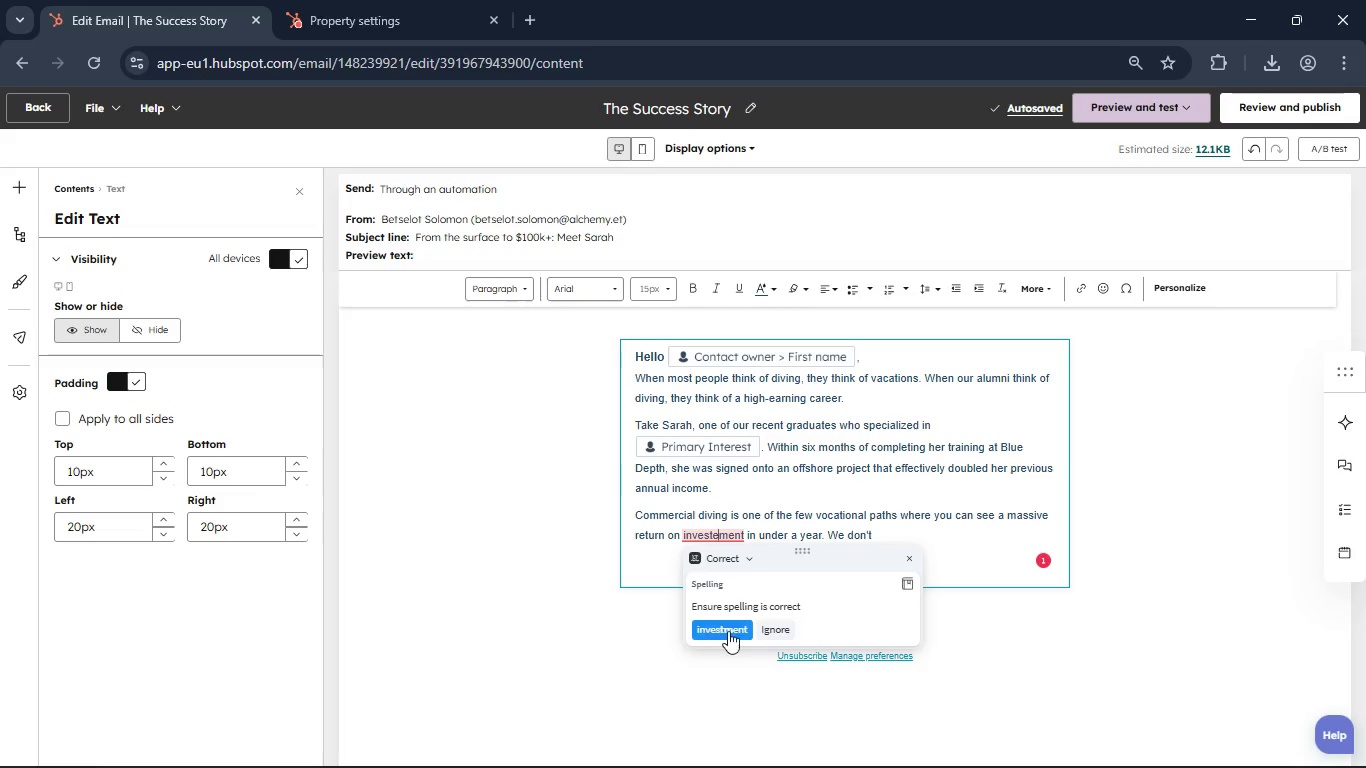 
left_click([728, 631])
 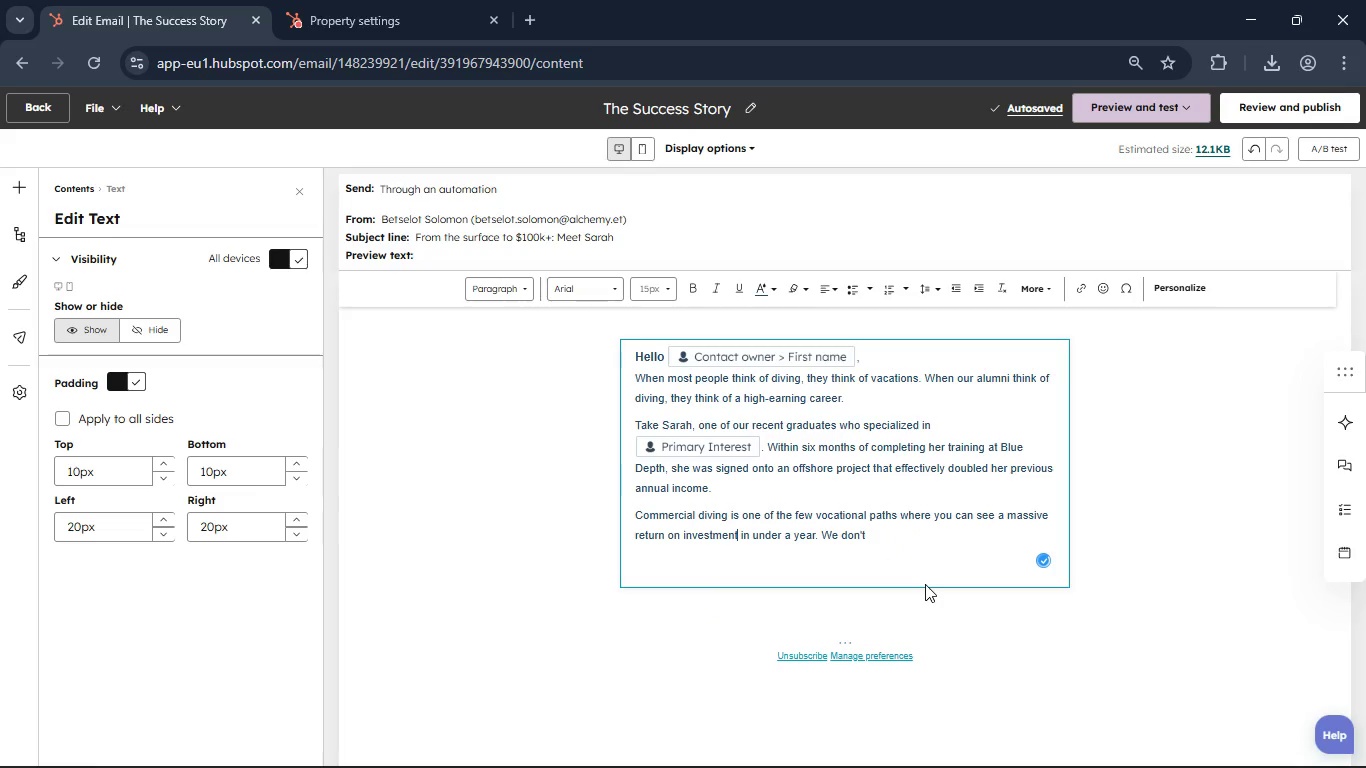 
left_click([879, 535])
 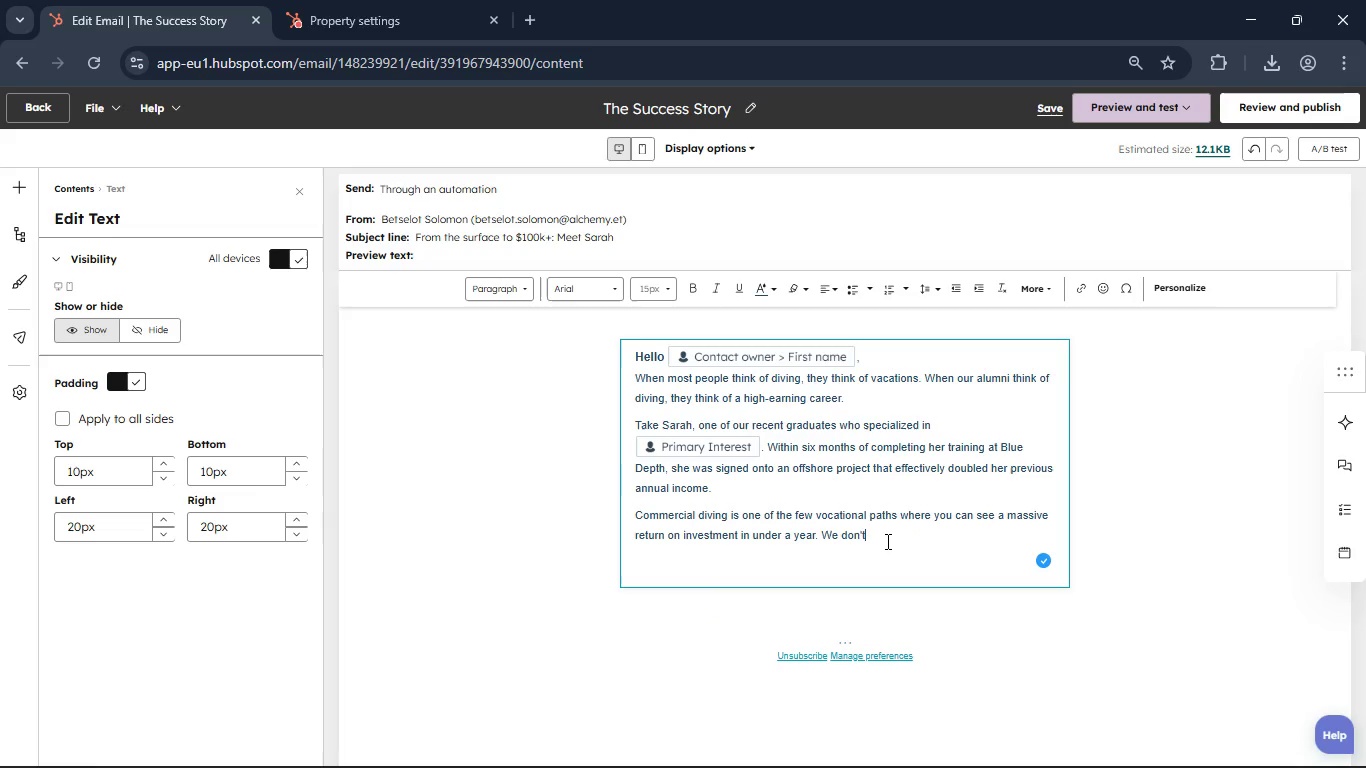 
type( Just)
key(Backspace)
key(Backspace)
key(Backspace)
key(Backspace)
type(just teach you how to breath underwater)
 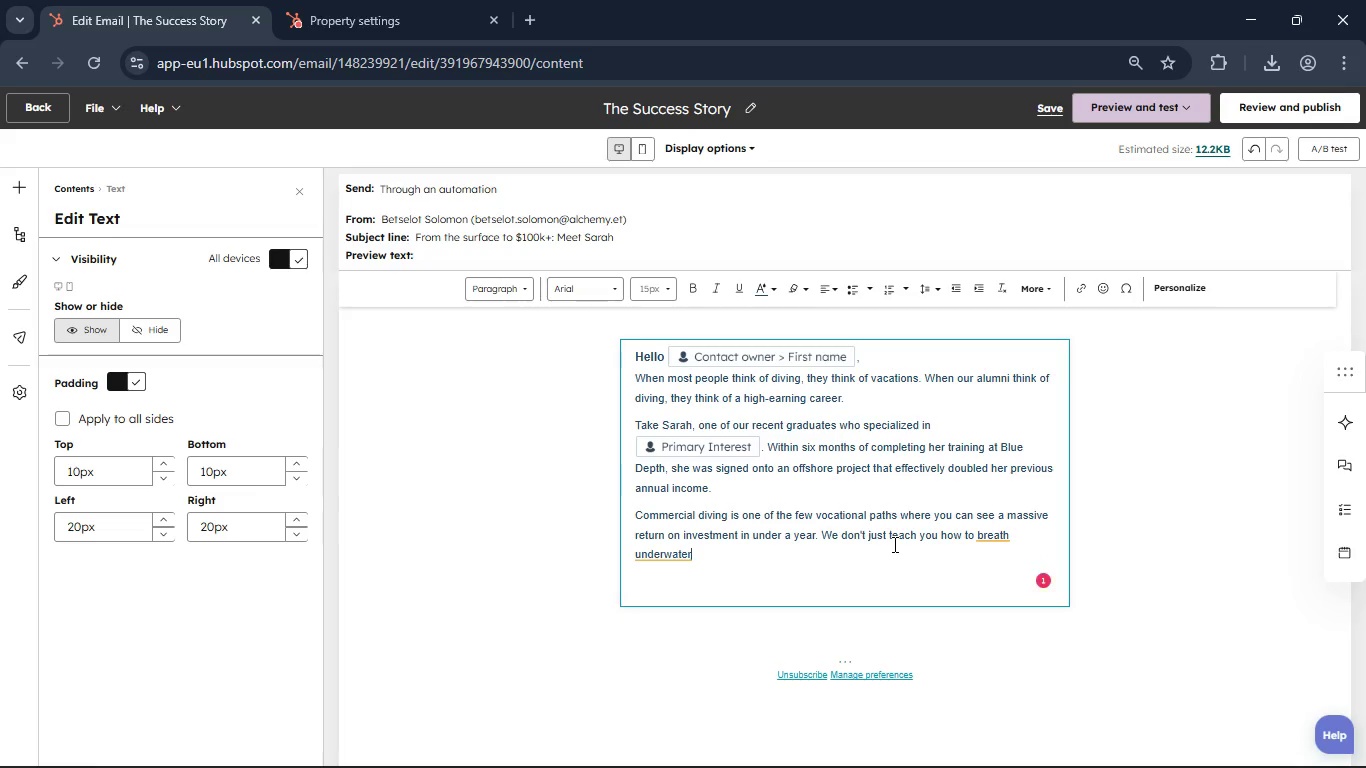 
type(; we teach you how to work,weld adn insect in enviroments few peopl vr se/)
key(Backspace)
type(.)
 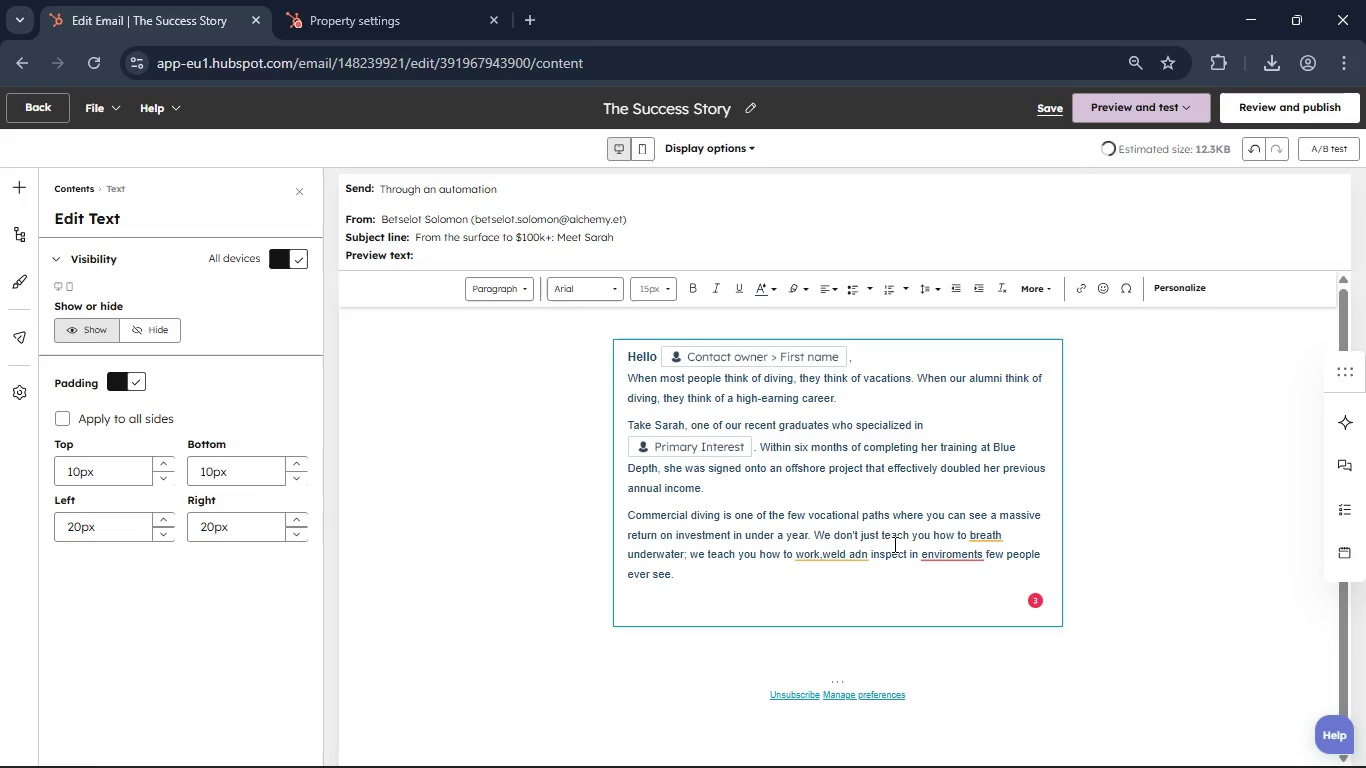 
key(Enter)
 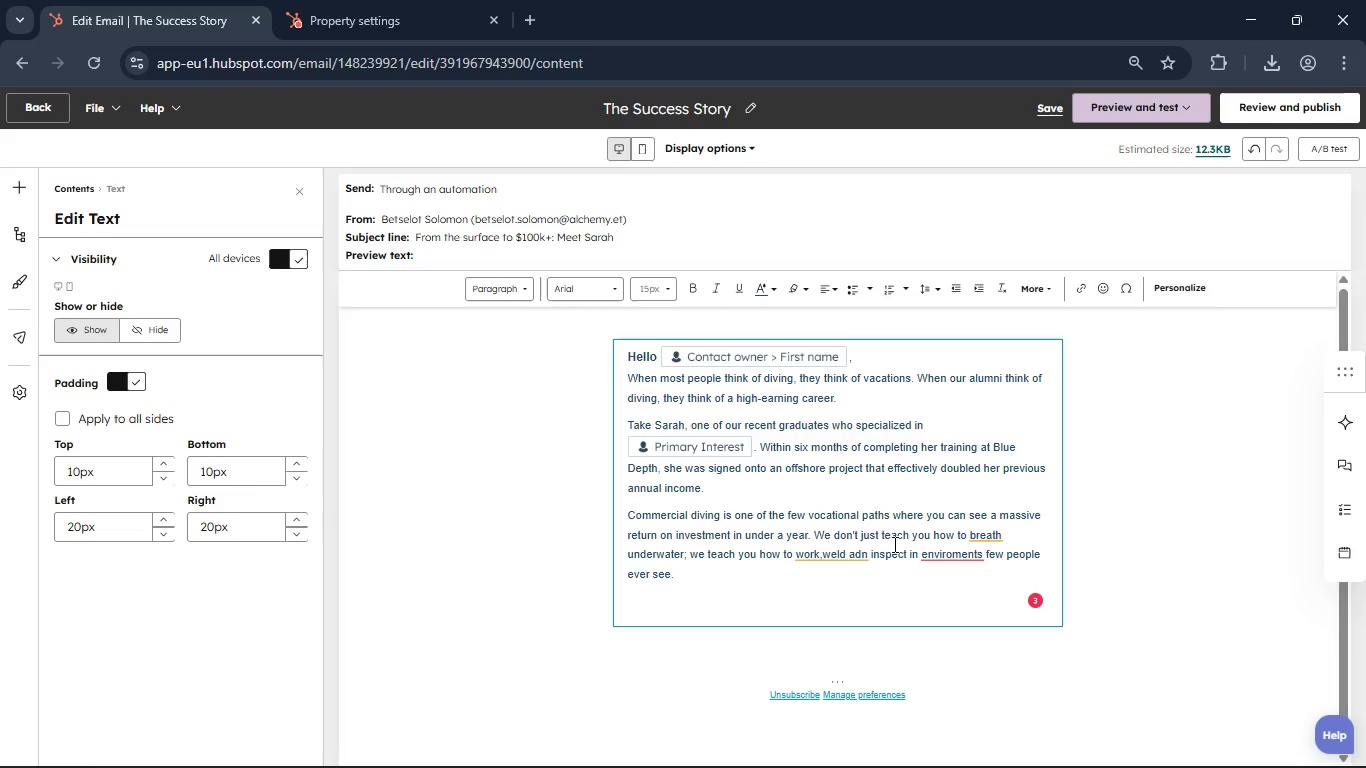 
type(Are you ready to see the faca)
 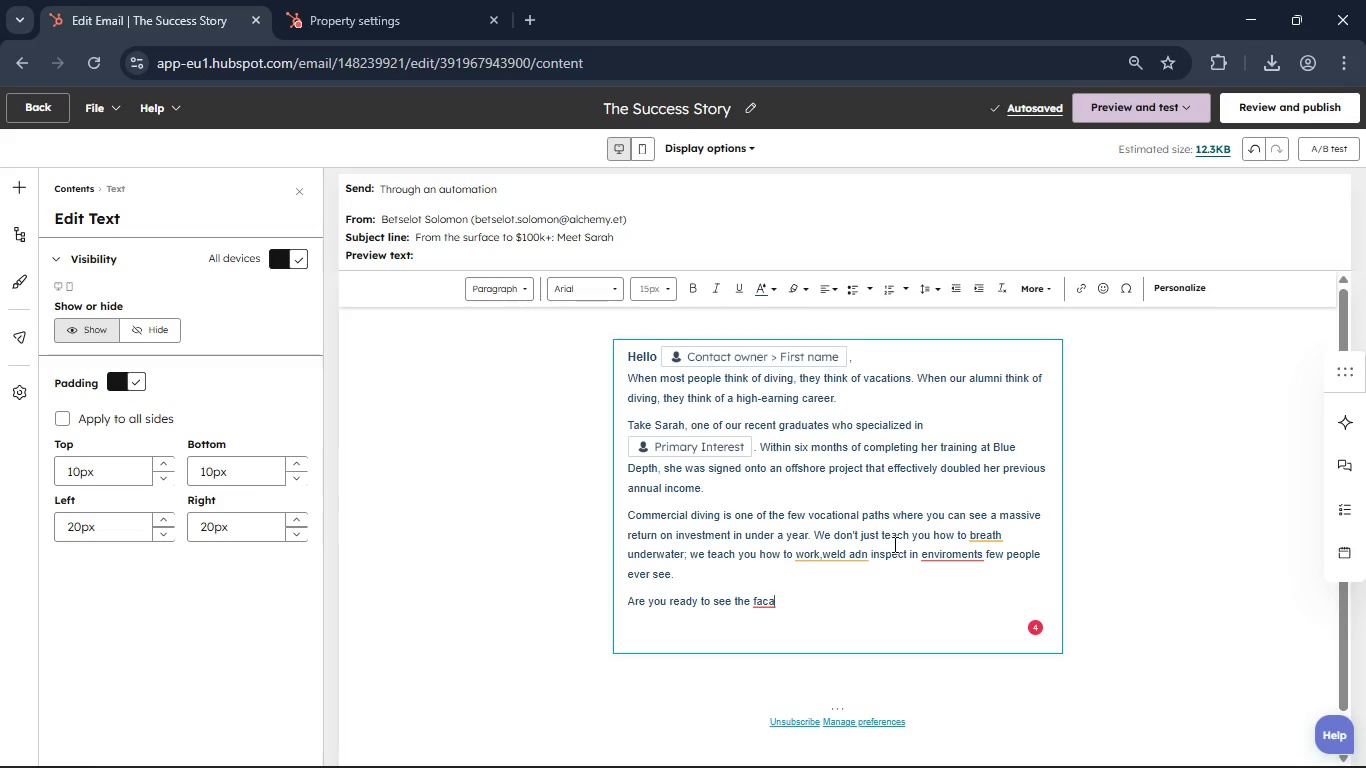 
wait(5.7)
 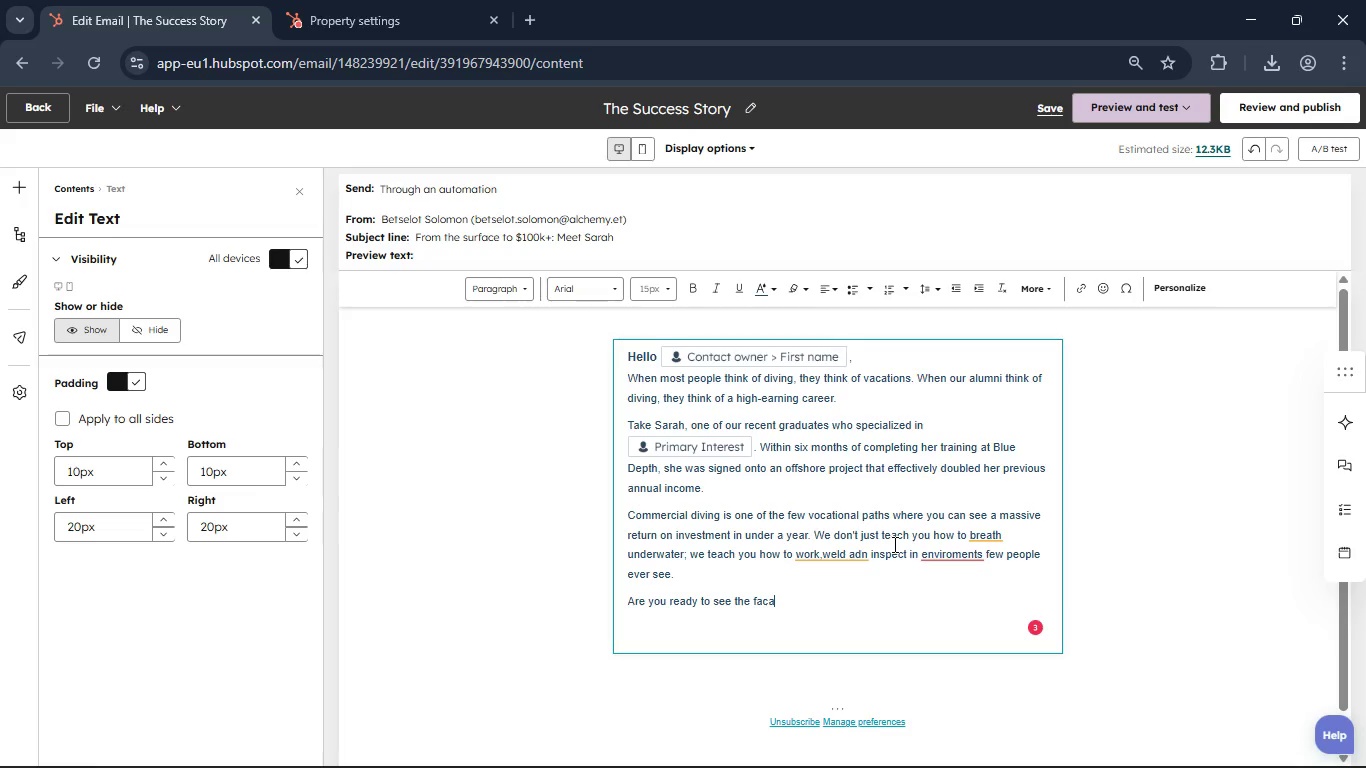 
type(i)
key(Backspace)
key(Backspace)
type(ilities where it all starts>)
key(Backspace)
type(?)
 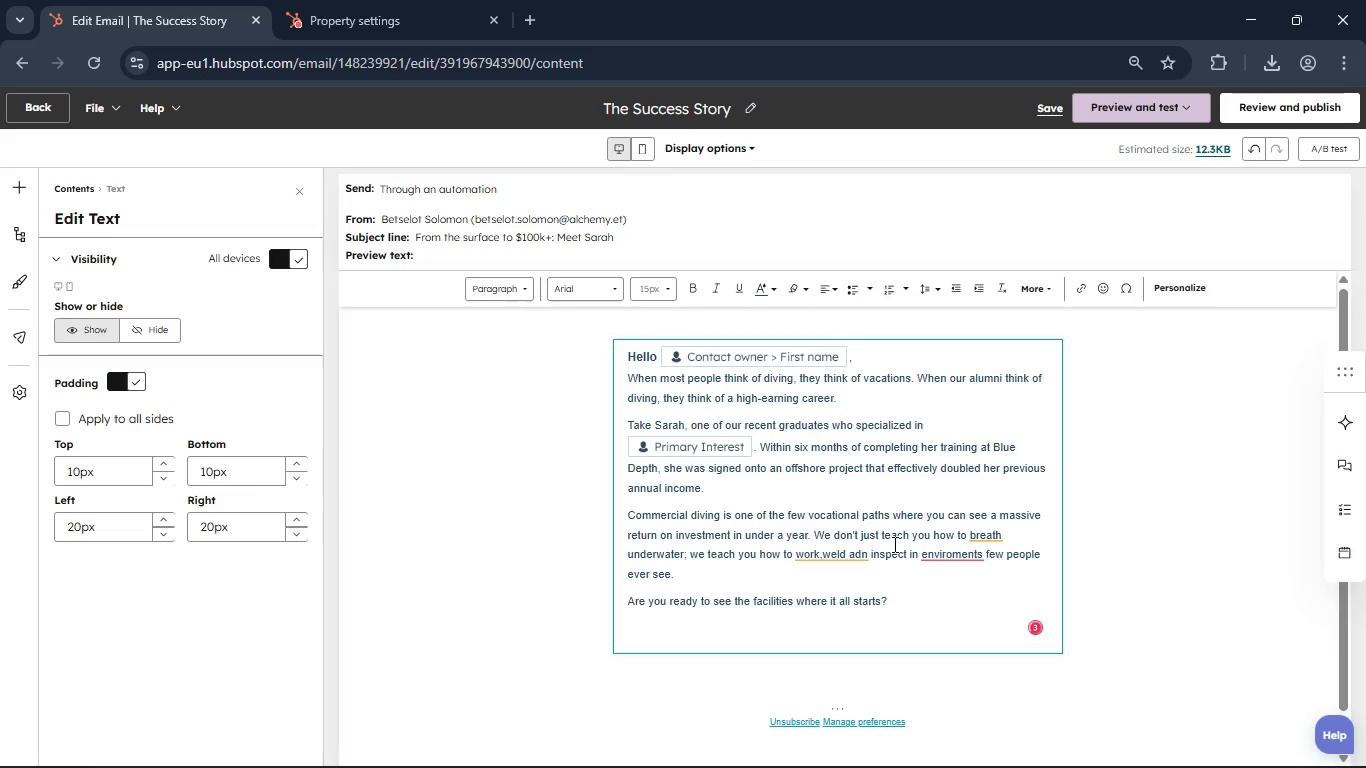 
left_click([967, 558])
 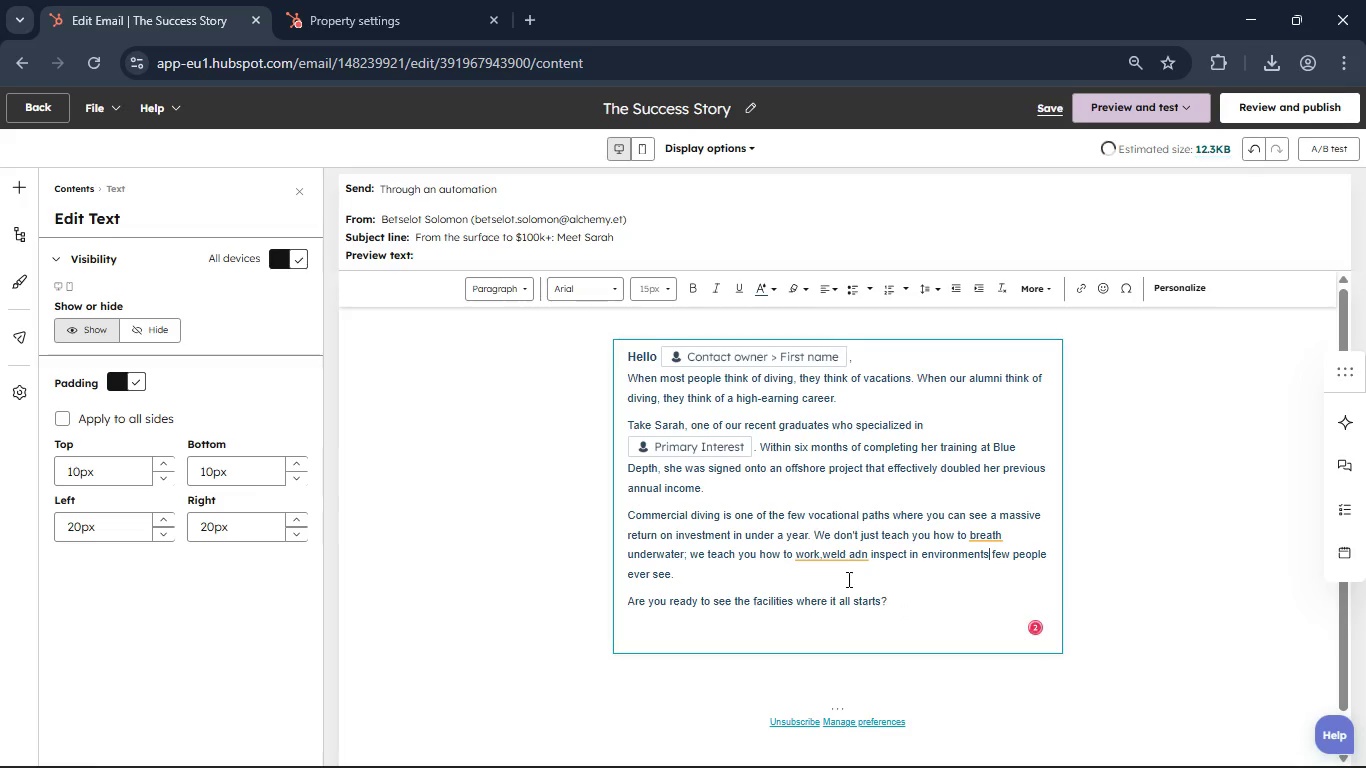 
left_click([830, 557])
 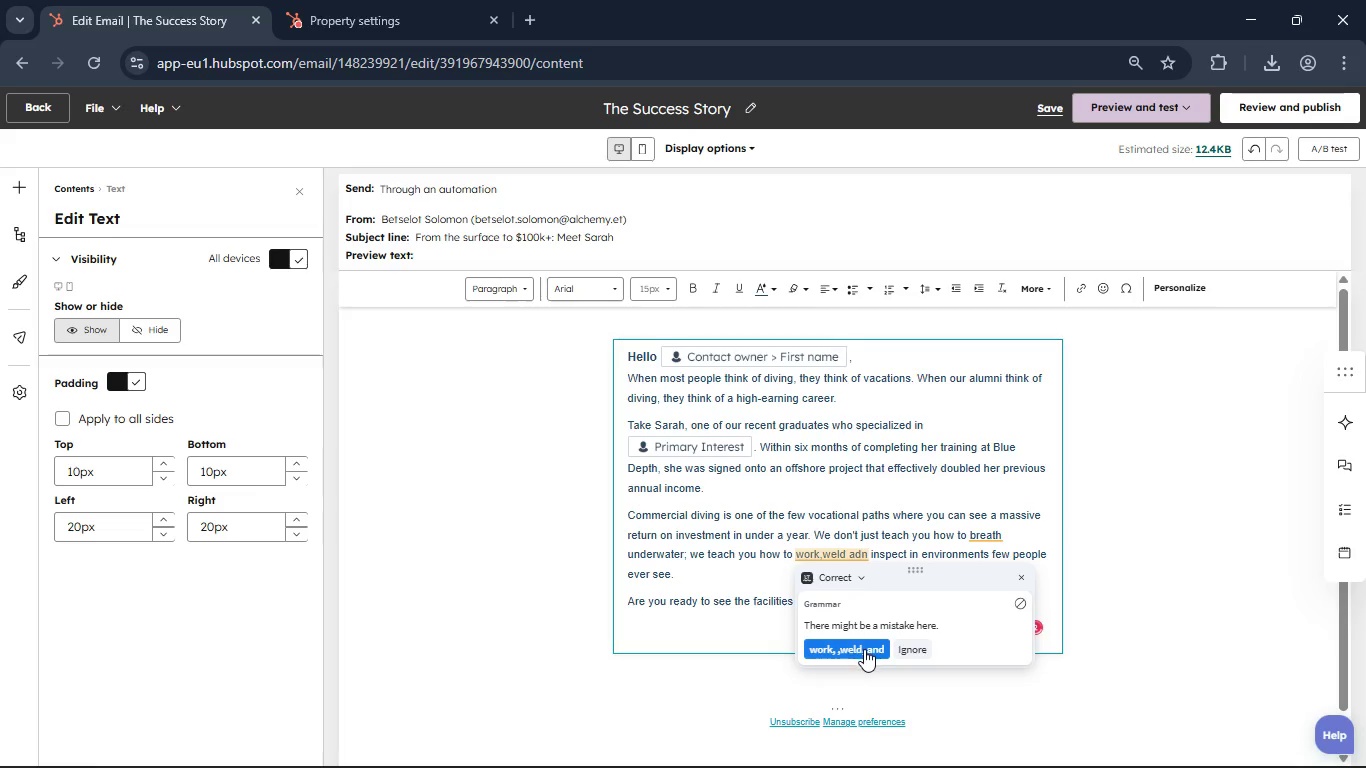 
left_click([864, 649])
 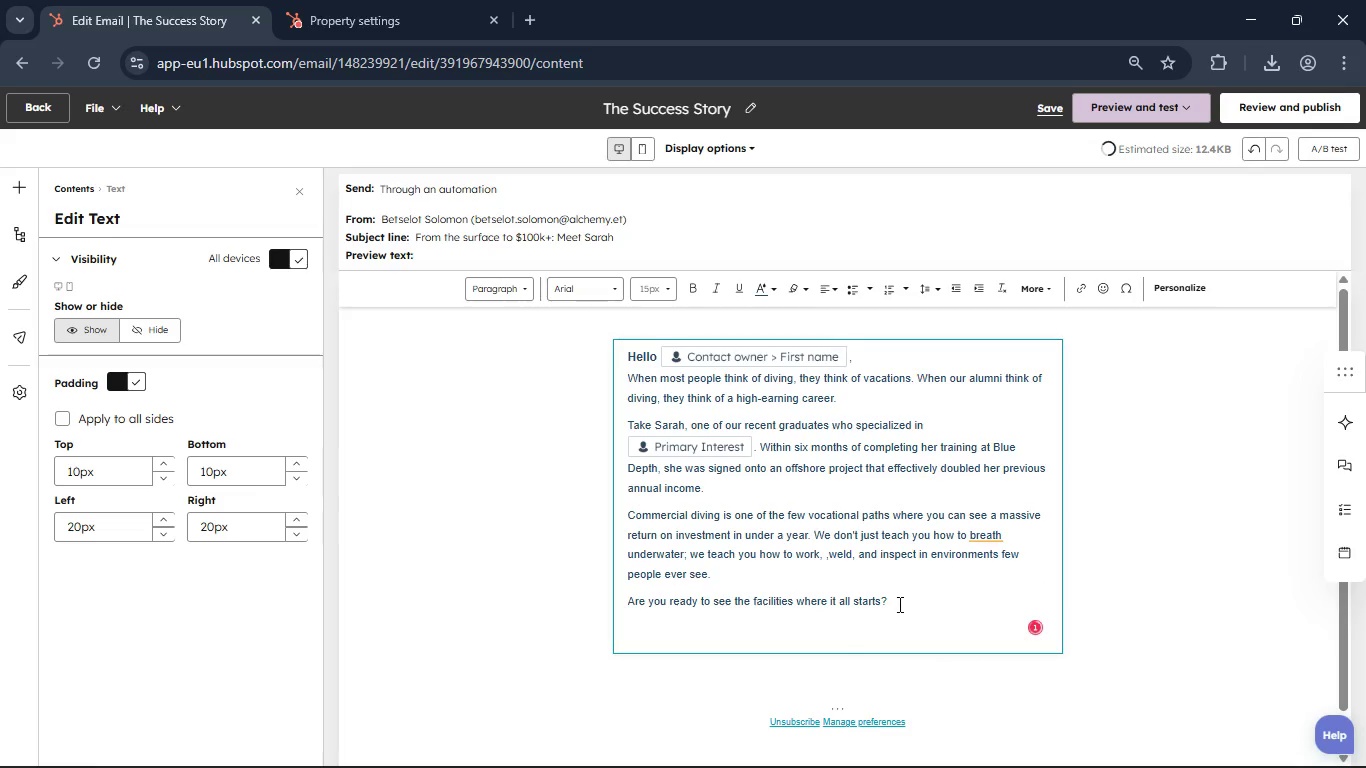 
left_click([899, 604])
 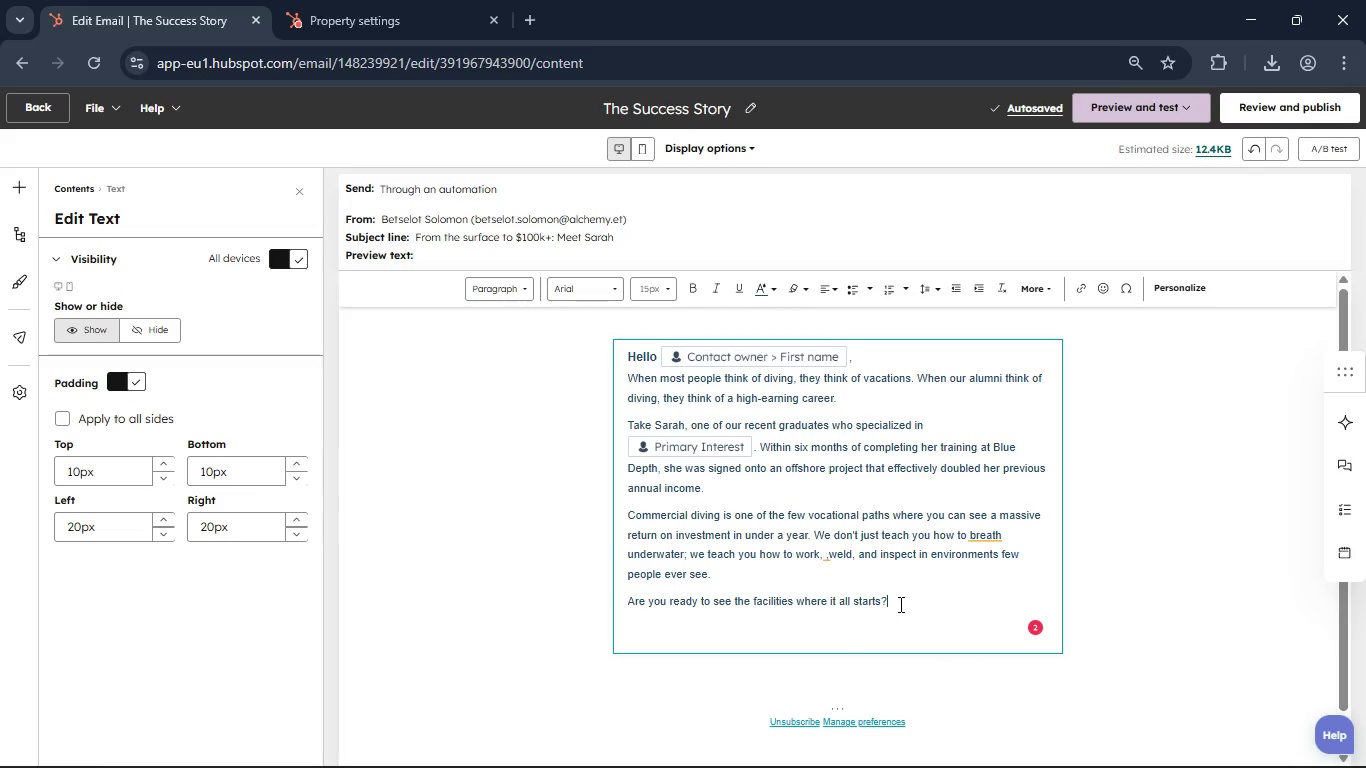 
wait(9.52)
 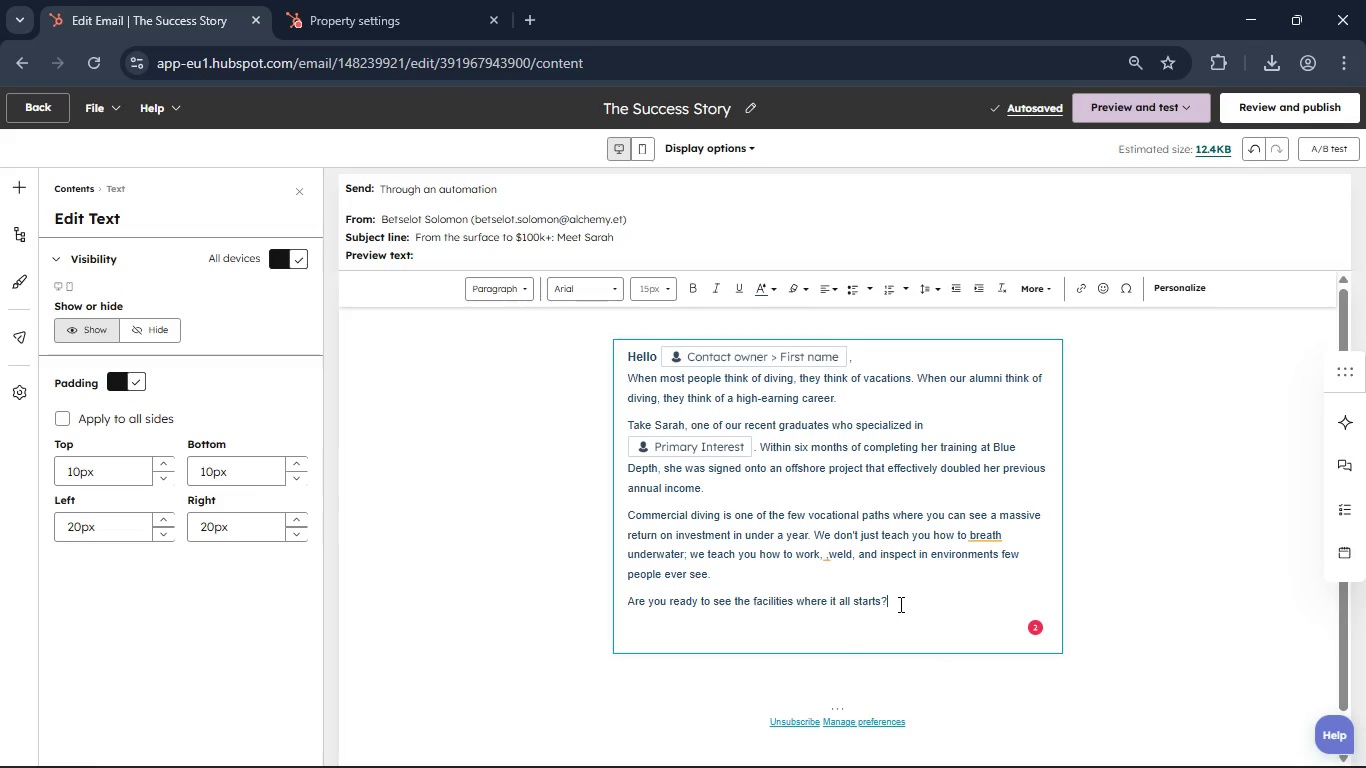 
key(Enter)
 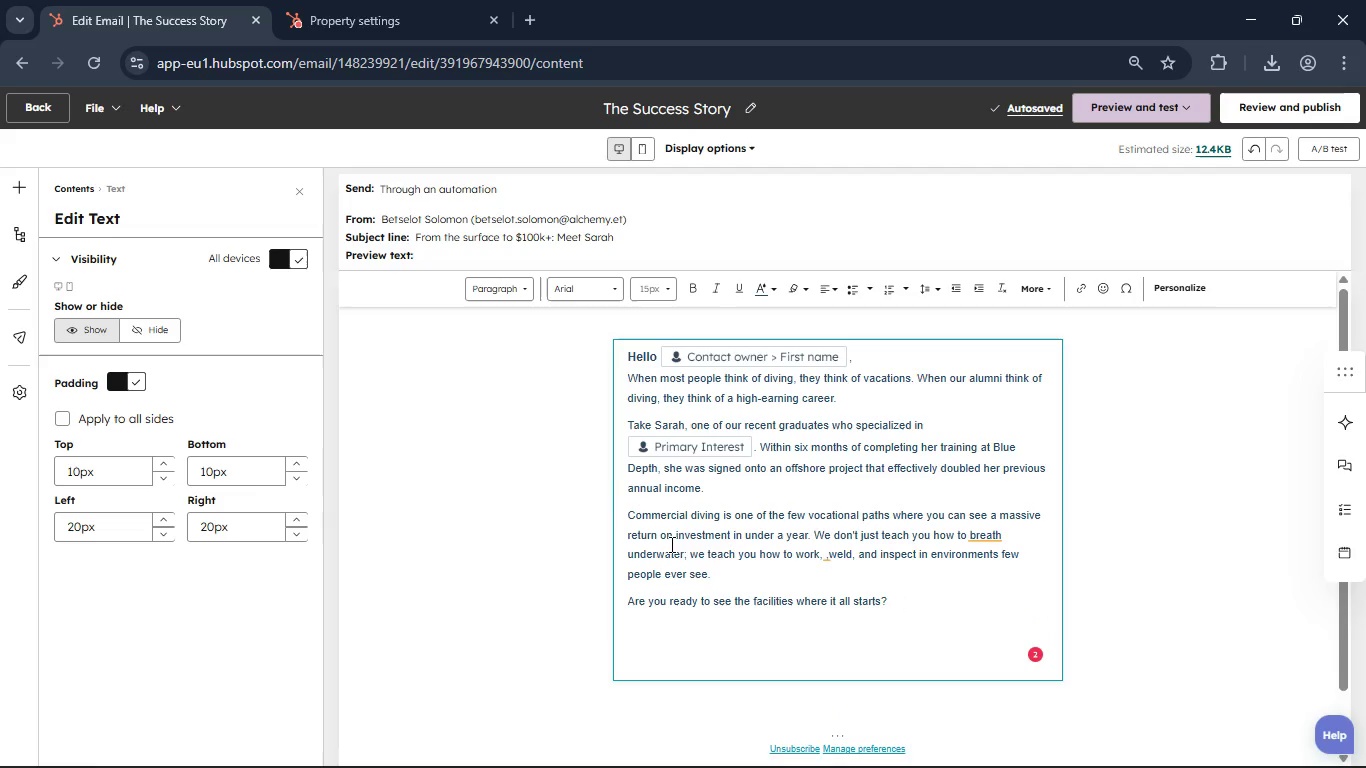 
wait(5.42)
 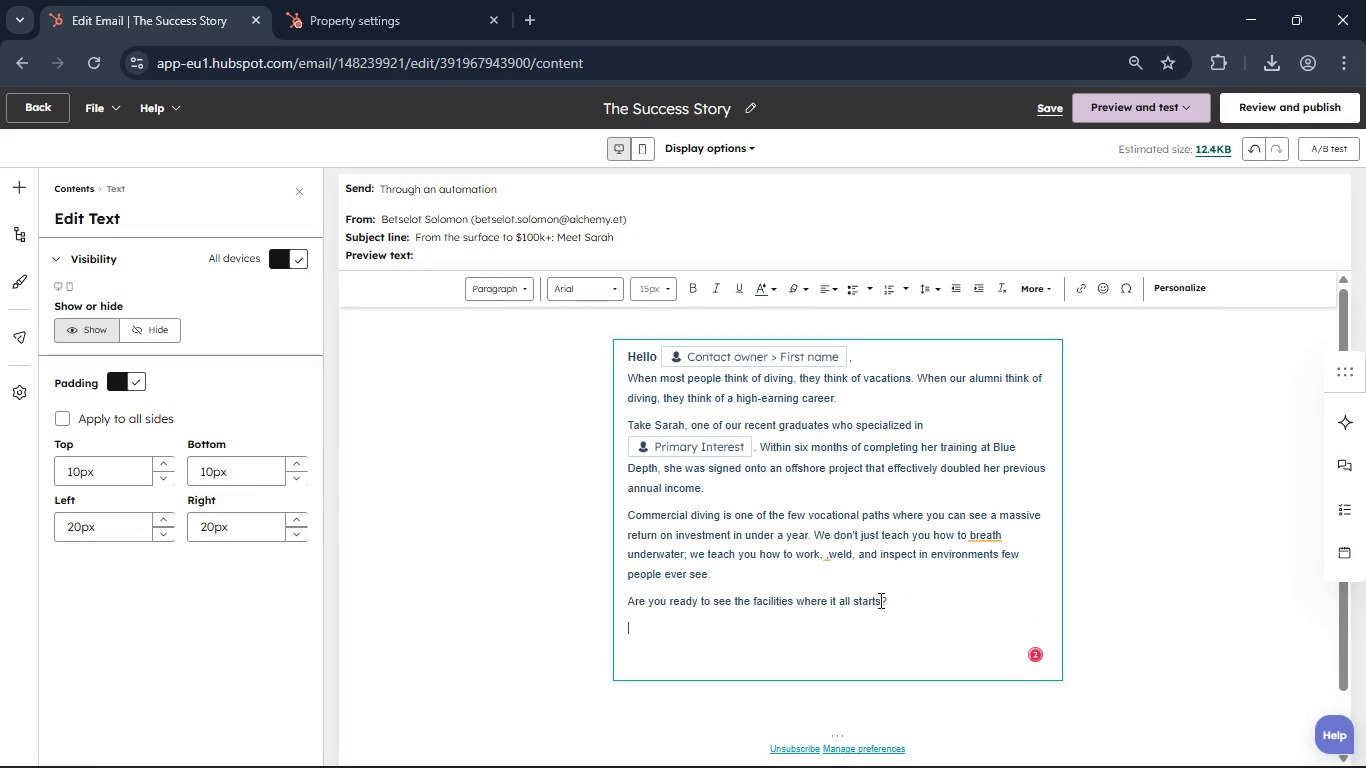 
left_click([6, 185])
 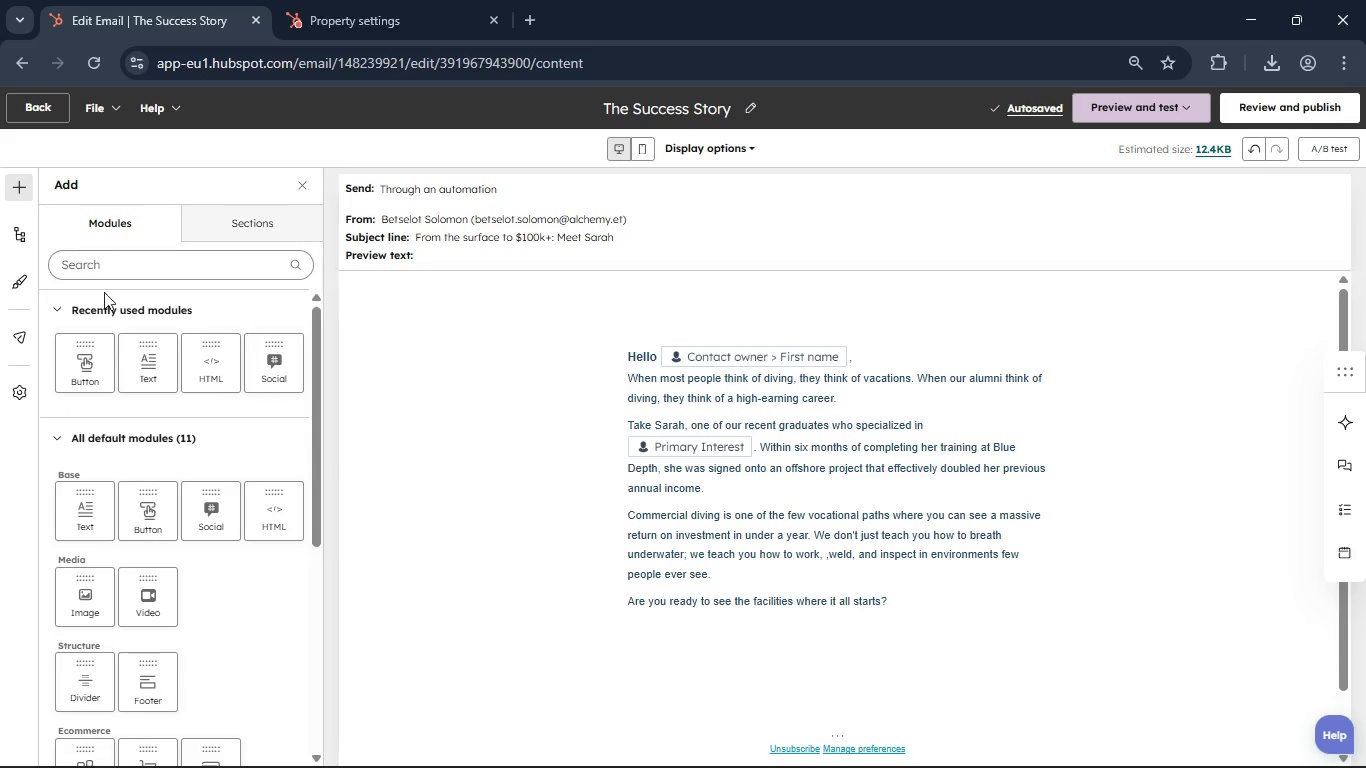 
left_click_drag(start_coordinate=[94, 351], to_coordinate=[795, 673])
 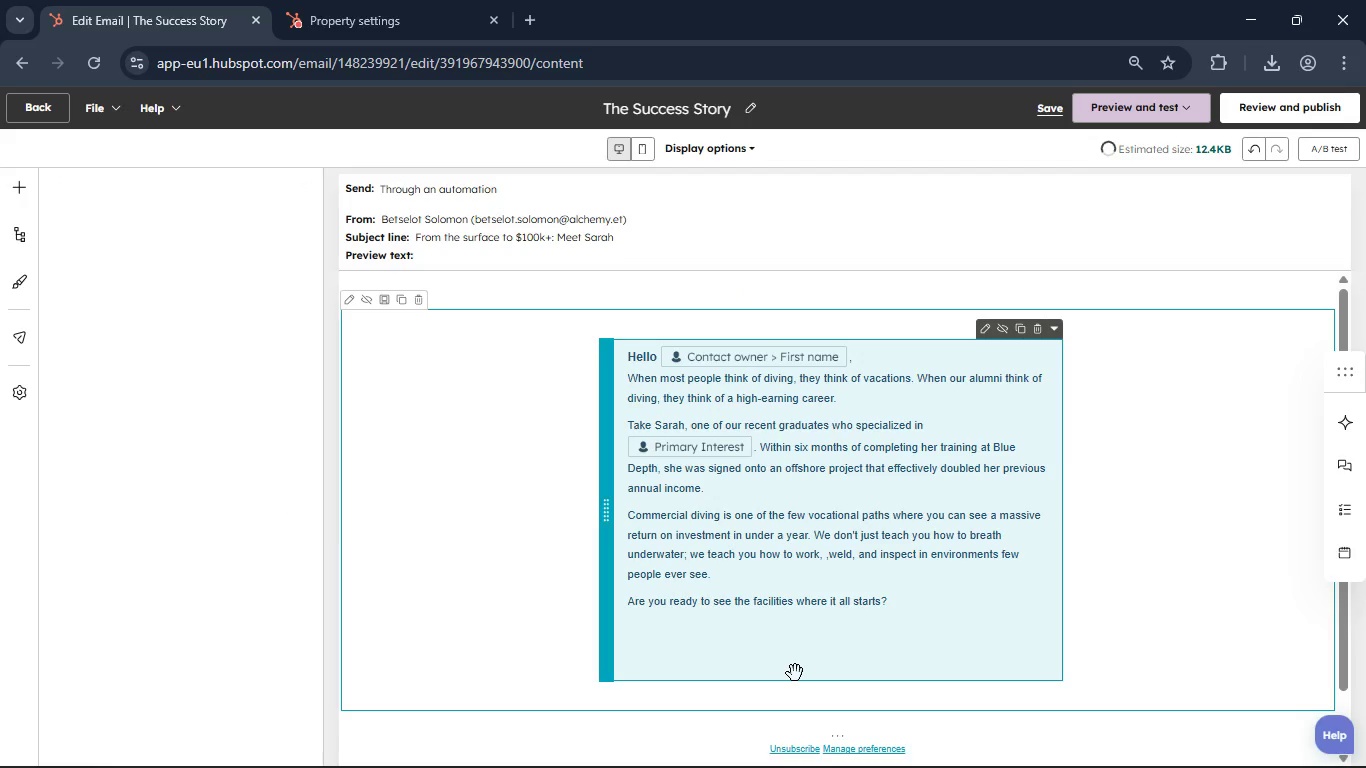 
left_click([714, 642])
 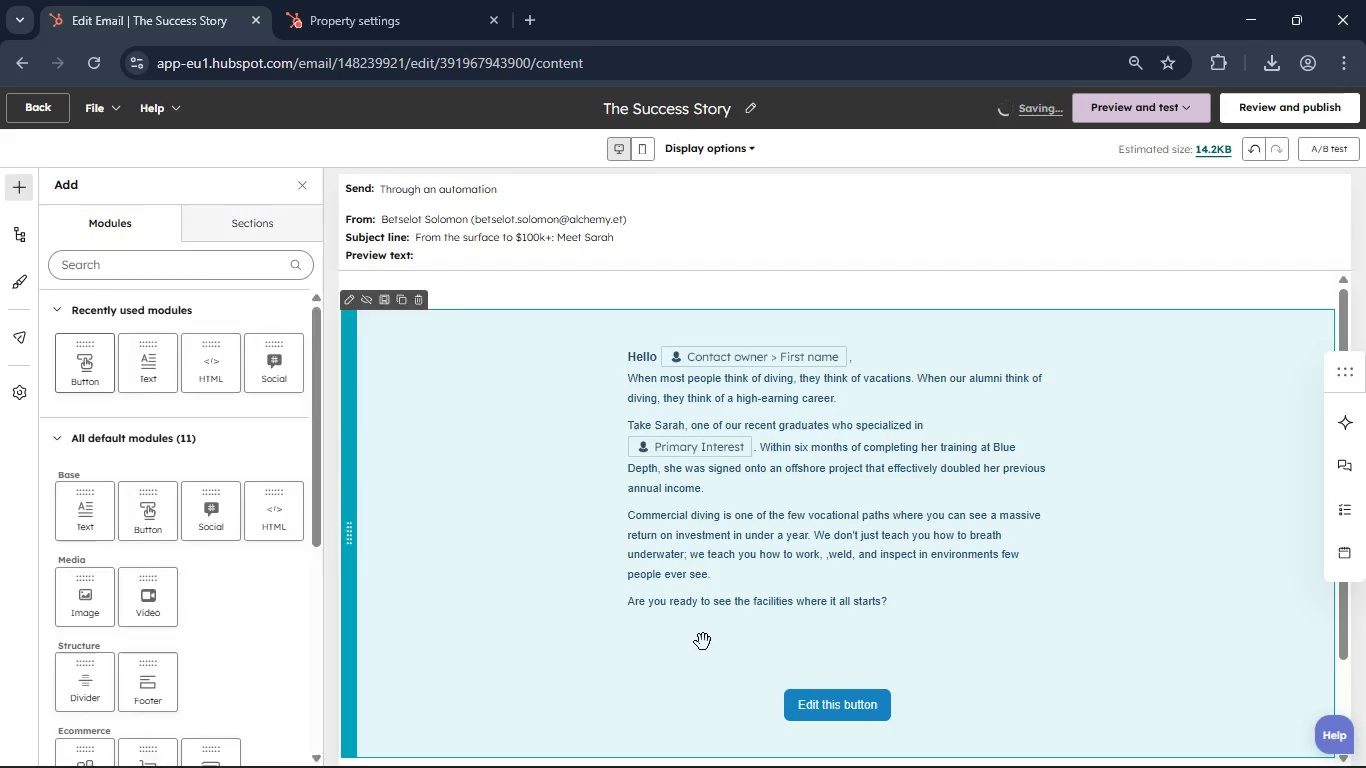 
key(Backspace)
 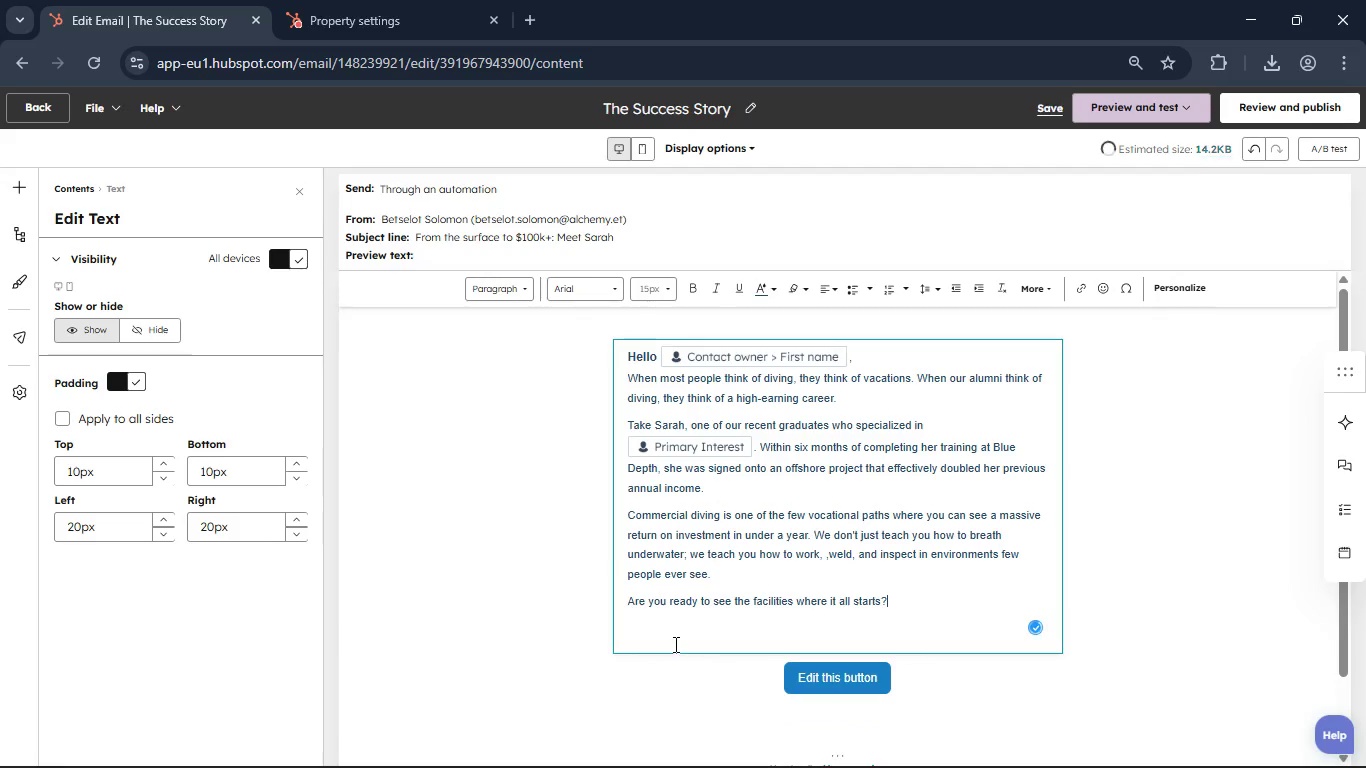 
left_click([674, 644])
 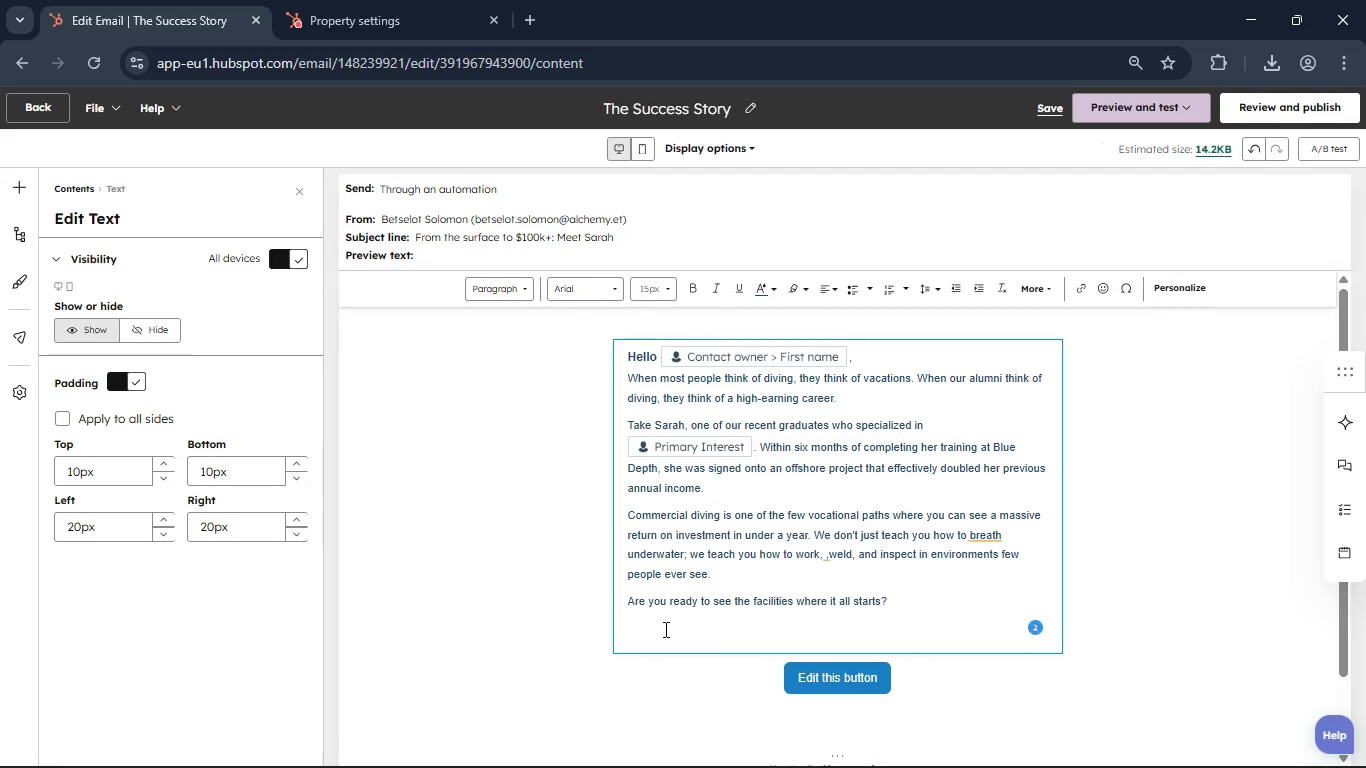 
left_click([664, 629])
 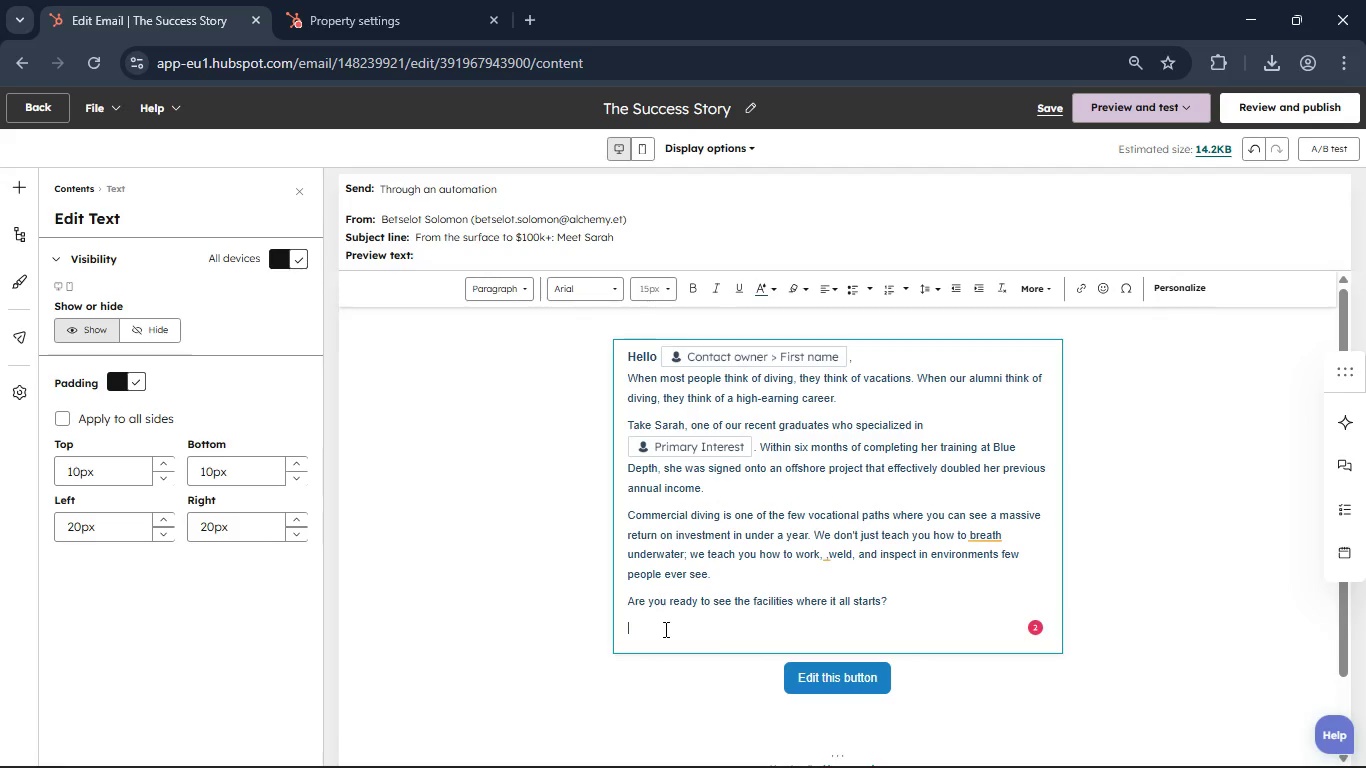 
key(Backspace)
 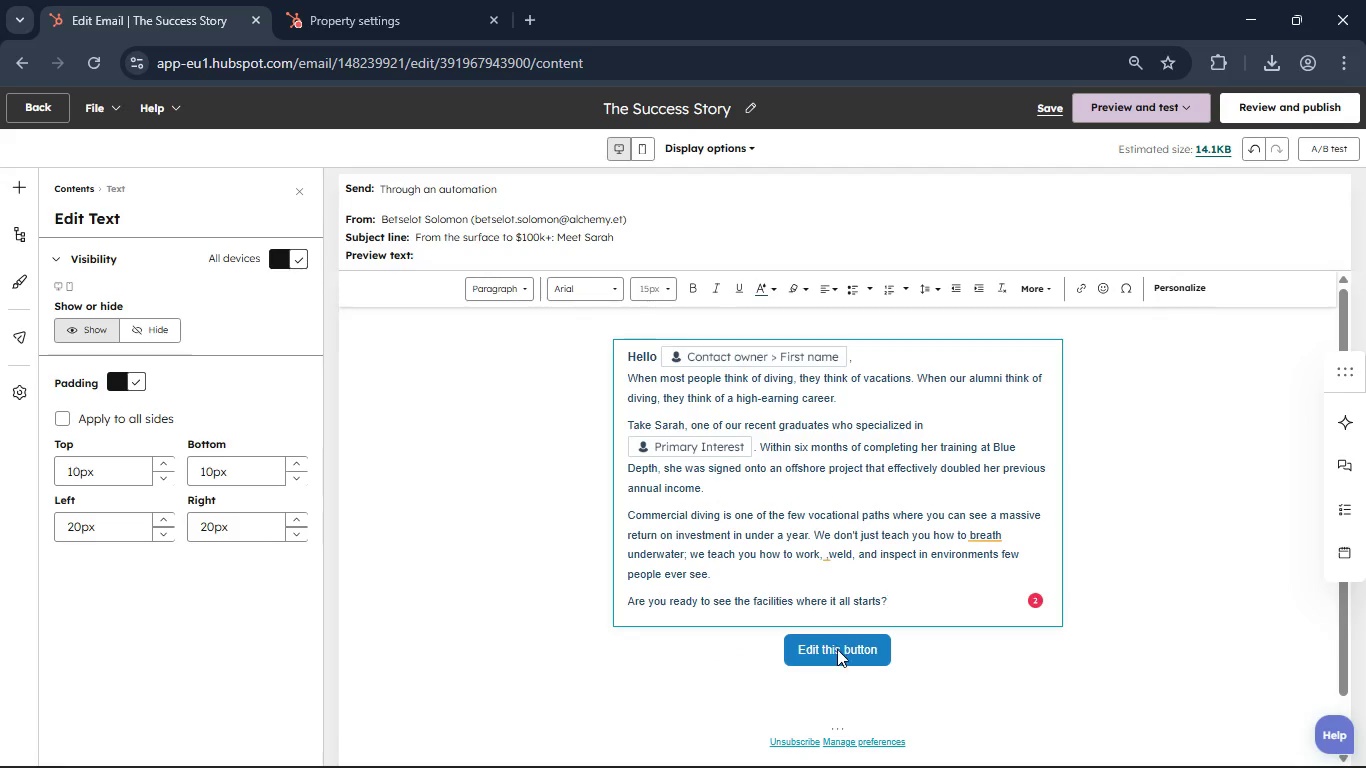 
left_click([839, 656])
 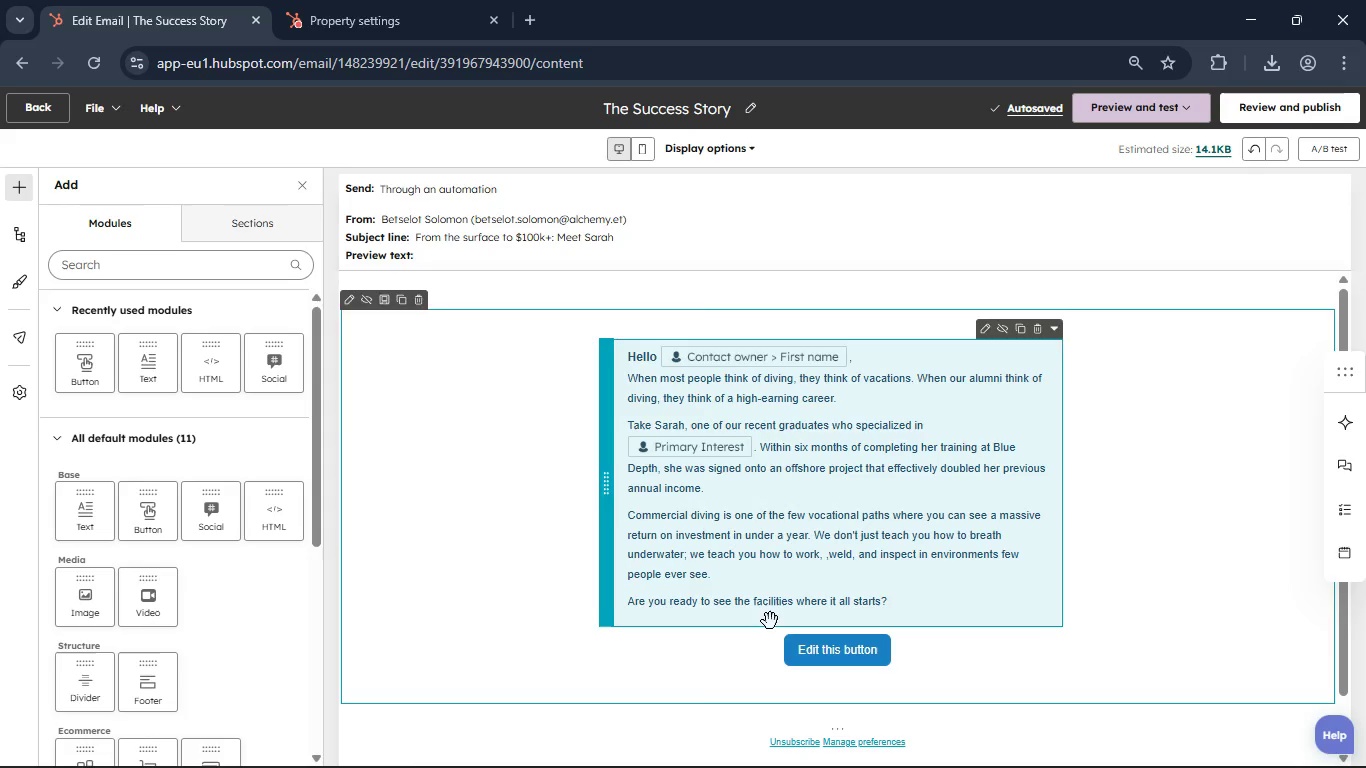 
left_click([831, 660])
 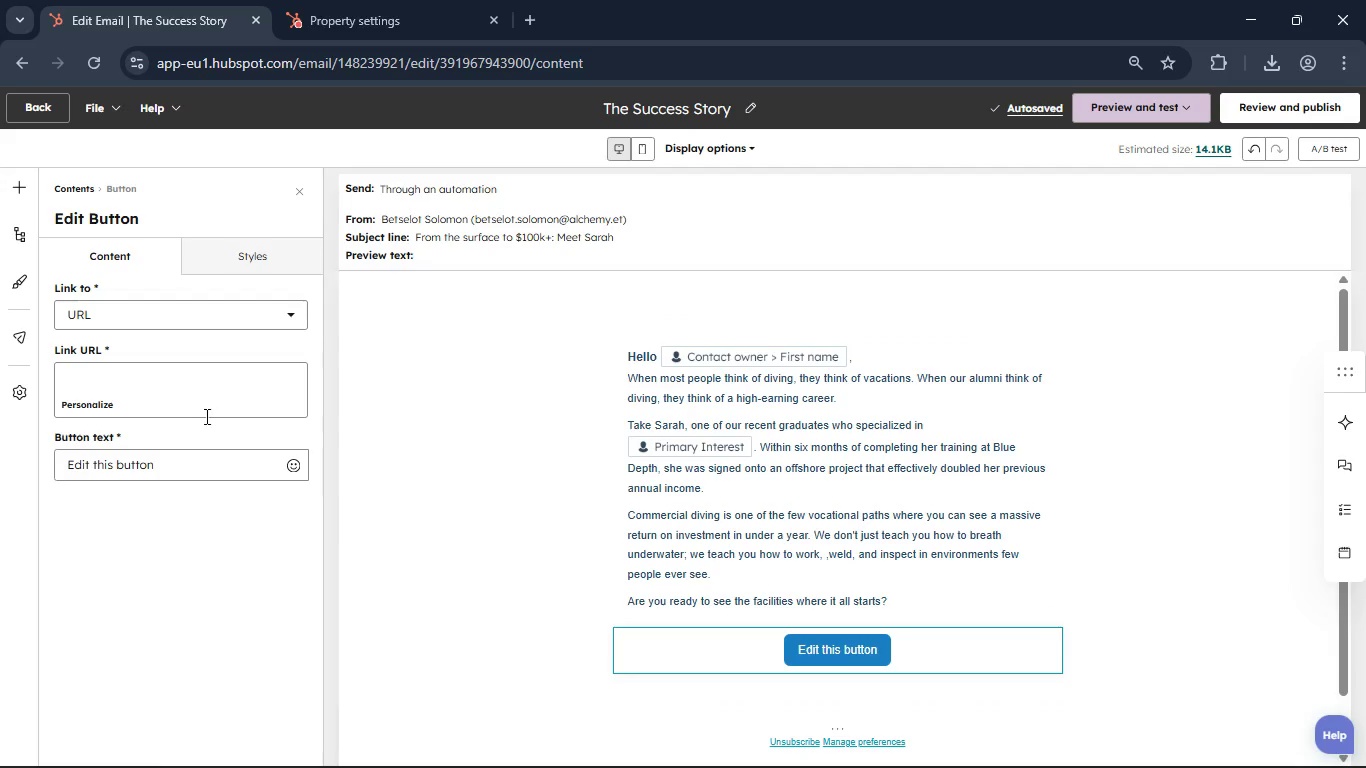 
left_click([146, 394])
 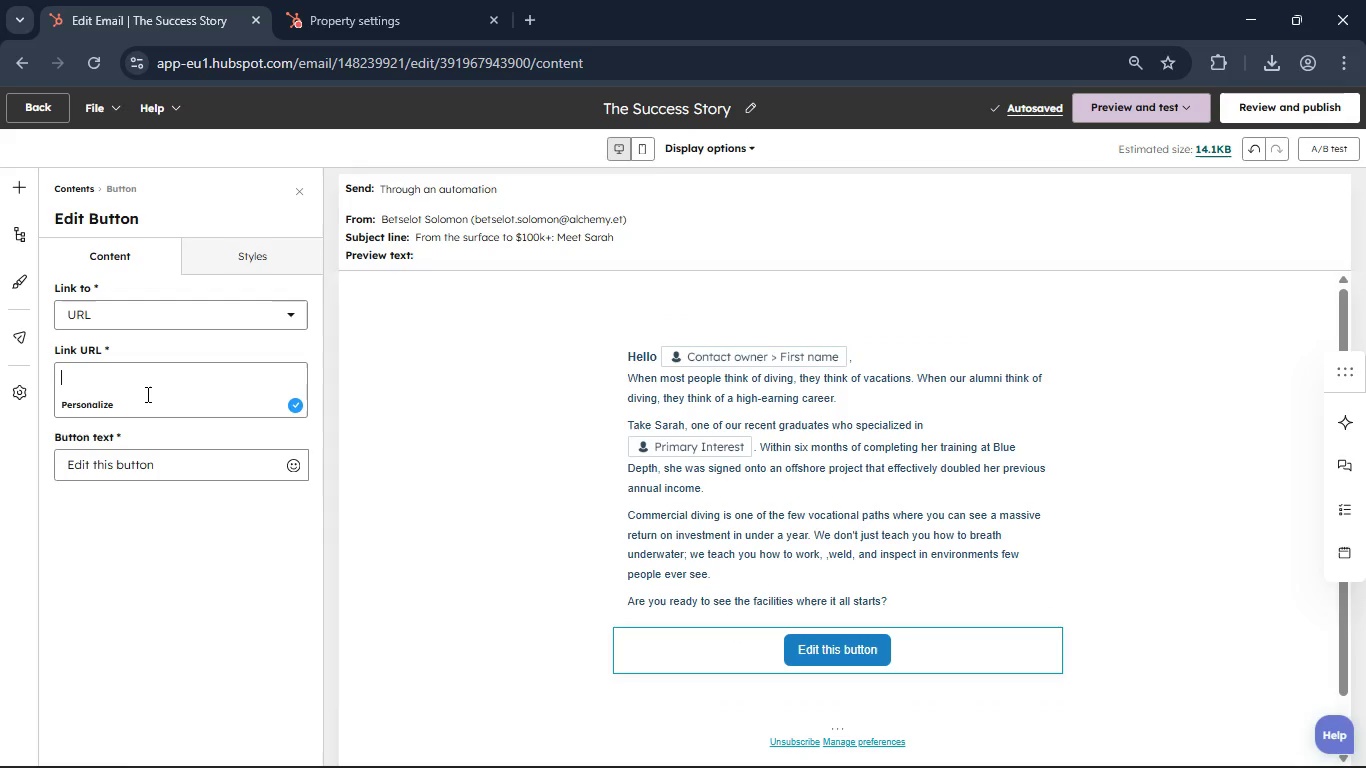 
type(View Upcoming Ori)
 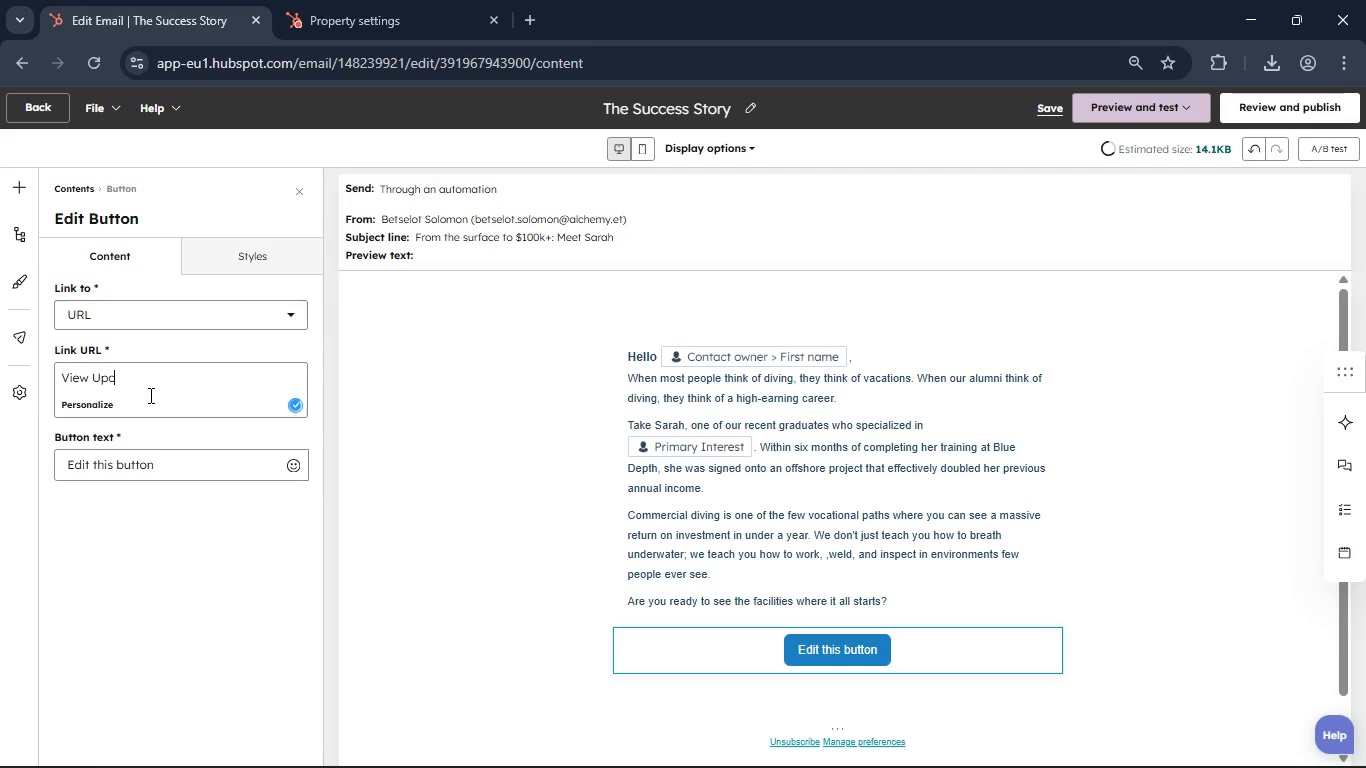 
hold_key(key=E, duration=0.31)
 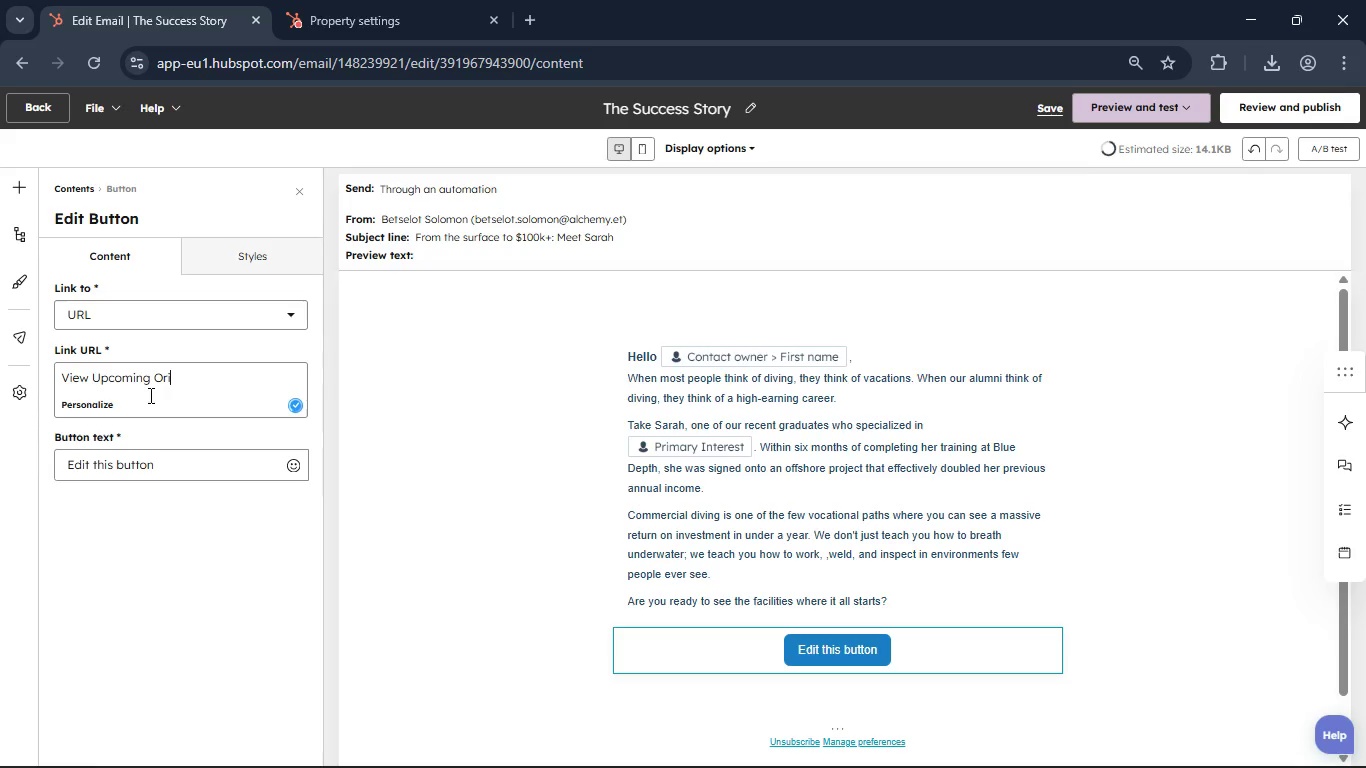 
hold_key(key=N, duration=0.31)
 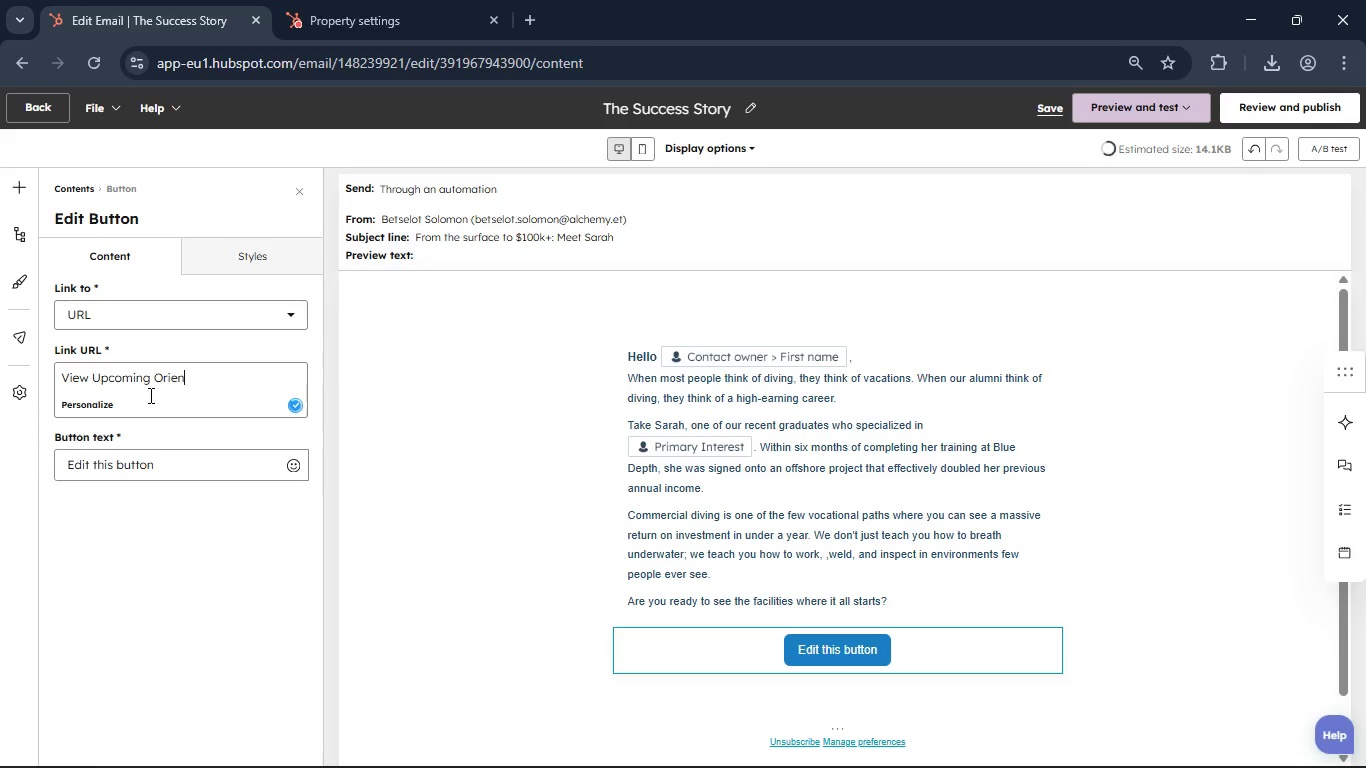 
type(tation dat)
 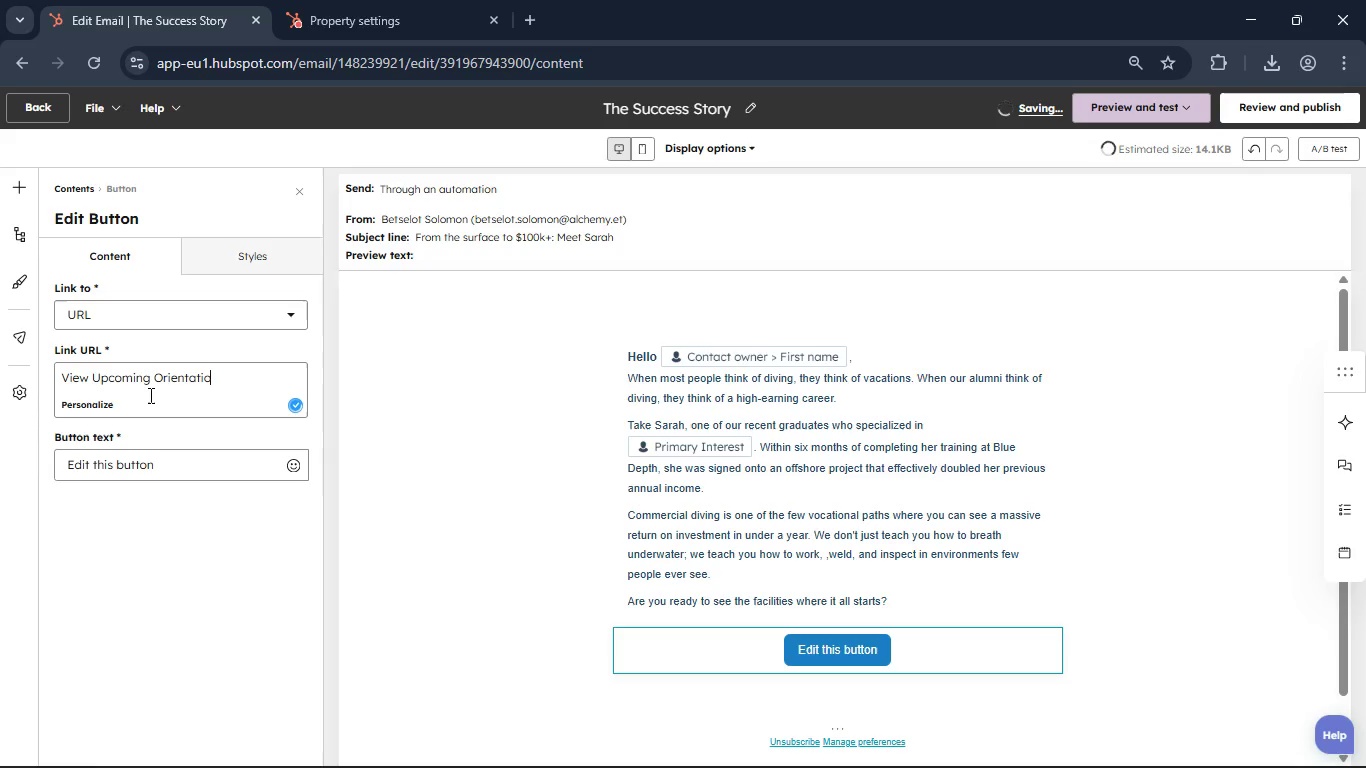 
hold_key(key=E, duration=0.31)
 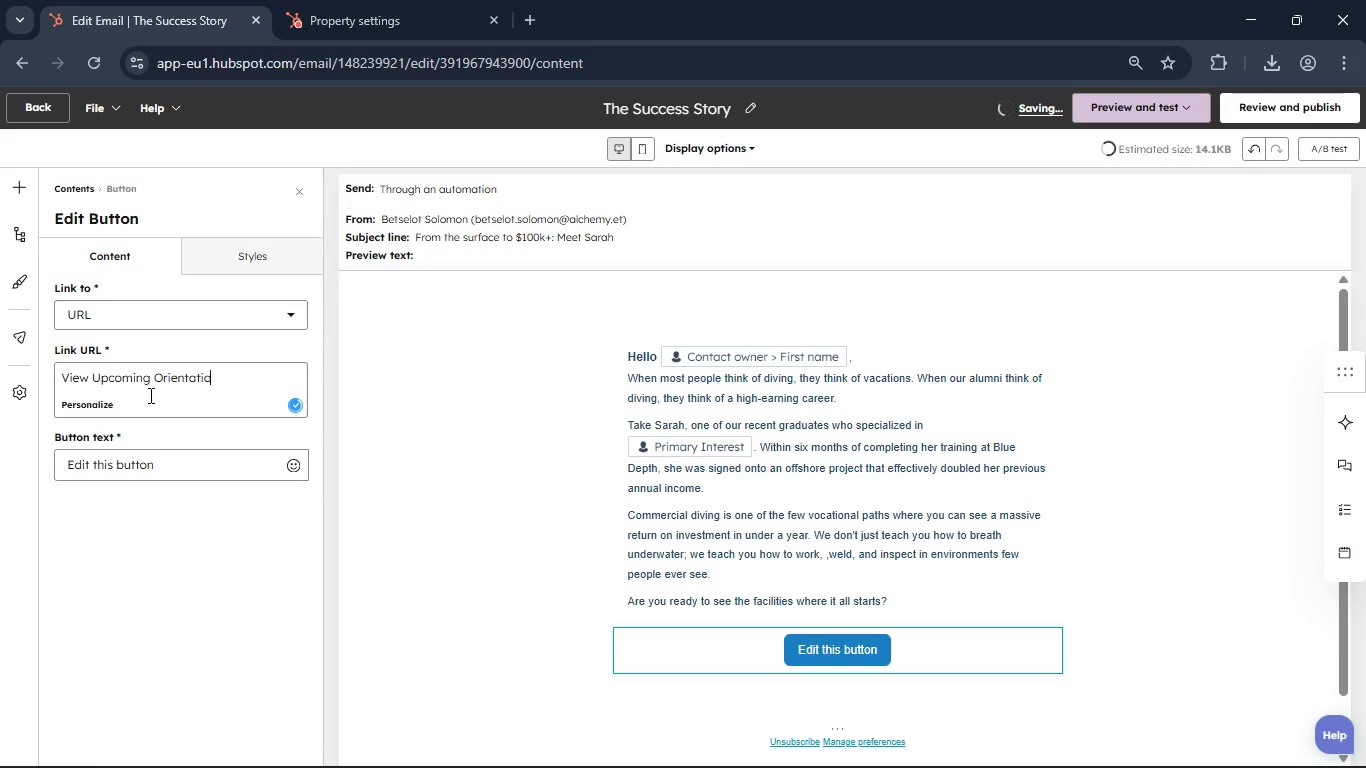 
hold_key(key=S, duration=0.31)
 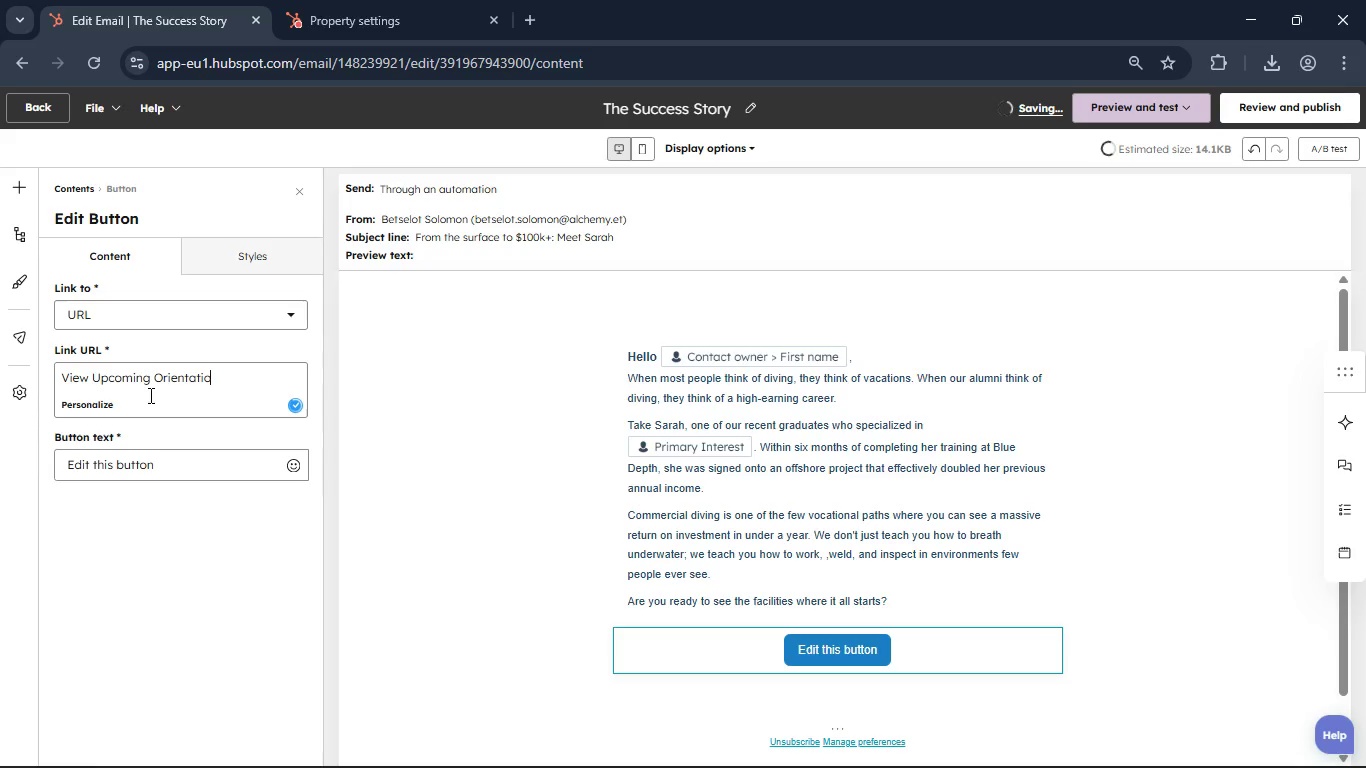 
left_click([182, 477])
 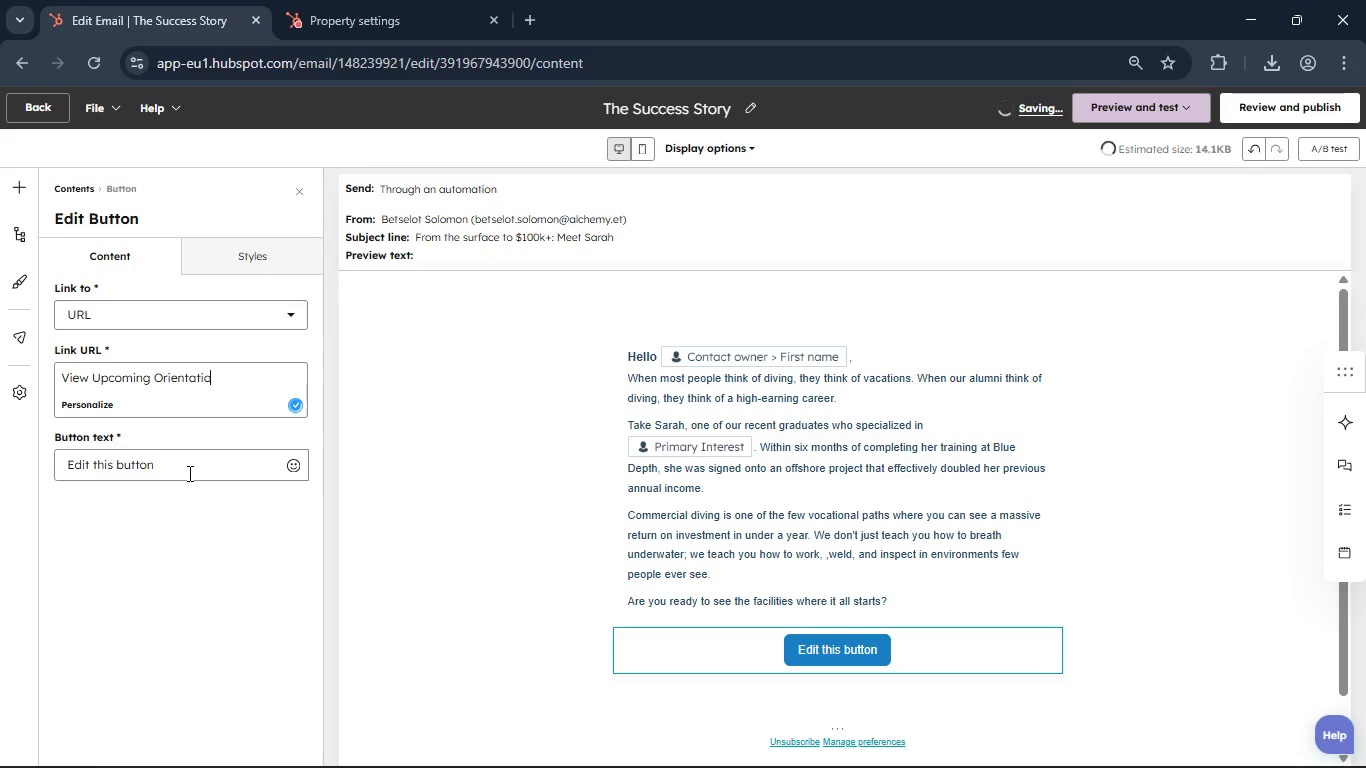 
hold_key(key=Backspace, duration=0.31)
 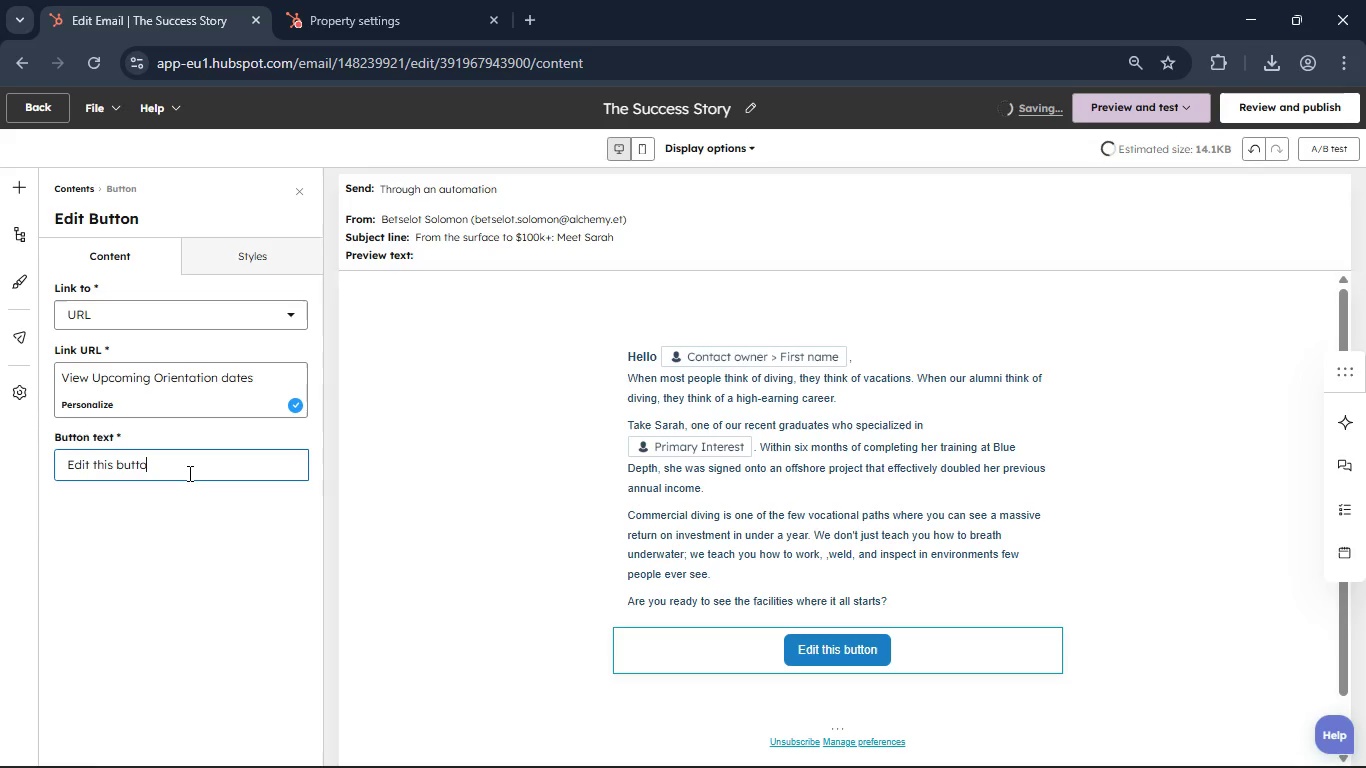 
key(Backspace)
key(Backspace)
key(Backspace)
key(Backspace)
key(Backspace)
key(Backspace)
key(Backspace)
key(Backspace)
key(Backspace)
key(Backspace)
key(Backspace)
key(Backspace)
key(Backspace)
key(Backspace)
key(Backspace)
key(Backspace)
key(Backspace)
key(Backspace)
type(View Upcoming Orientation Dates)
 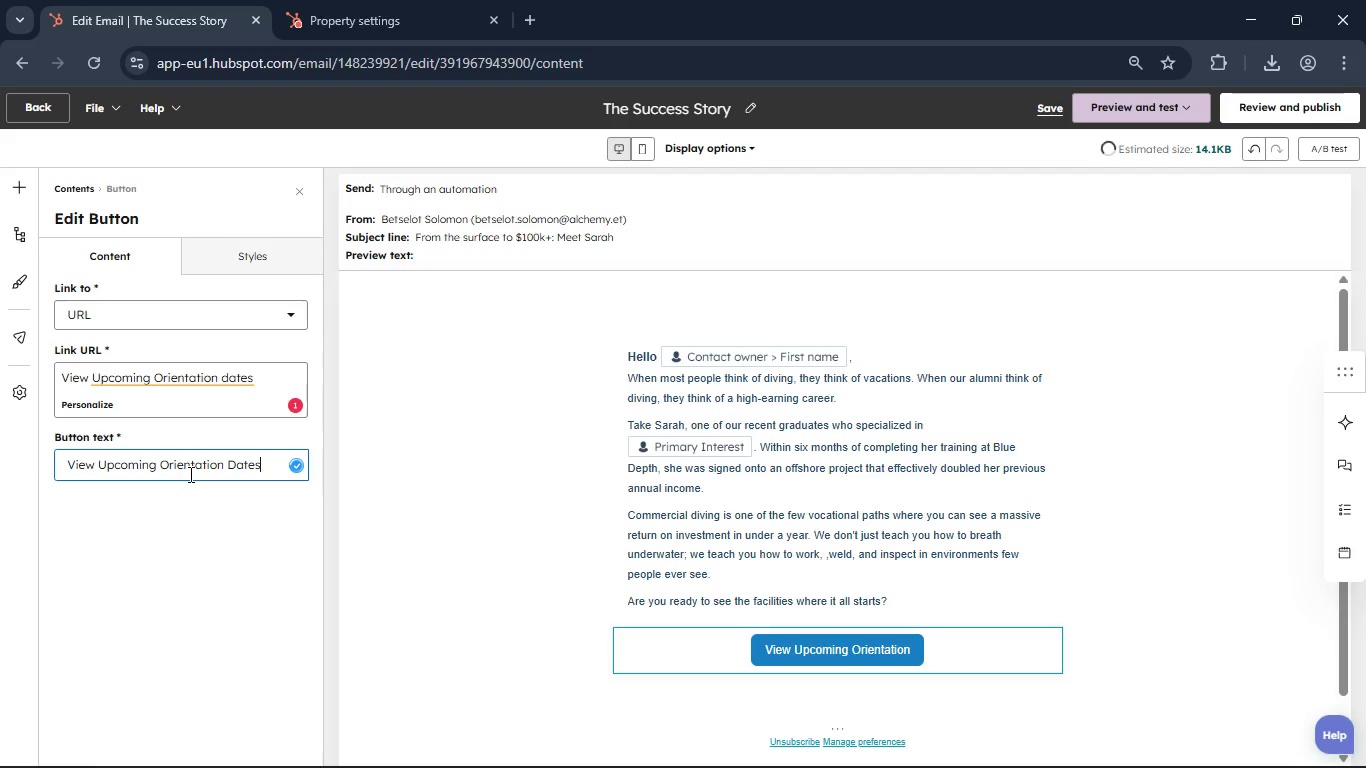 
left_click([176, 374])
 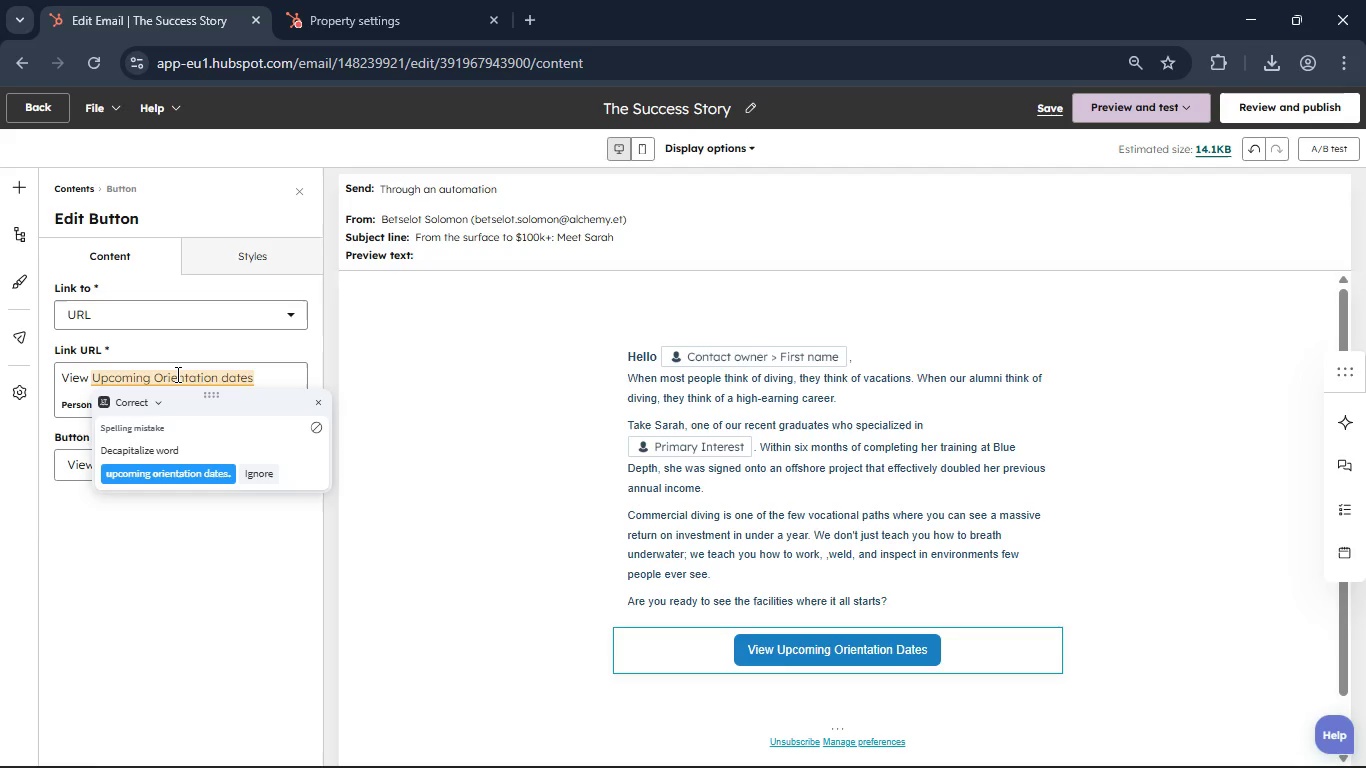 
left_click([56, 564])
 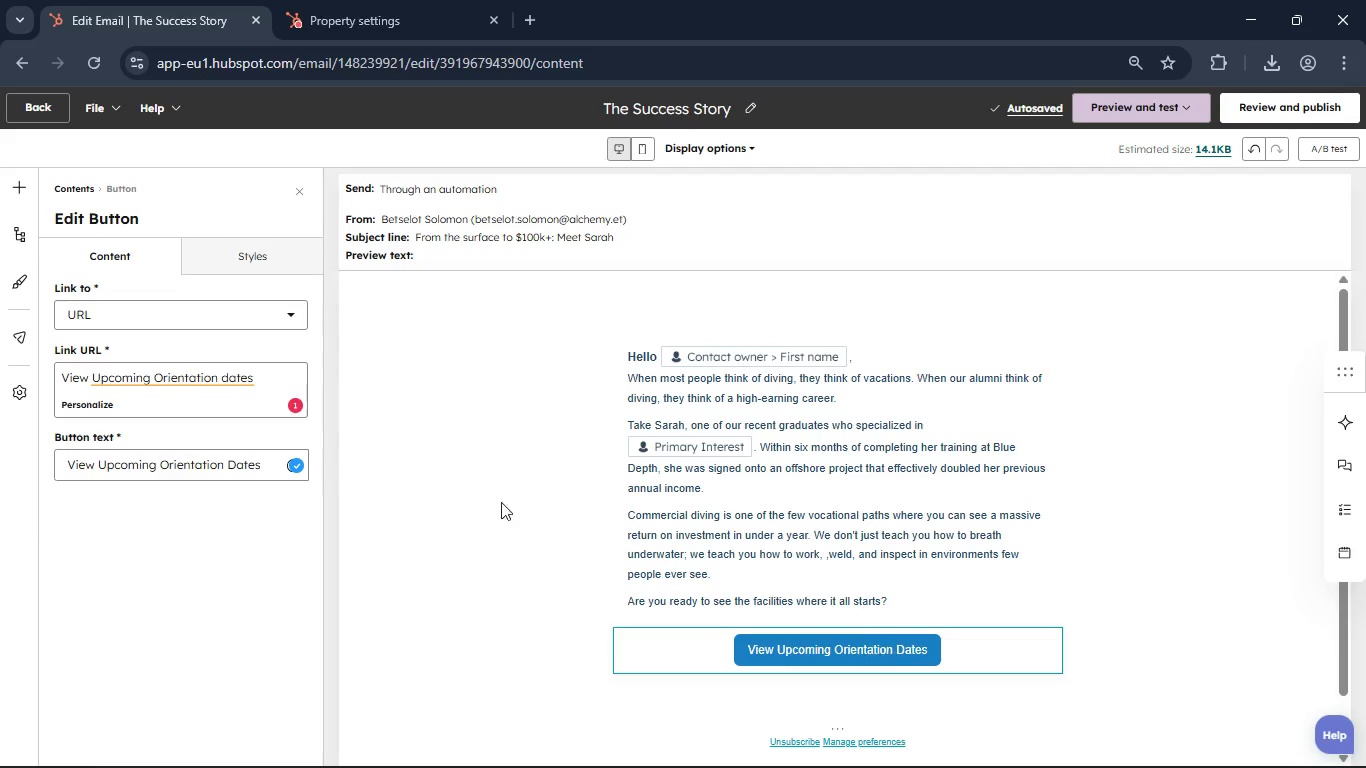 
left_click([14, 195])
 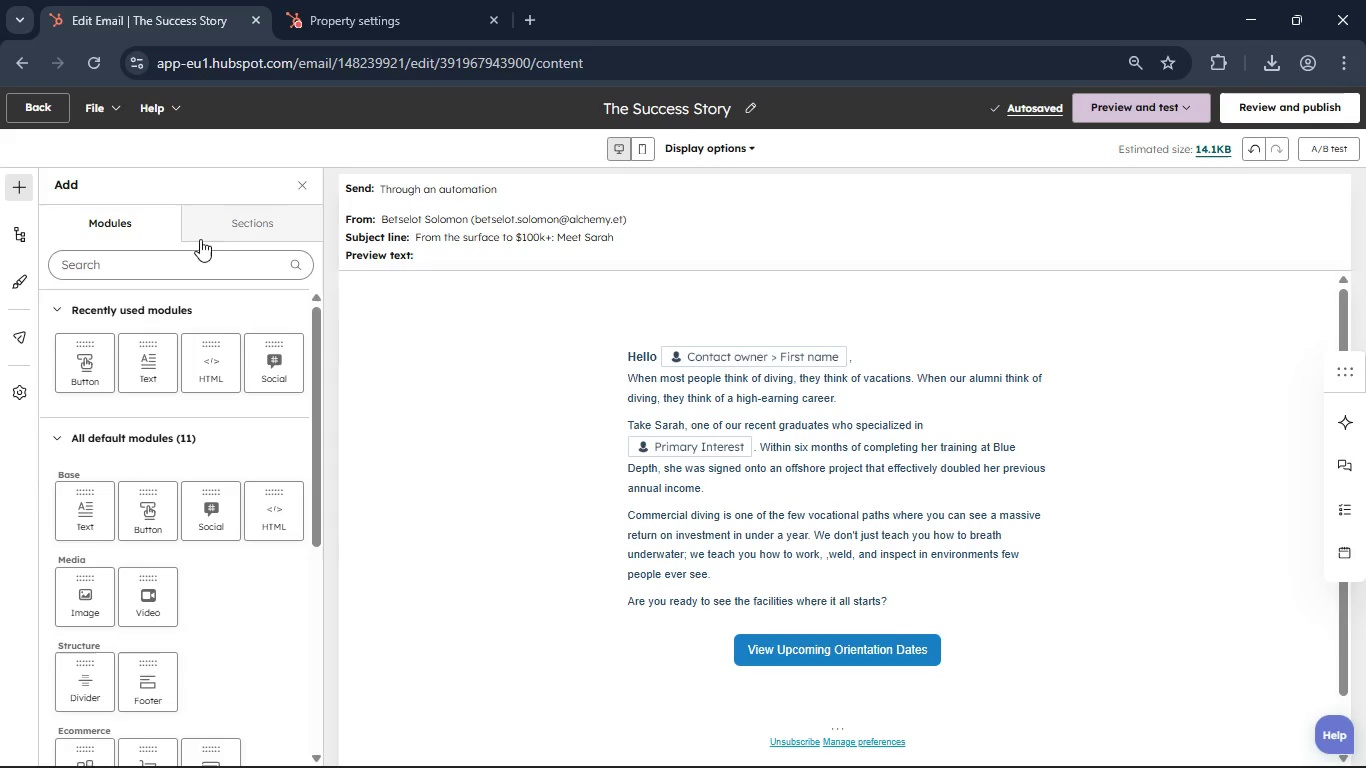 
left_click([220, 234])
 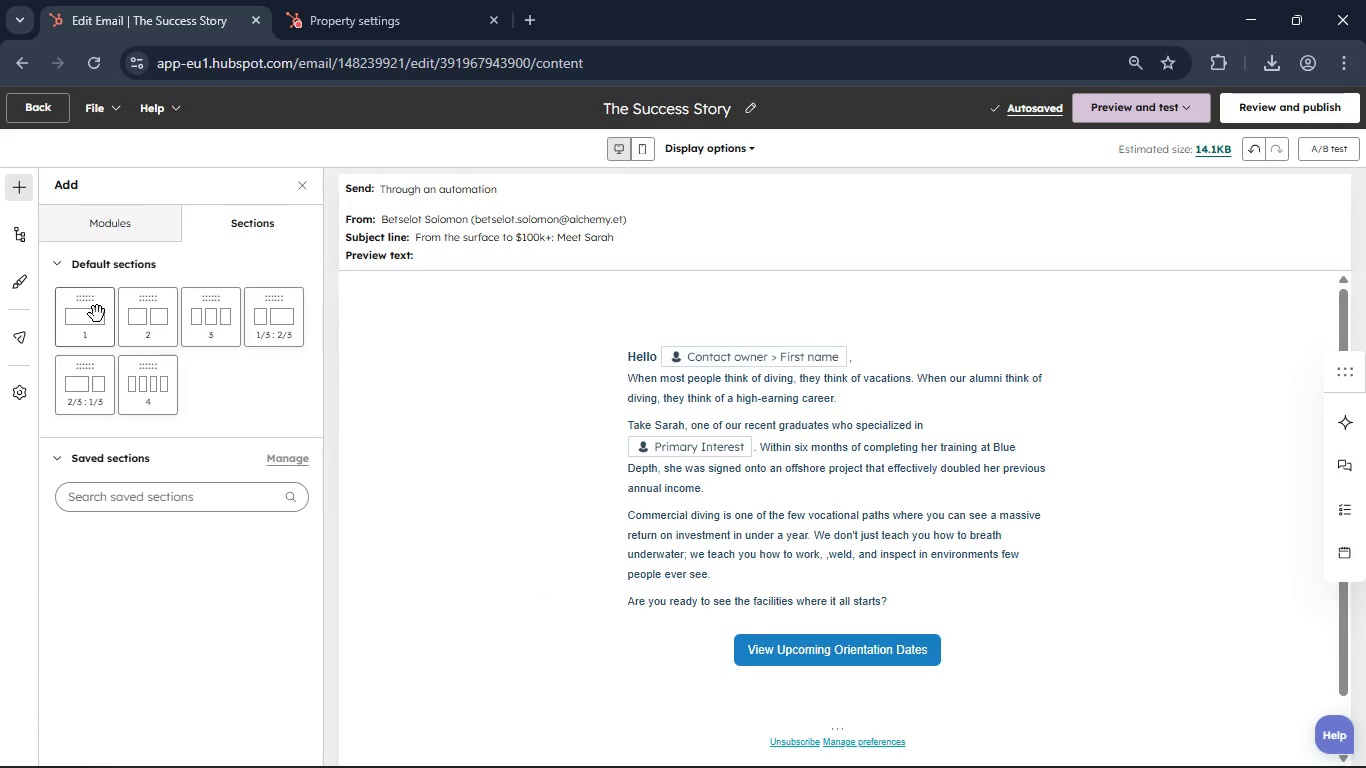 
left_click_drag(start_coordinate=[96, 307], to_coordinate=[869, 686])
 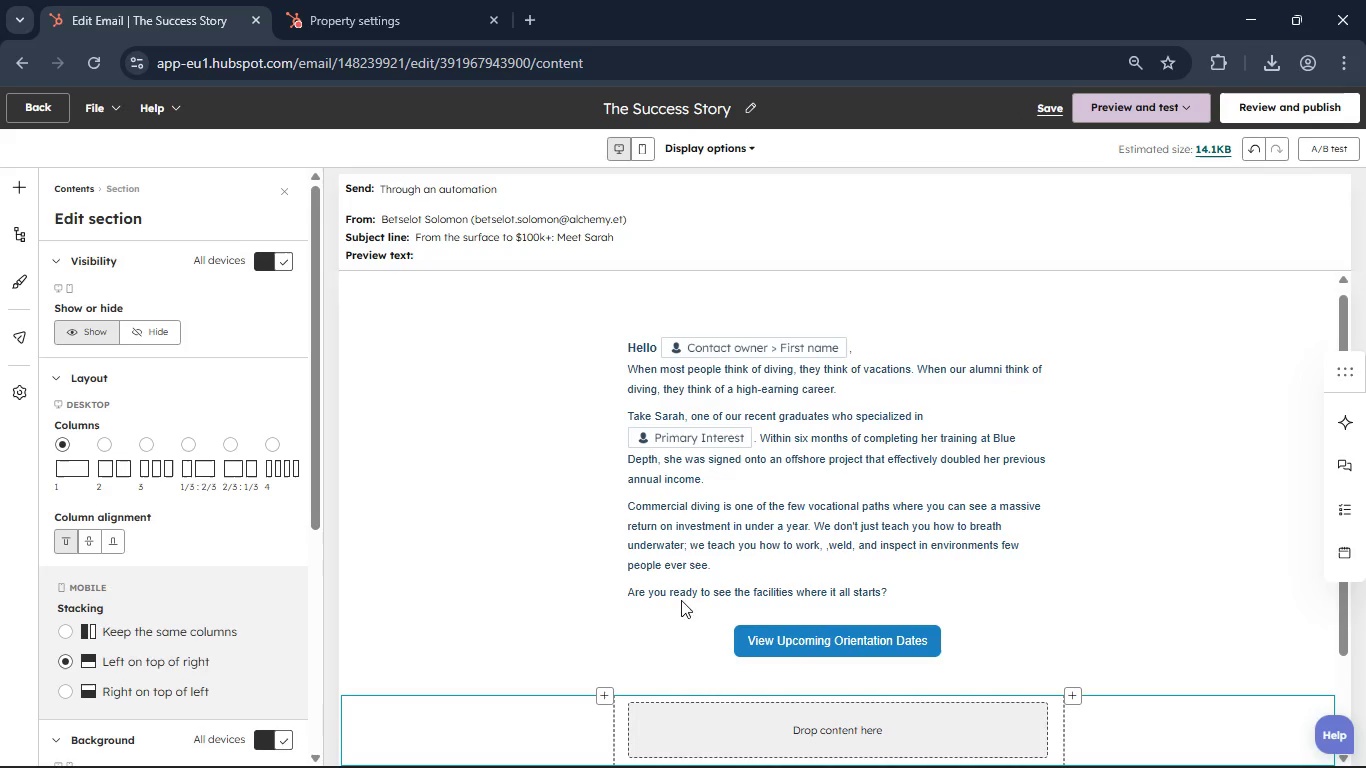 
scroll: coordinate [430, 476], scroll_direction: down, amount: 2.0
 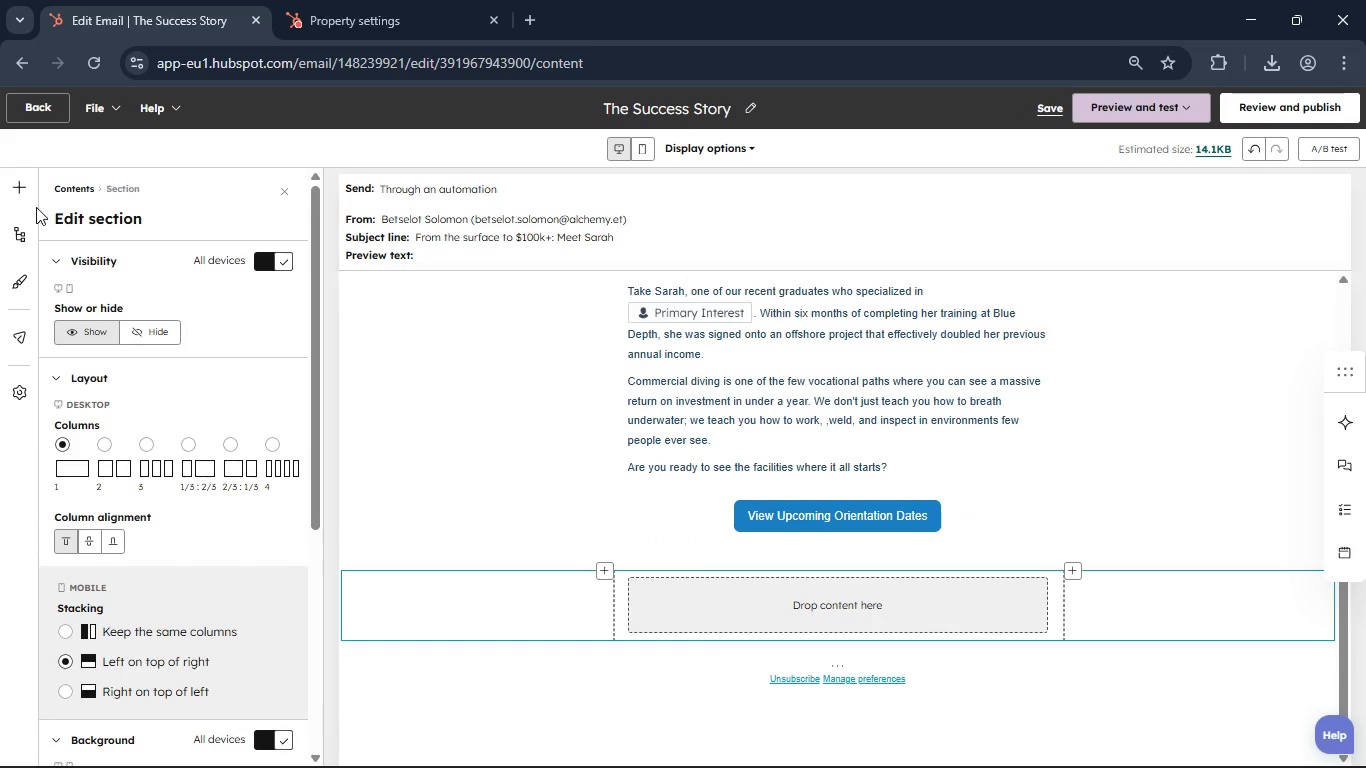 
left_click([13, 192])
 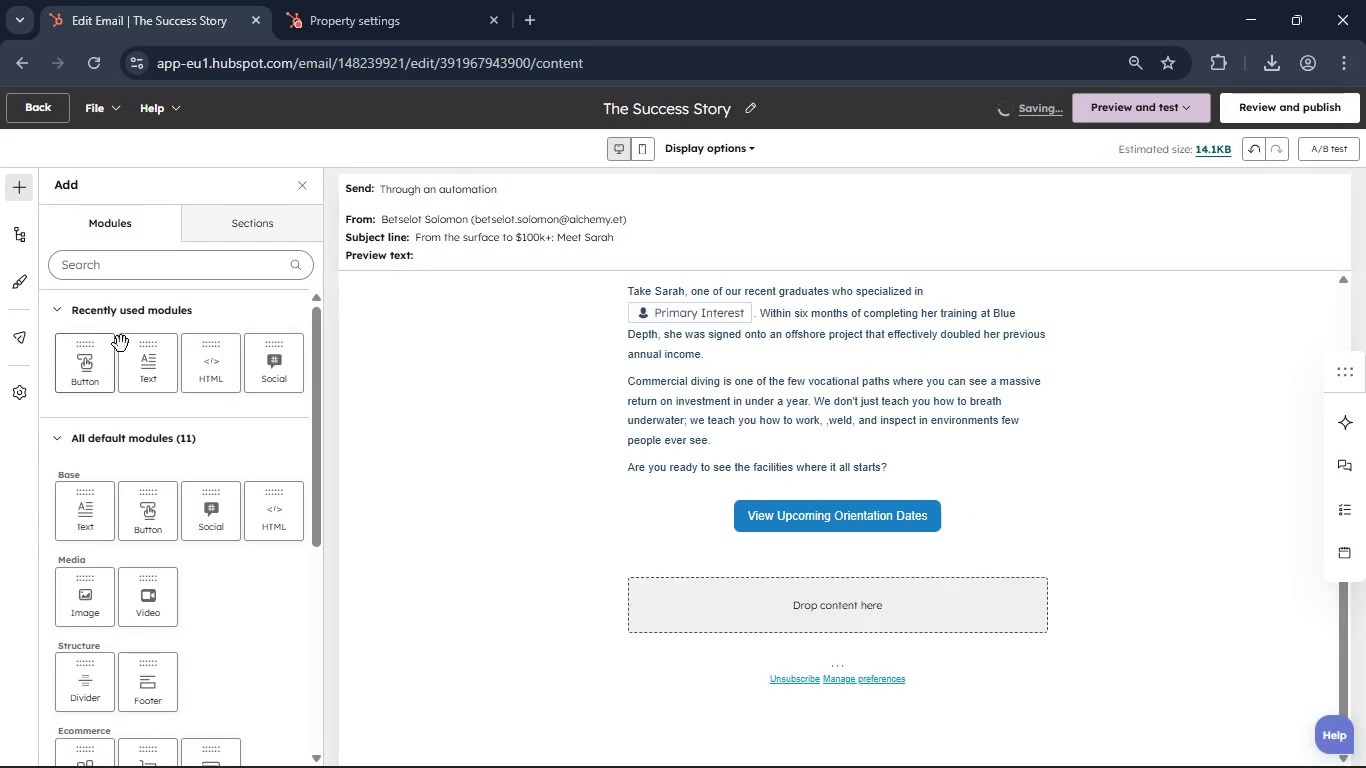 
left_click_drag(start_coordinate=[150, 342], to_coordinate=[837, 615])
 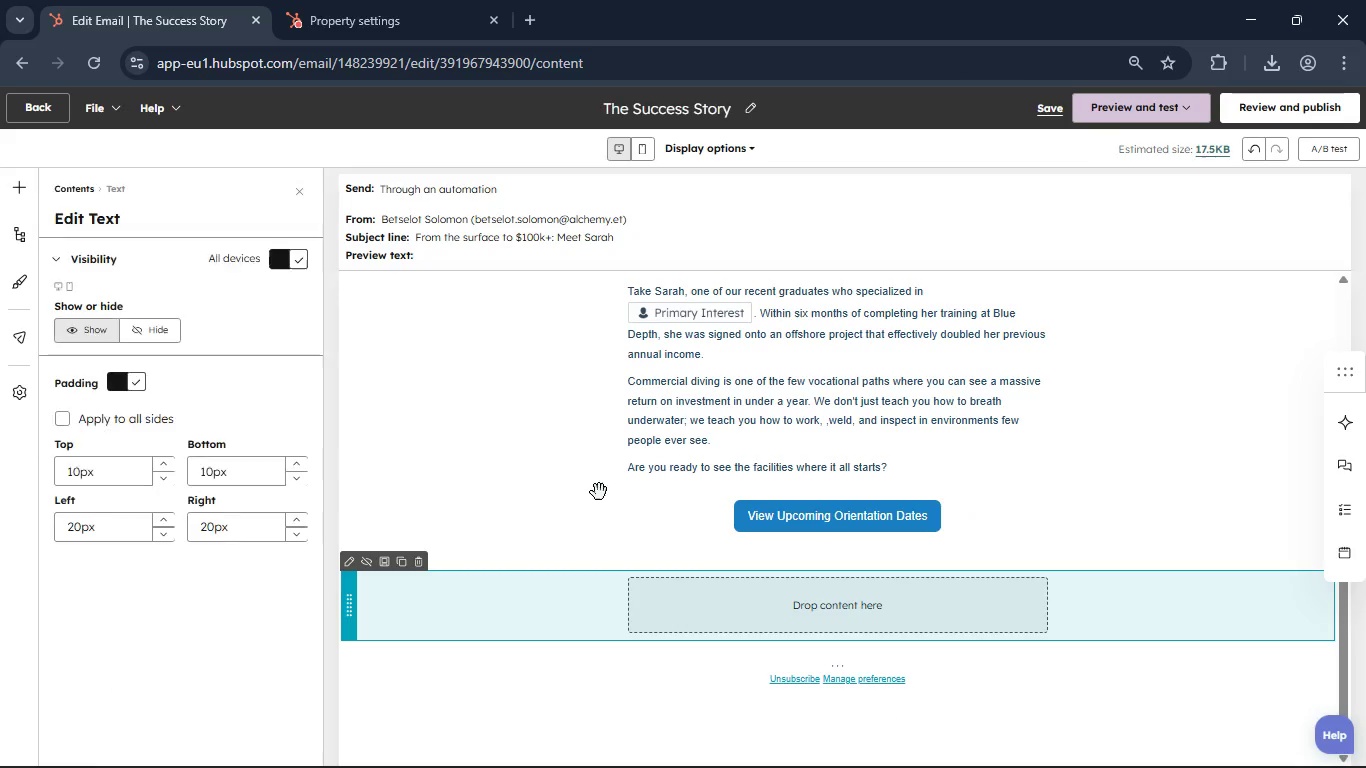 
scroll: coordinate [695, 531], scroll_direction: down, amount: 5.0
 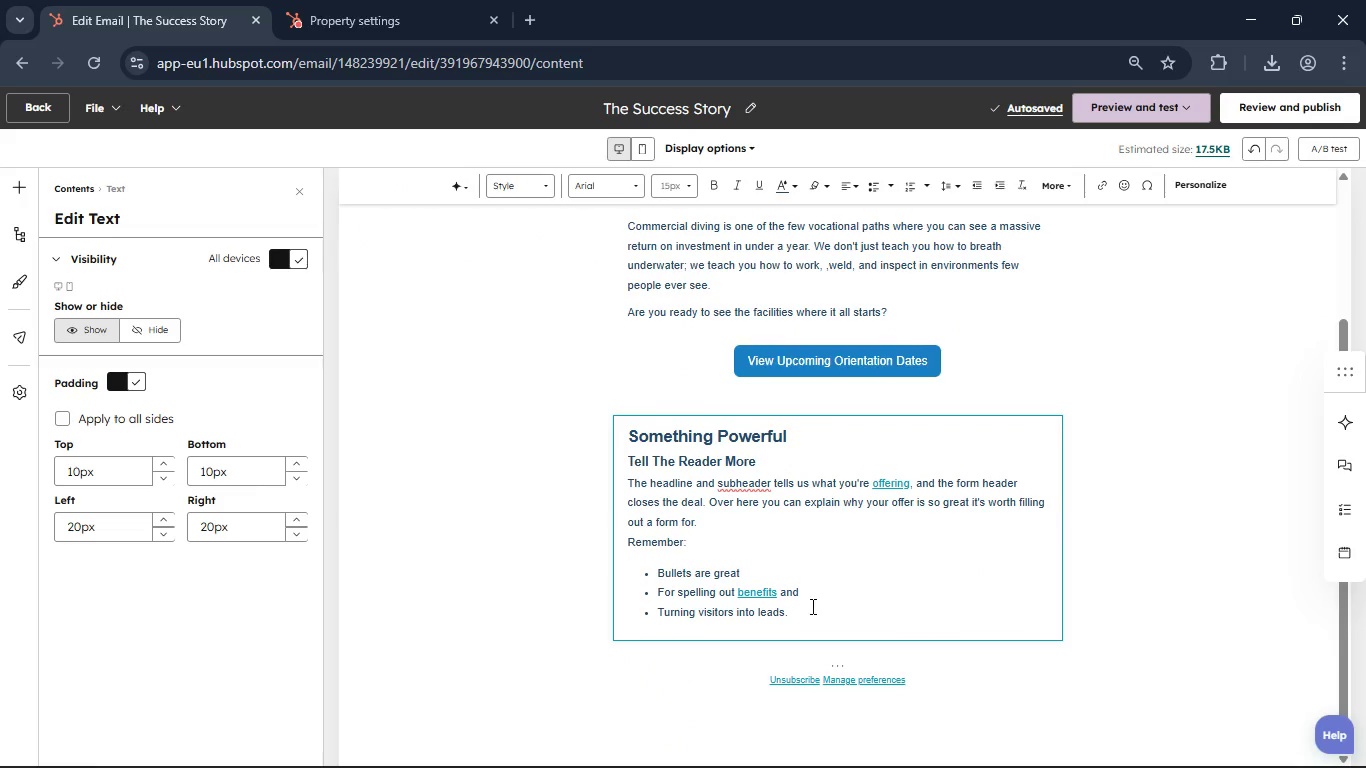 
left_click_drag(start_coordinate=[811, 607], to_coordinate=[599, 438])
 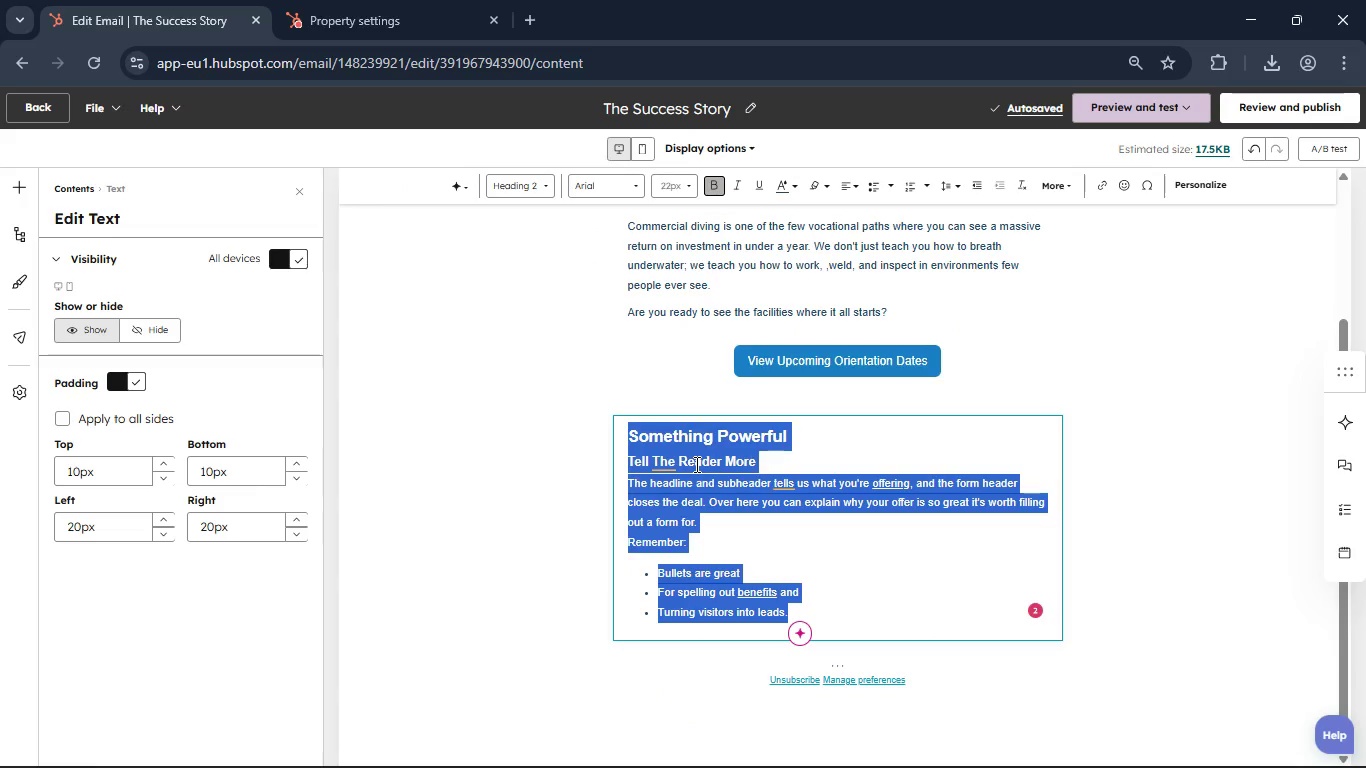 
key(Backspace)
type(Best wishes,)
 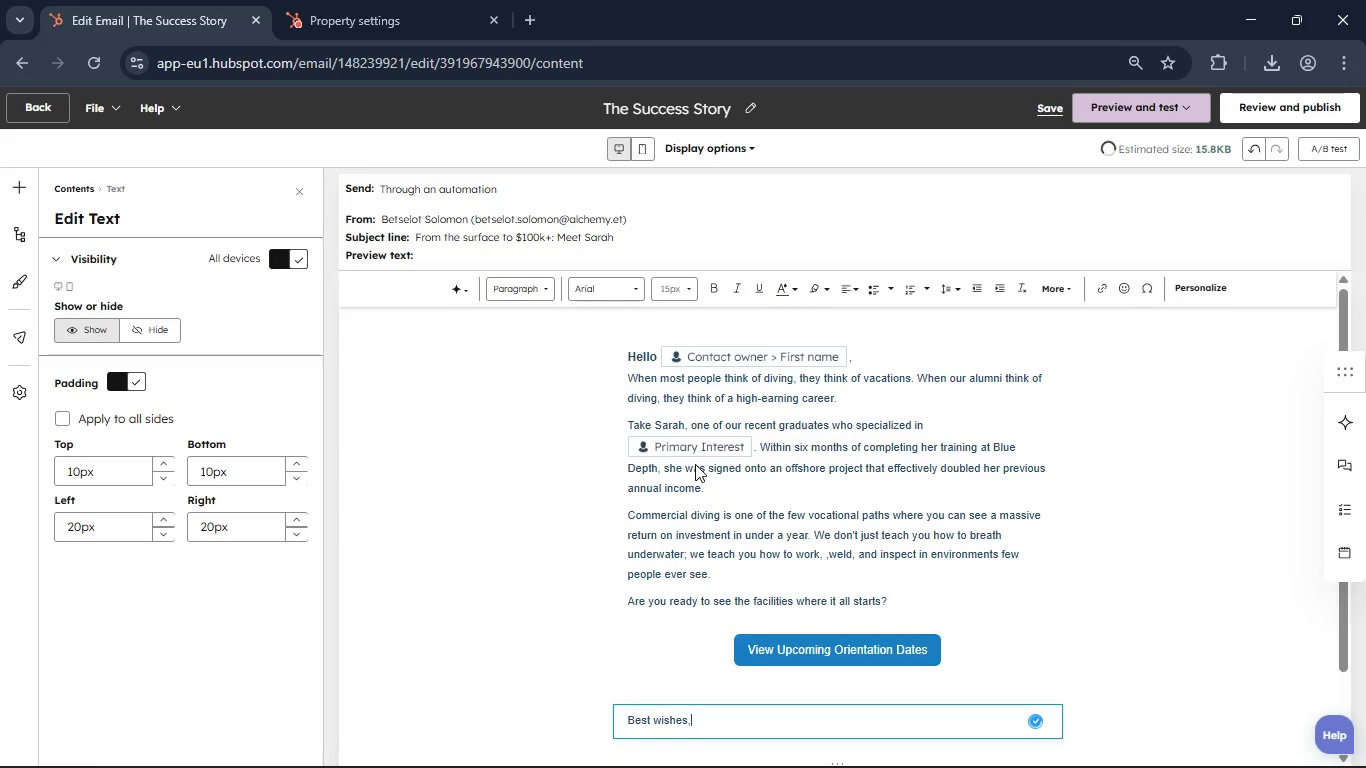 
 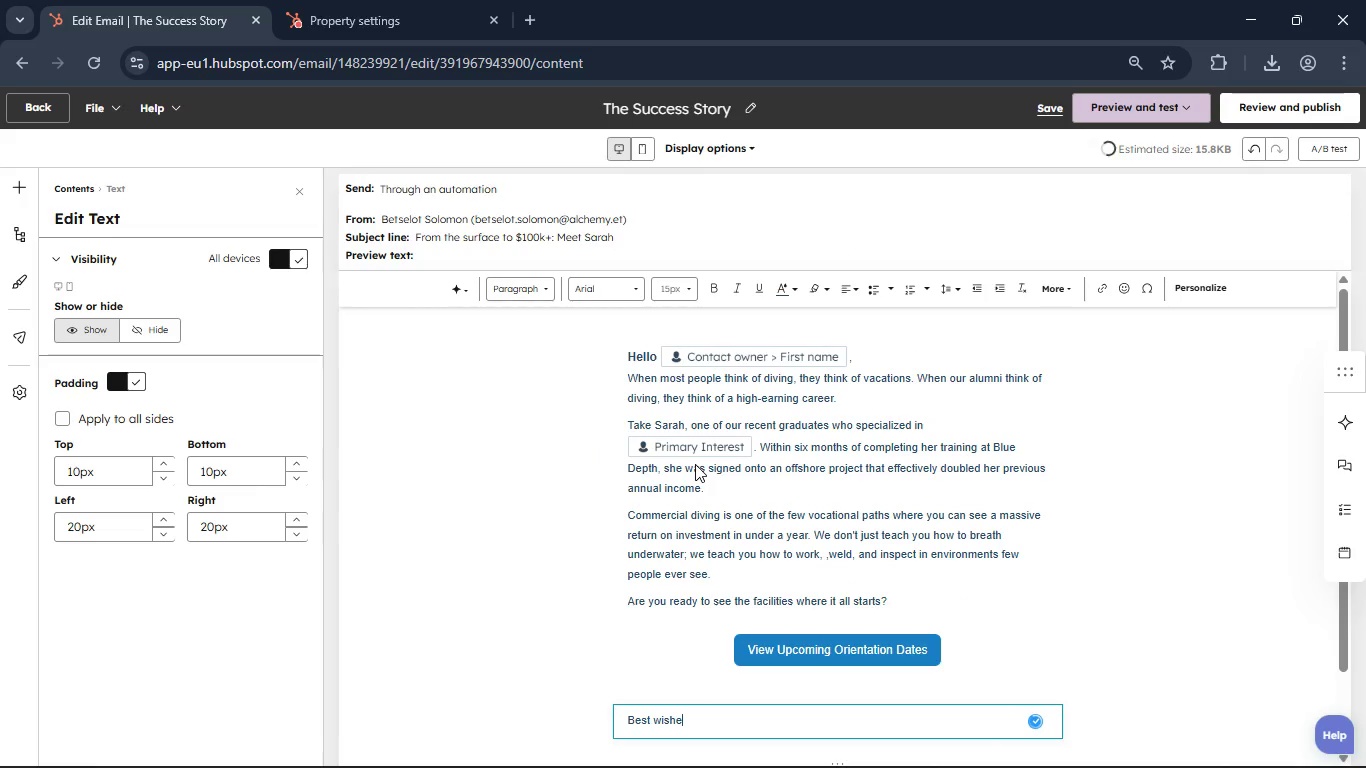 
key(Enter)
 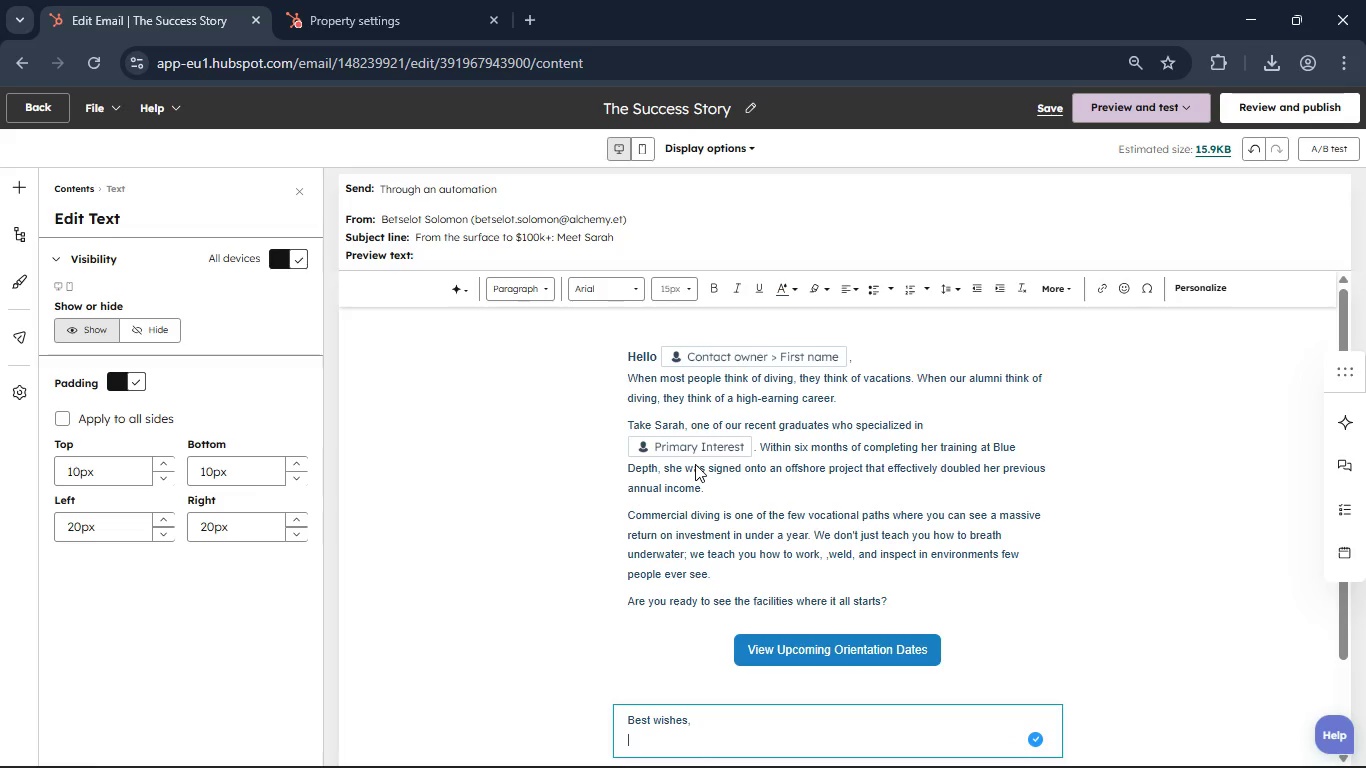 
hold_key(key=ShiftRight, duration=0.45)
 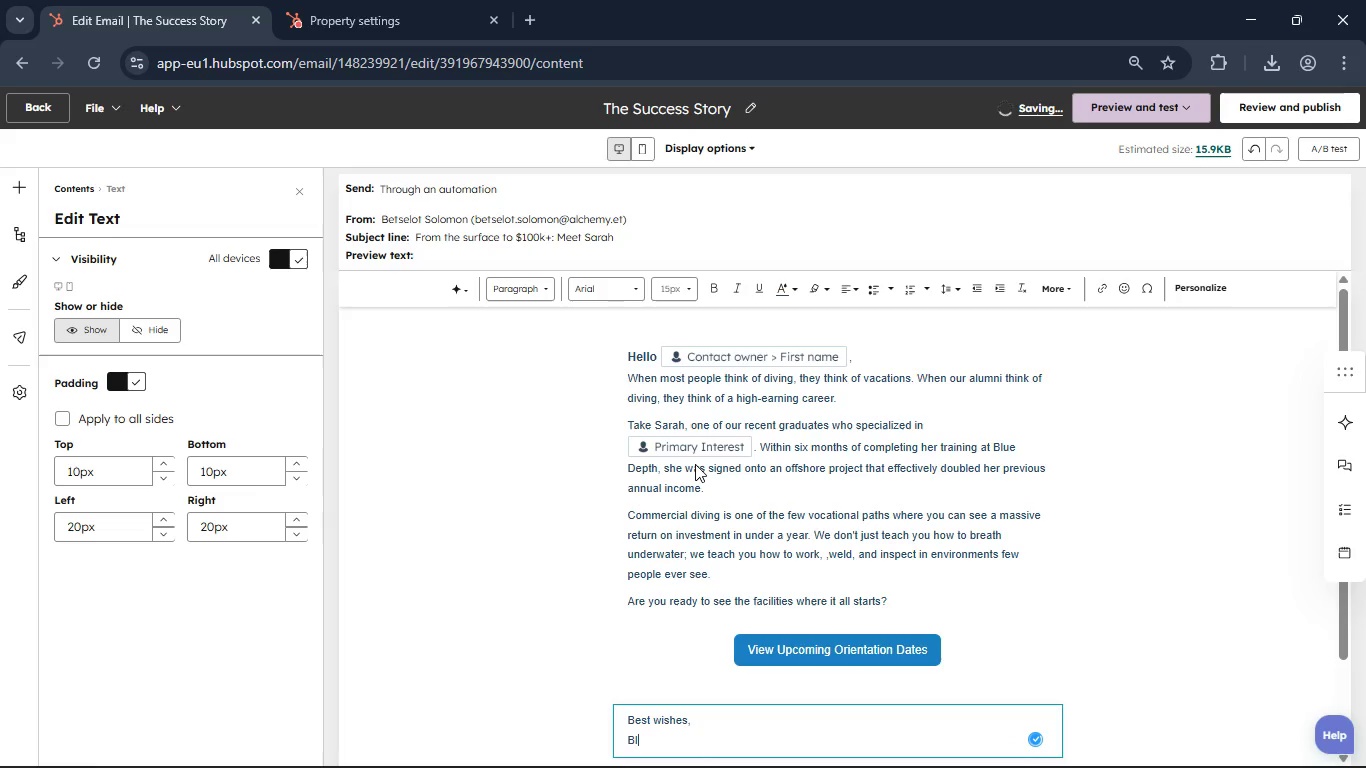 
hold_key(key=B, duration=0.41)
 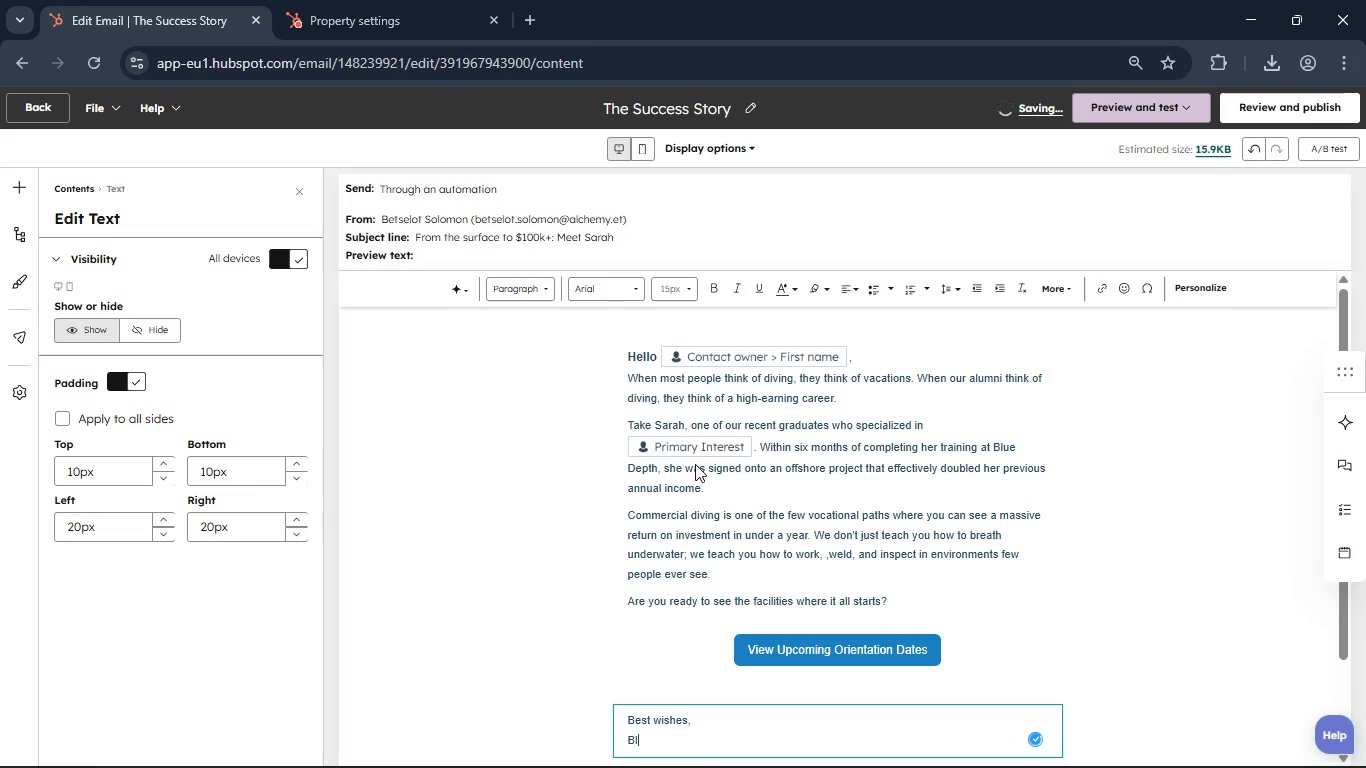 
type(leepth Tecnical Institute)
 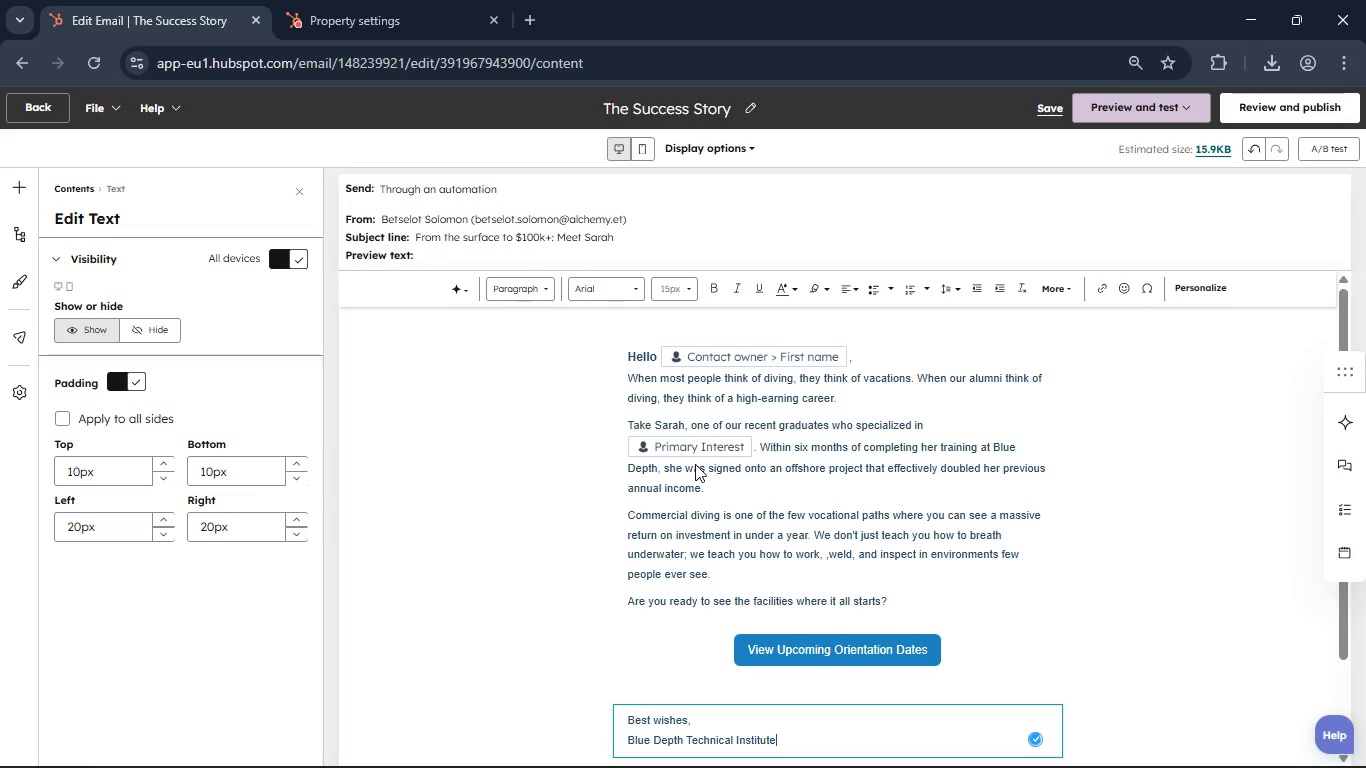 
hold_key(key=D, duration=0.31)
 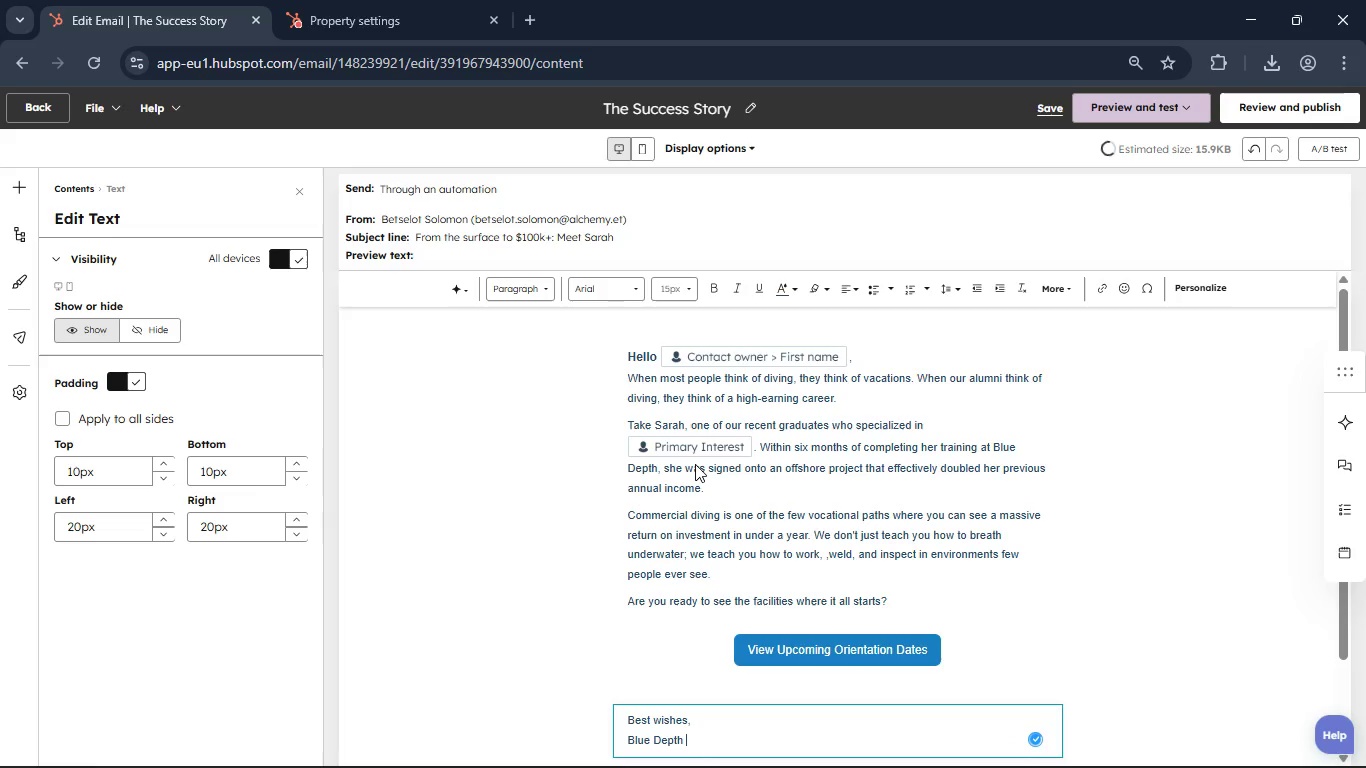 
scroll: coordinate [702, 485], scroll_direction: down, amount: 3.0
 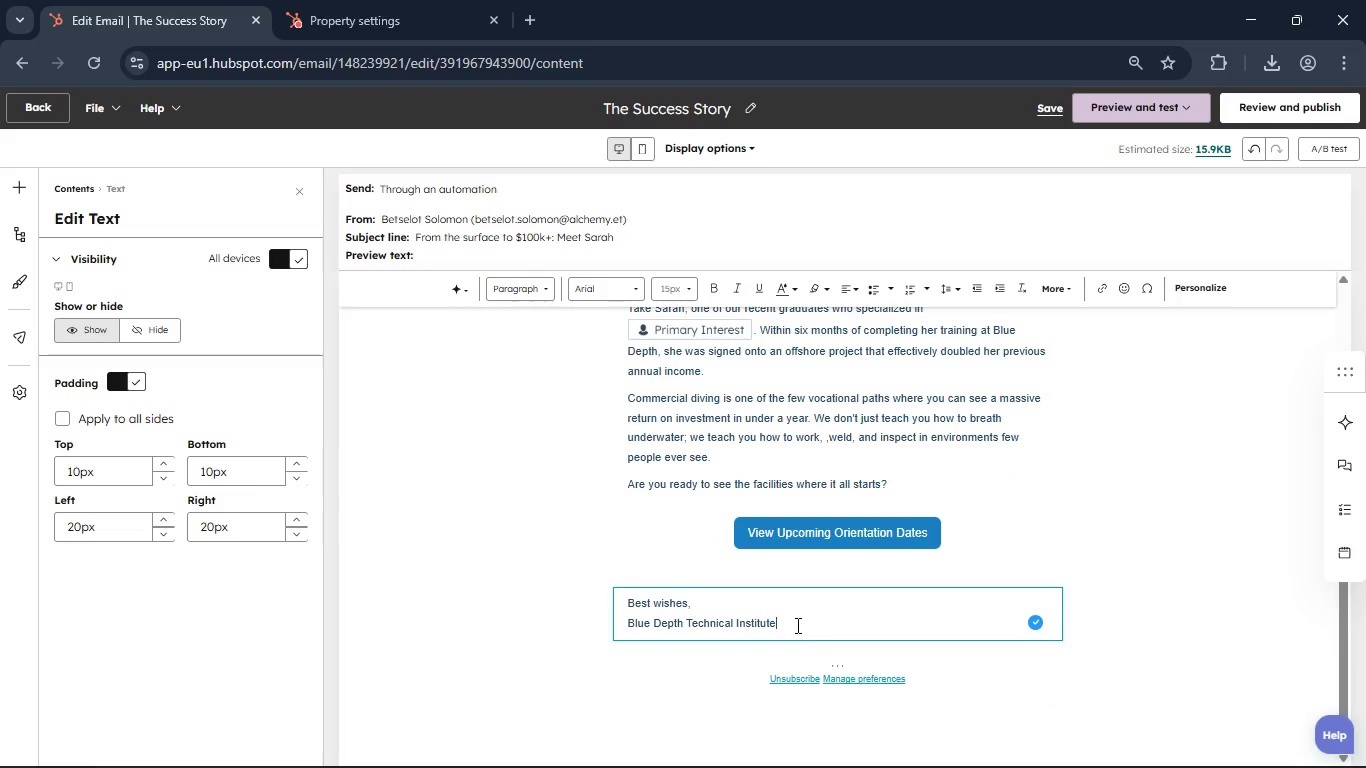 
left_click_drag(start_coordinate=[796, 625], to_coordinate=[627, 623])
 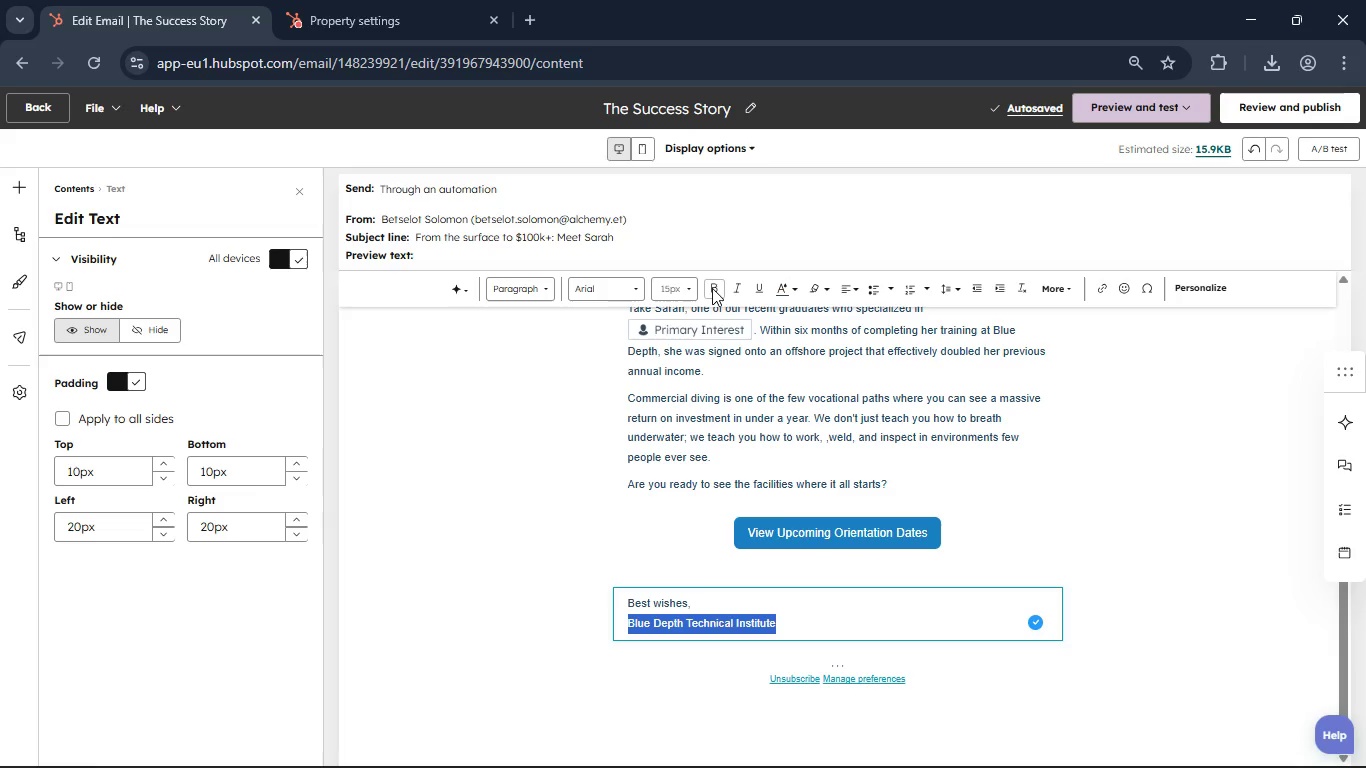 
left_click([712, 288])
 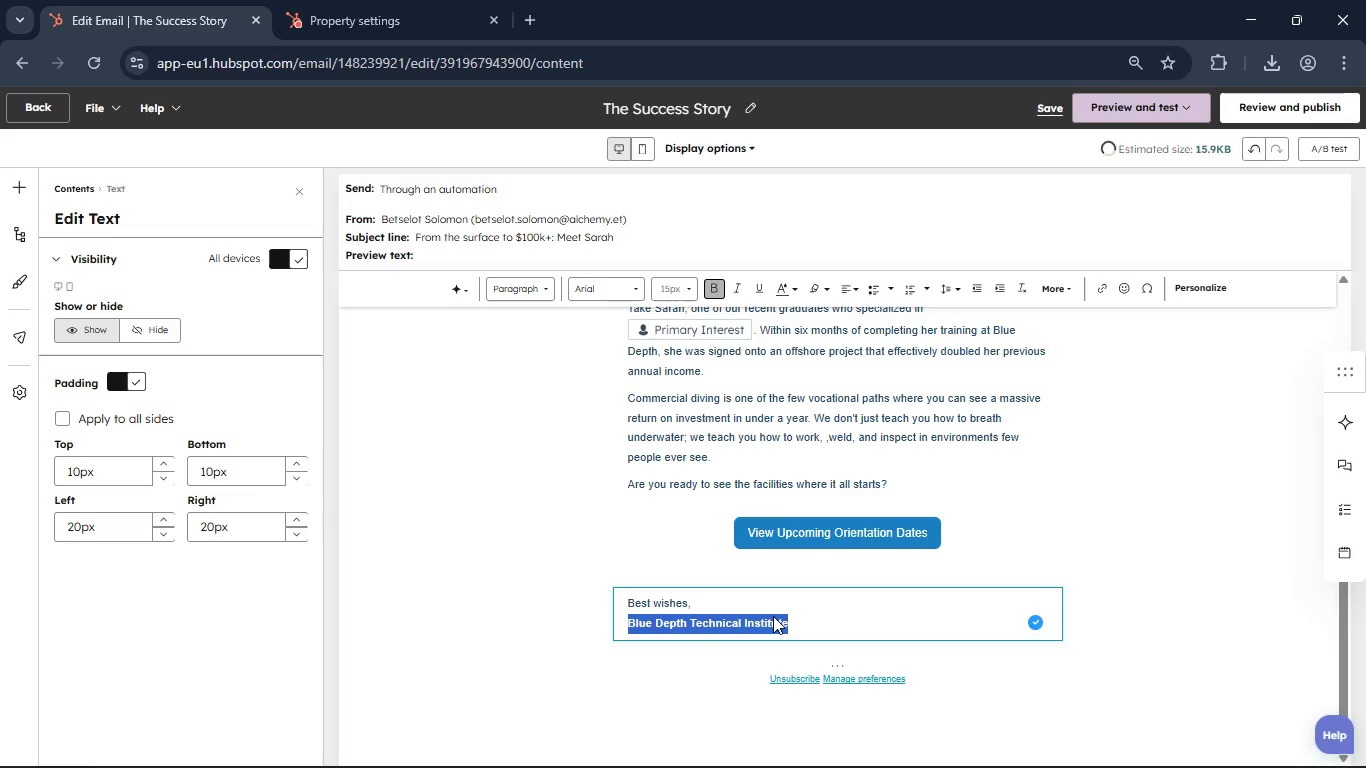 
left_click([789, 624])
 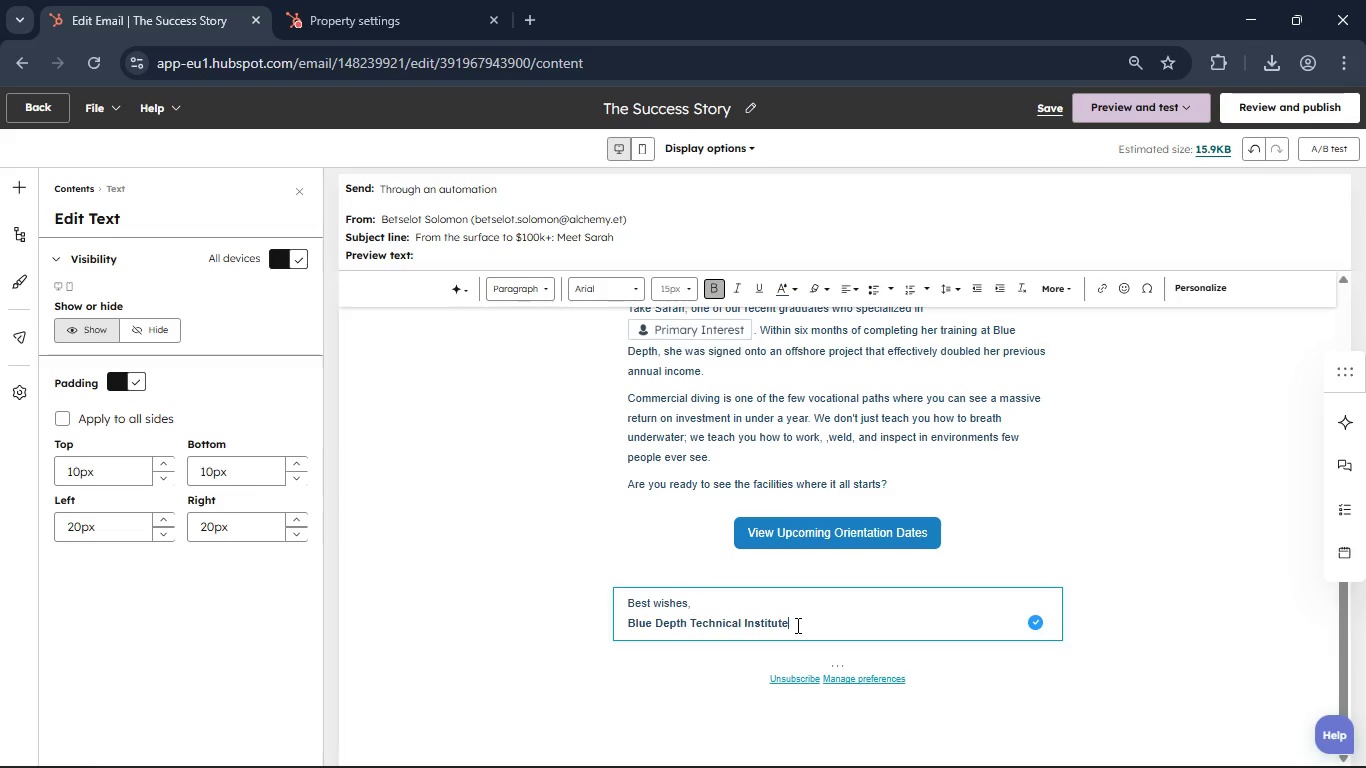 
left_click_drag(start_coordinate=[796, 625], to_coordinate=[617, 614])
 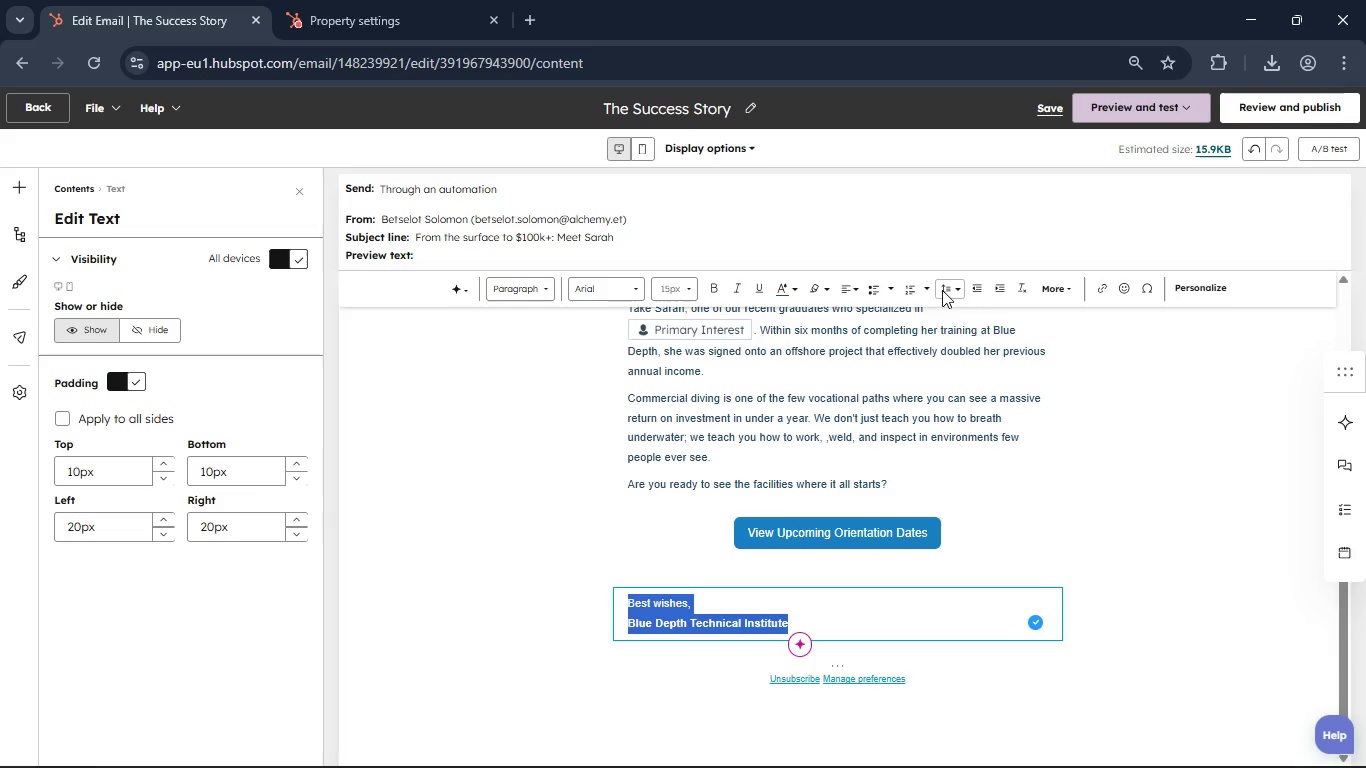 
left_click([942, 290])
 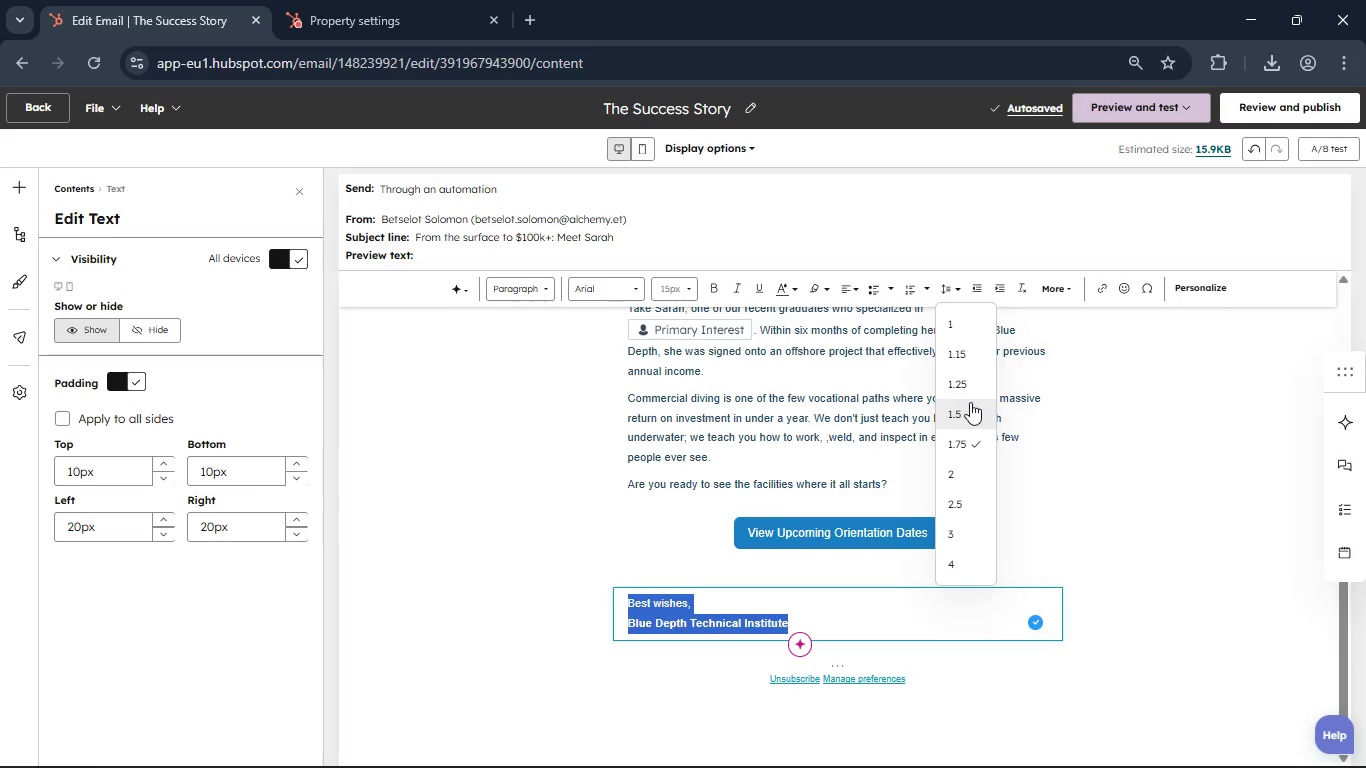 
left_click([962, 382])
 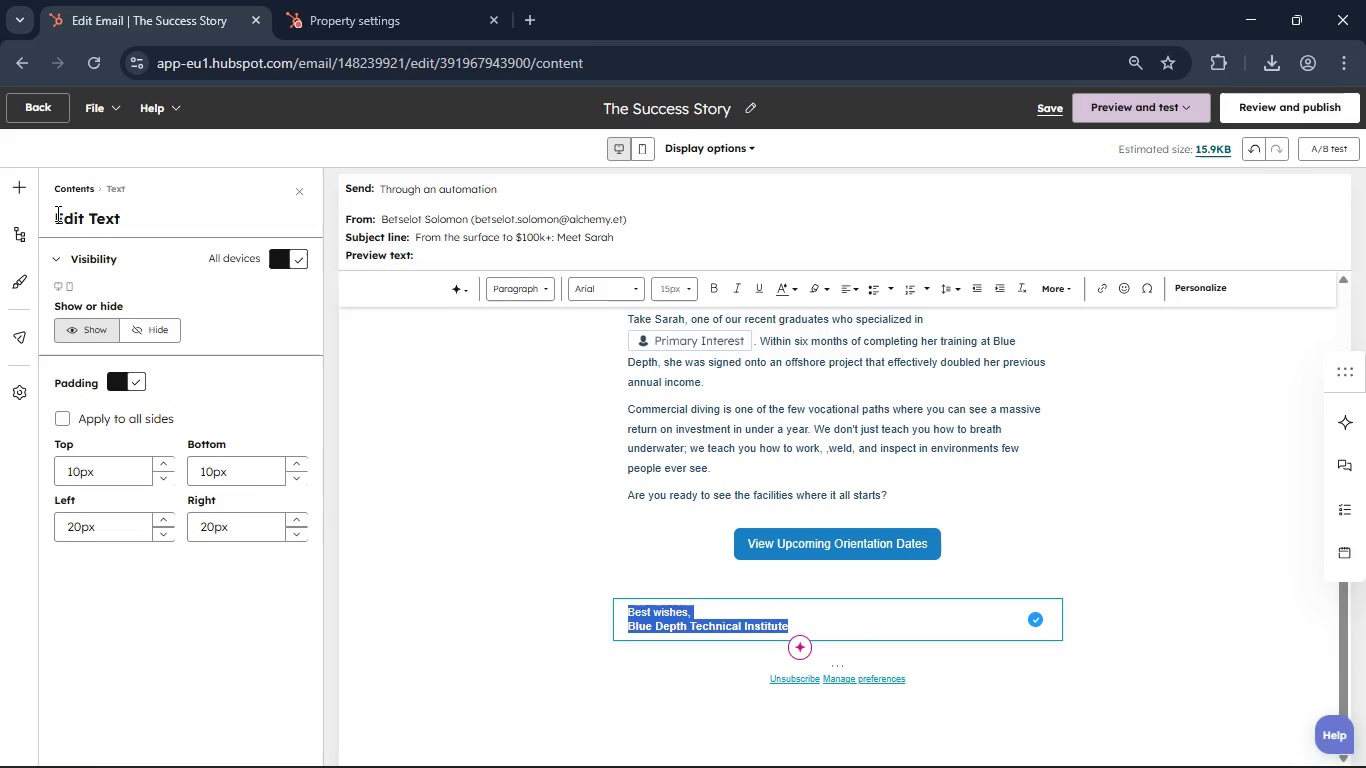 
left_click([15, 184])
 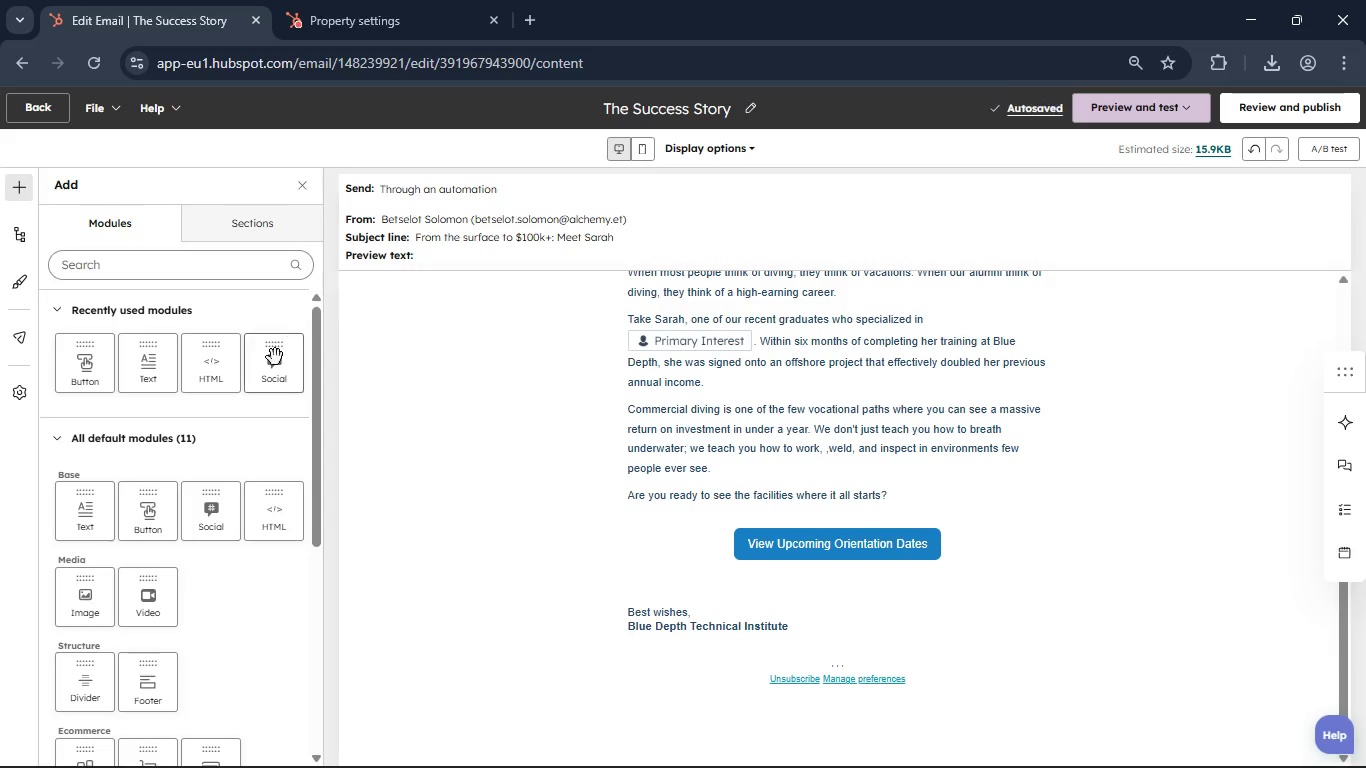 
left_click_drag(start_coordinate=[260, 363], to_coordinate=[842, 654])
 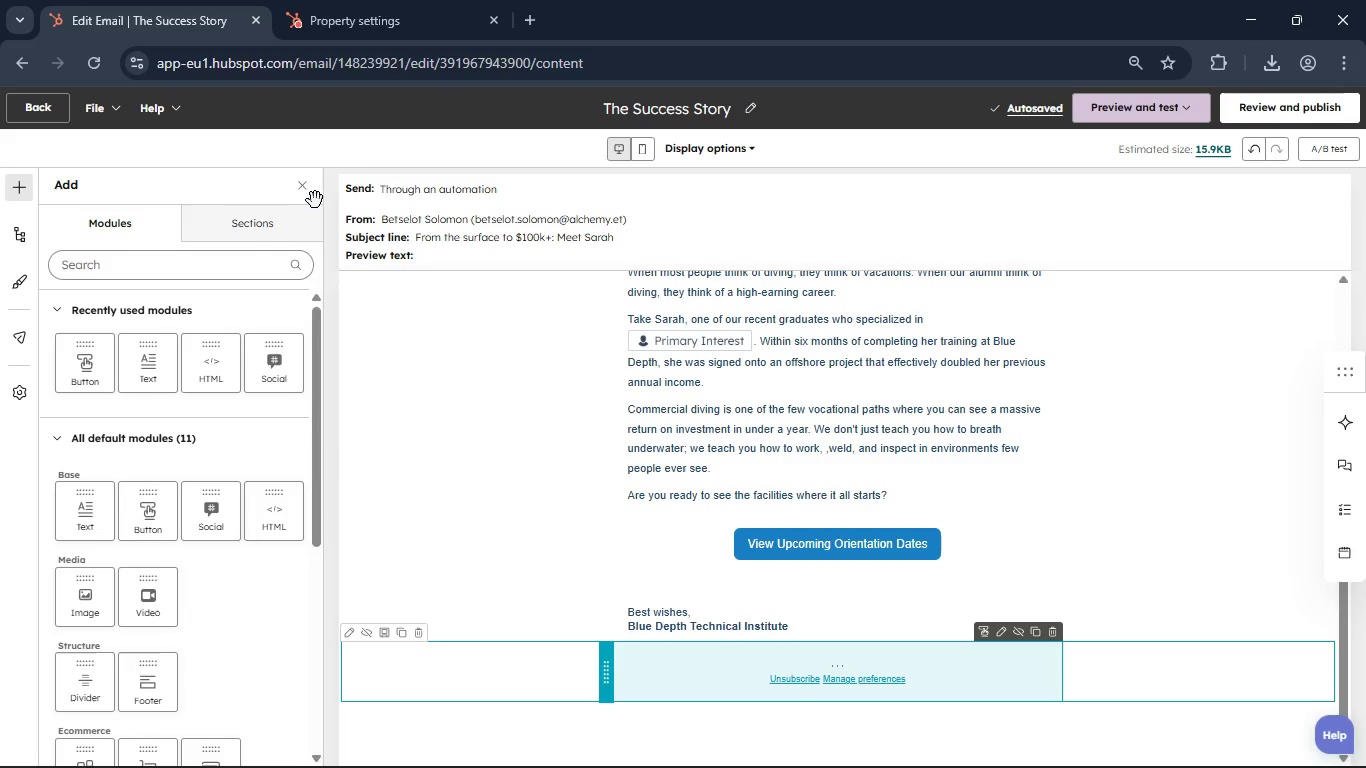 
scroll: coordinate [874, 392], scroll_direction: down, amount: 4.0
 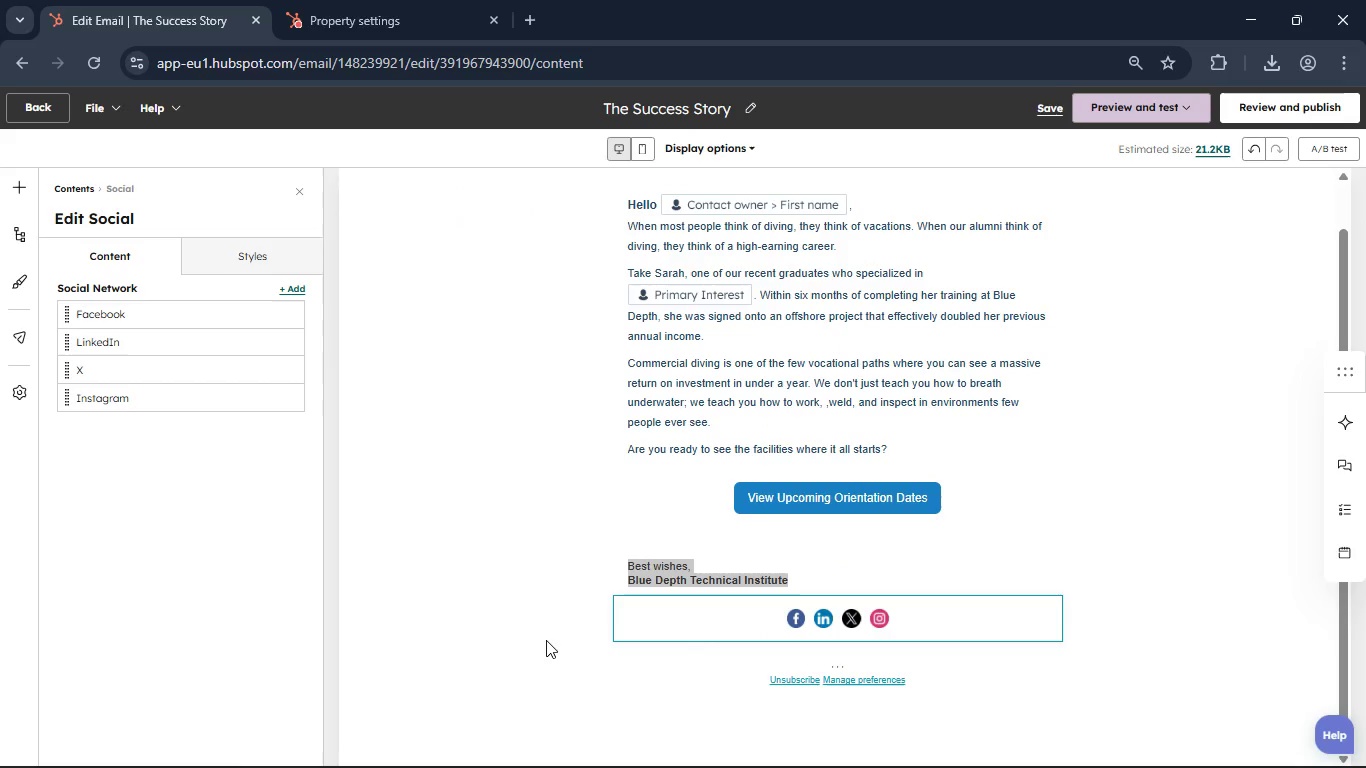 
left_click([489, 528])
 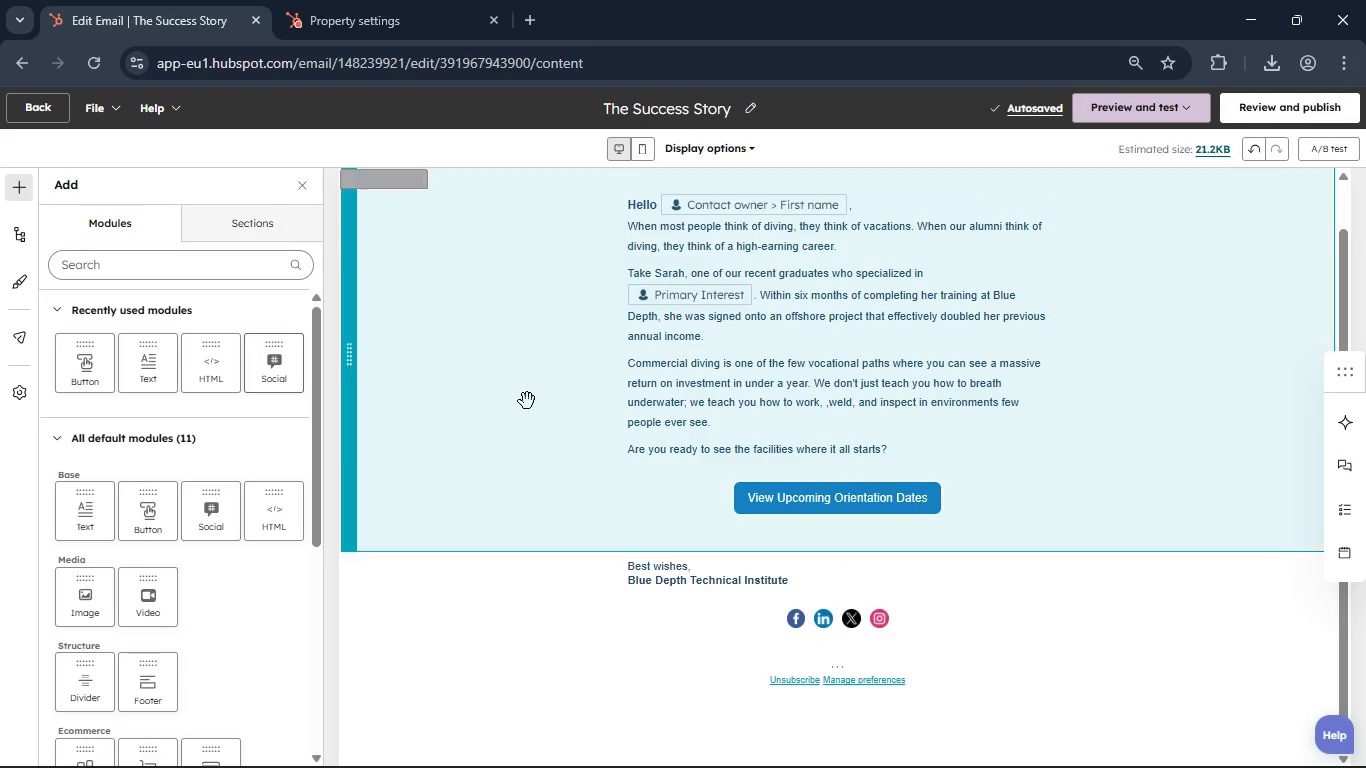 
scroll: coordinate [525, 341], scroll_direction: up, amount: 5.0
 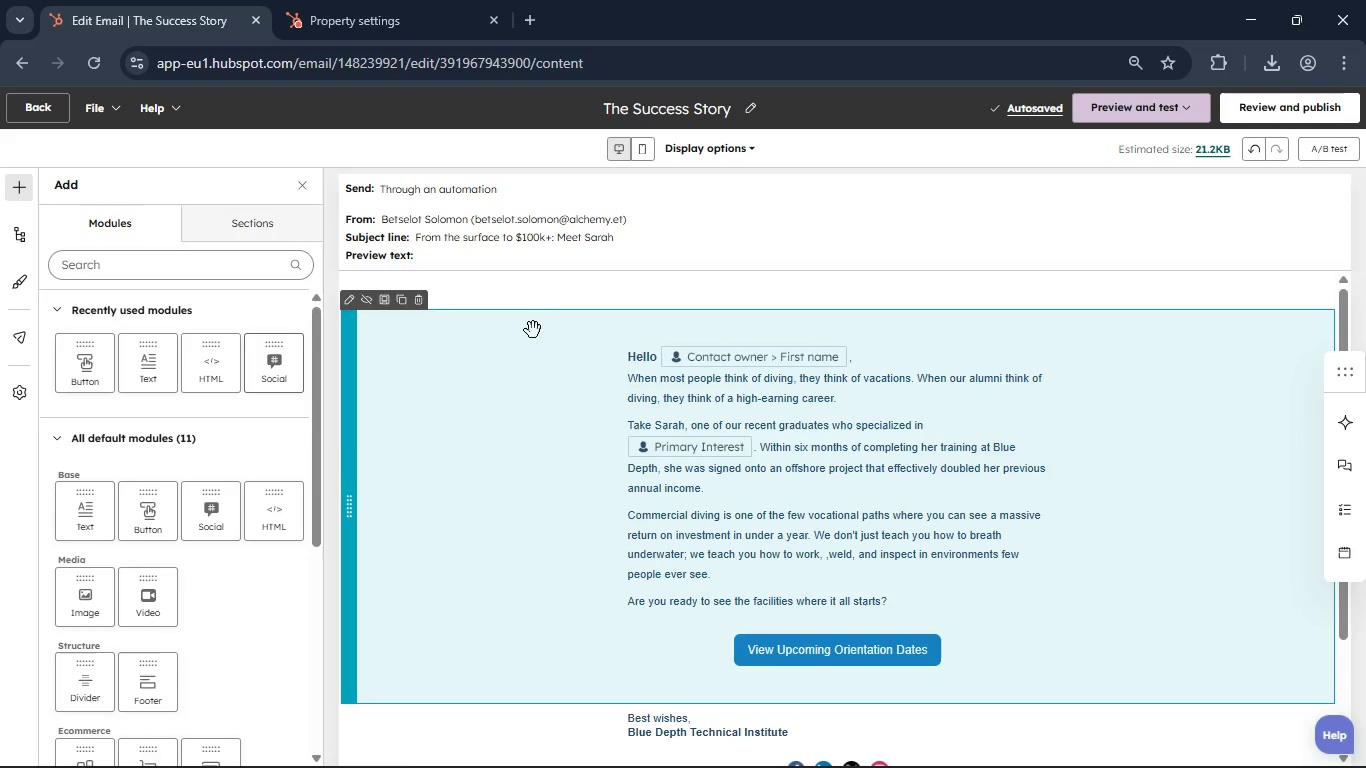 
scroll: coordinate [654, 340], scroll_direction: down, amount: 5.0
 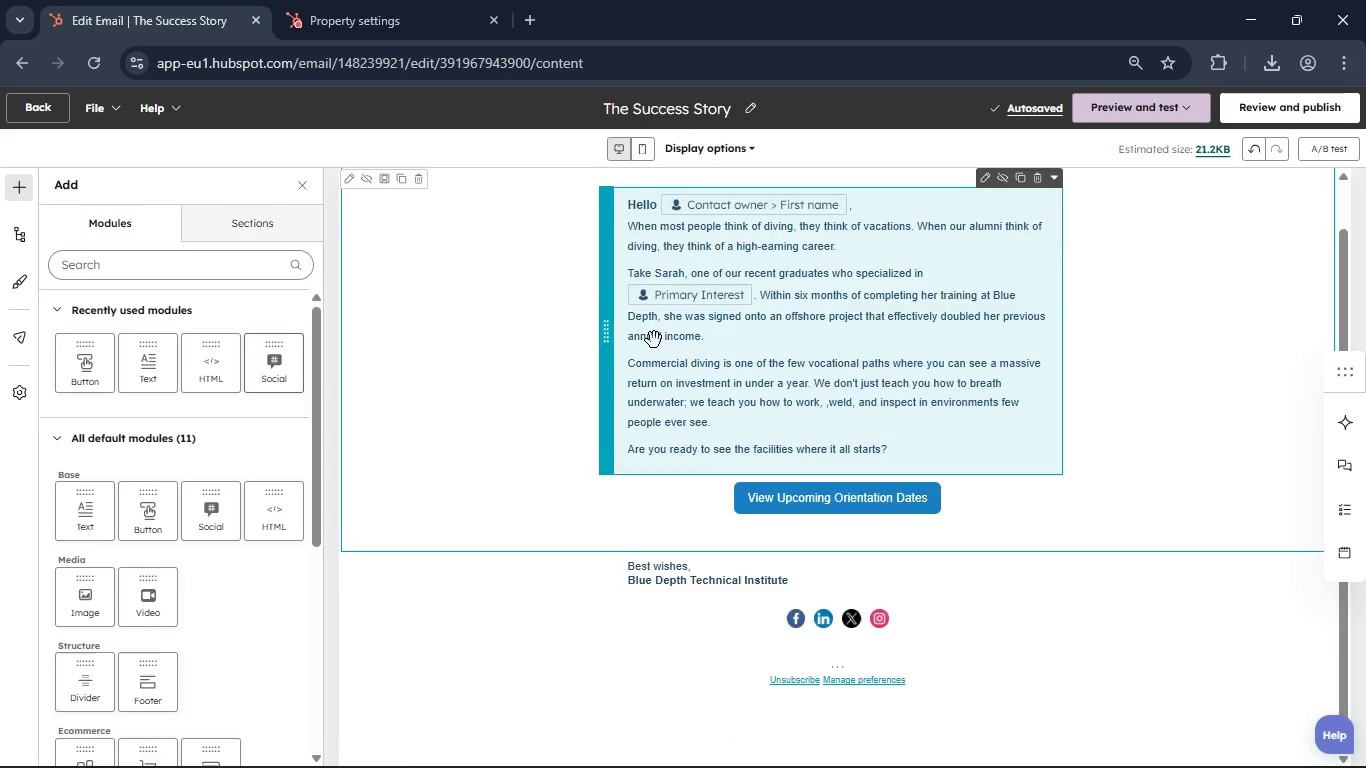 
scroll: coordinate [655, 340], scroll_direction: up, amount: 6.0
 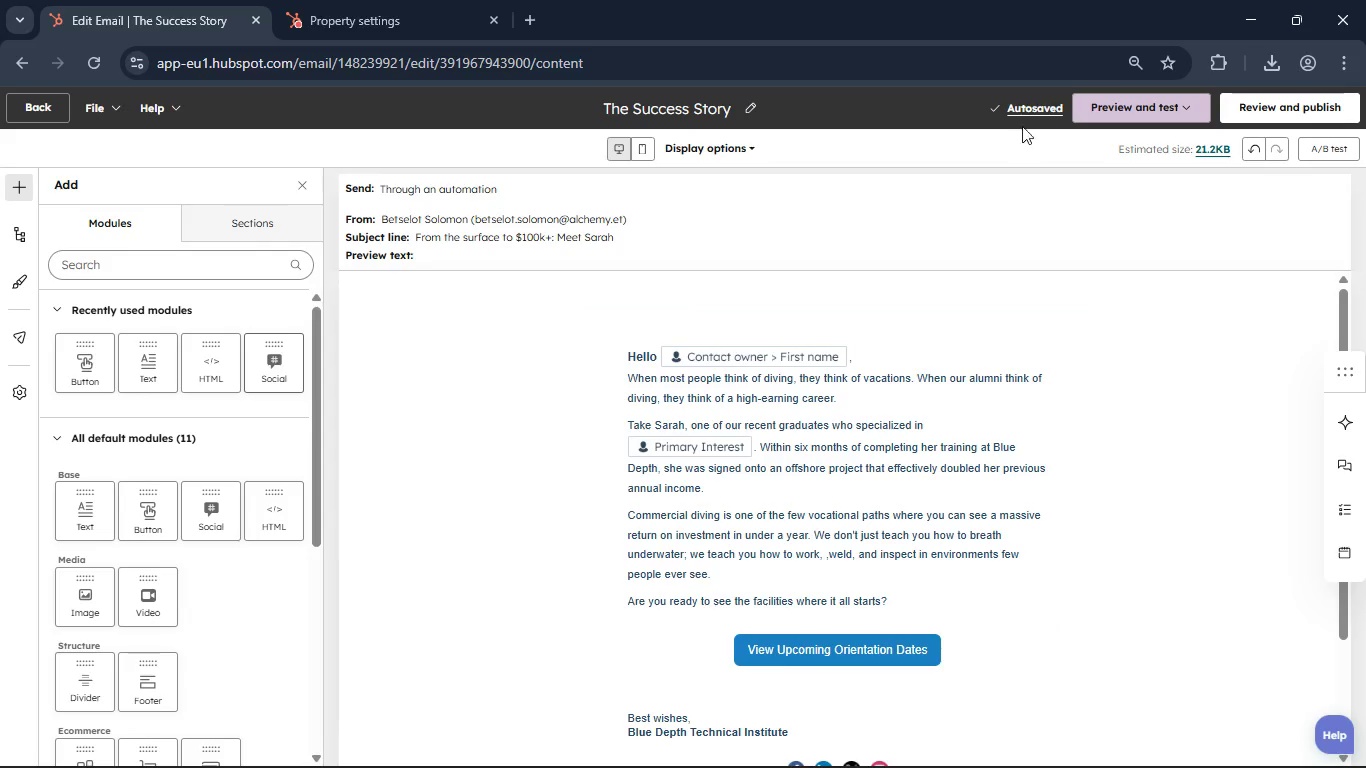 
left_click([1028, 113])
 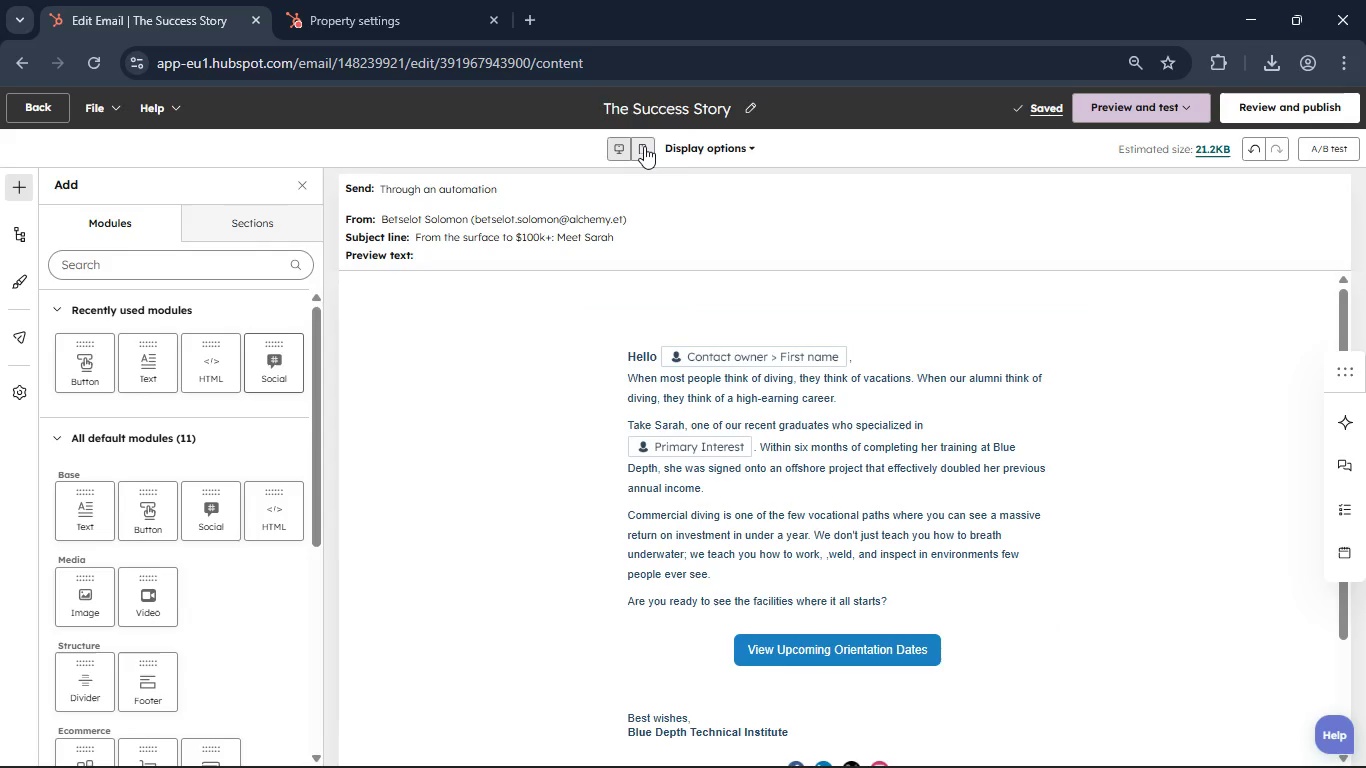 
left_click([644, 146])
 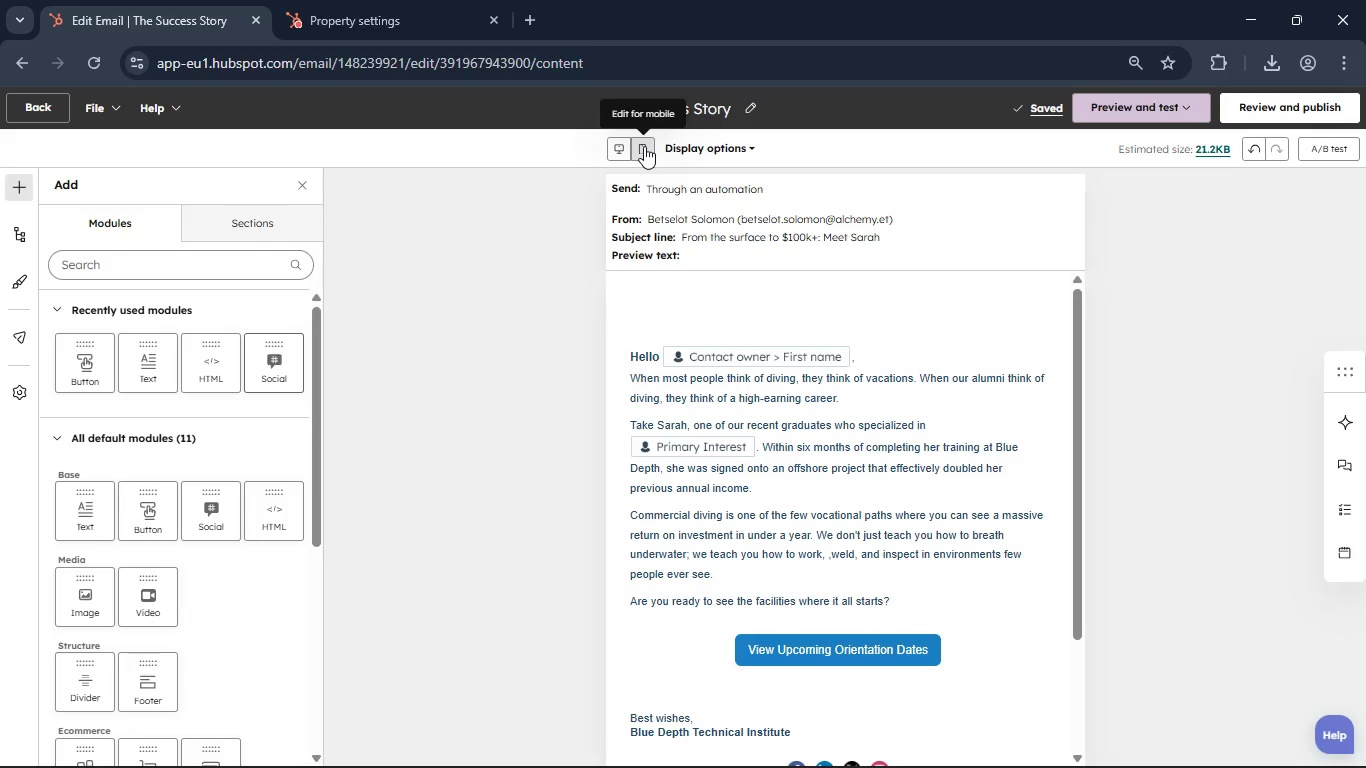 
scroll: coordinate [868, 334], scroll_direction: up, amount: 4.0
 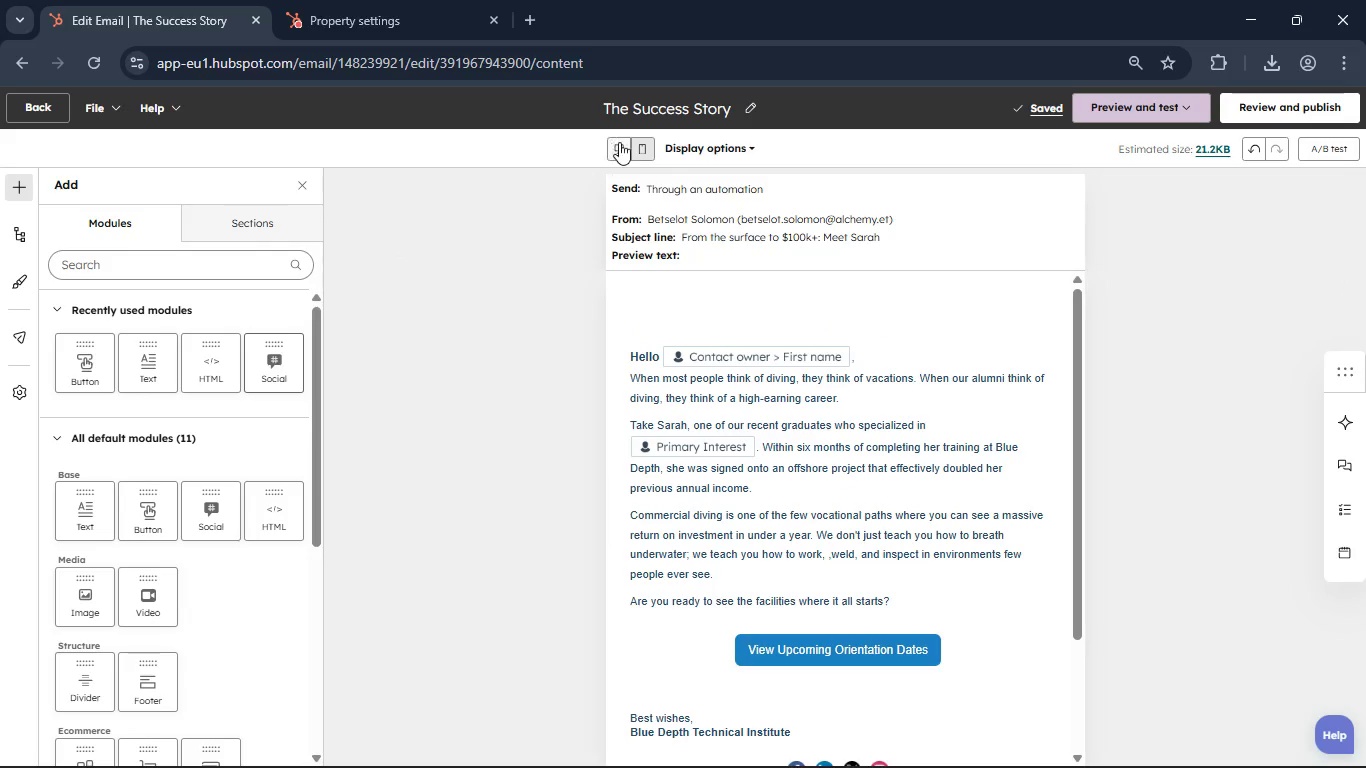 
left_click([620, 142])
 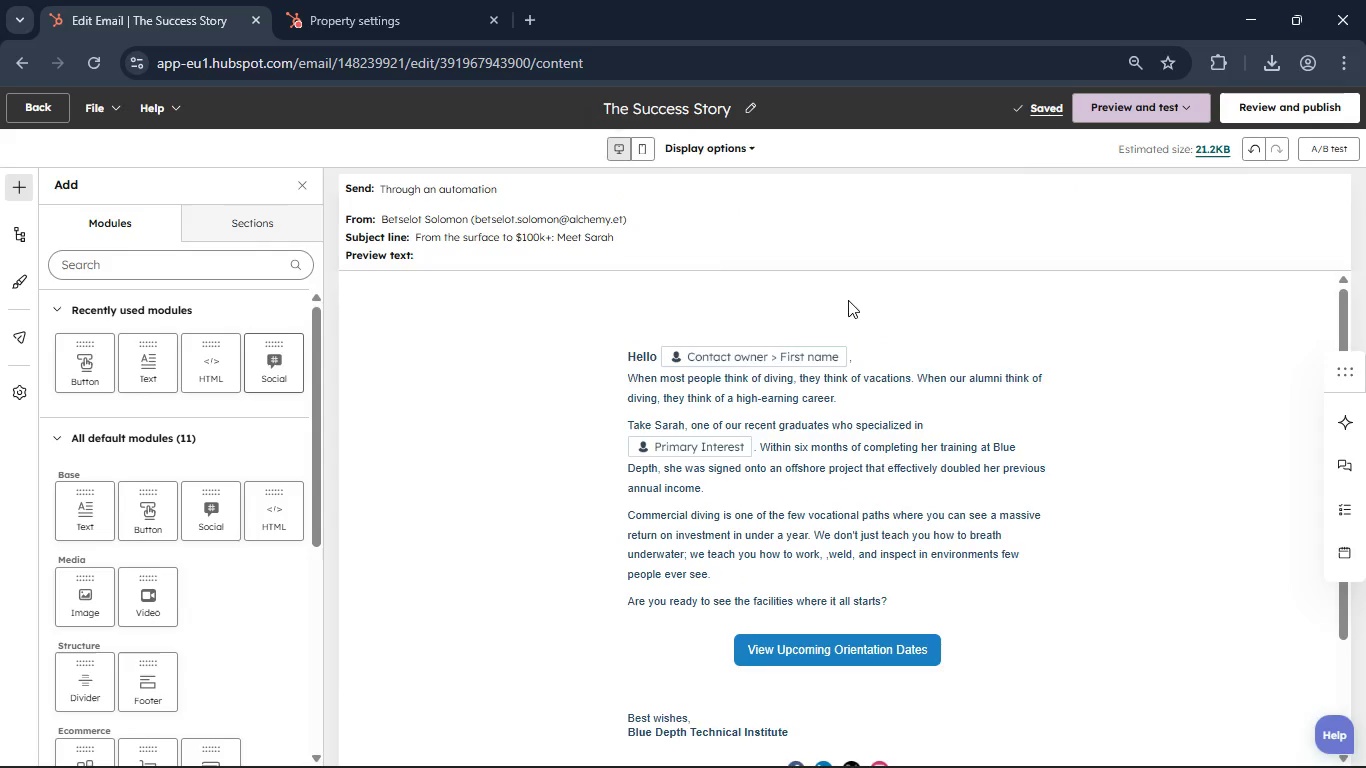 
scroll: coordinate [766, 269], scroll_direction: none, amount: 0.0
 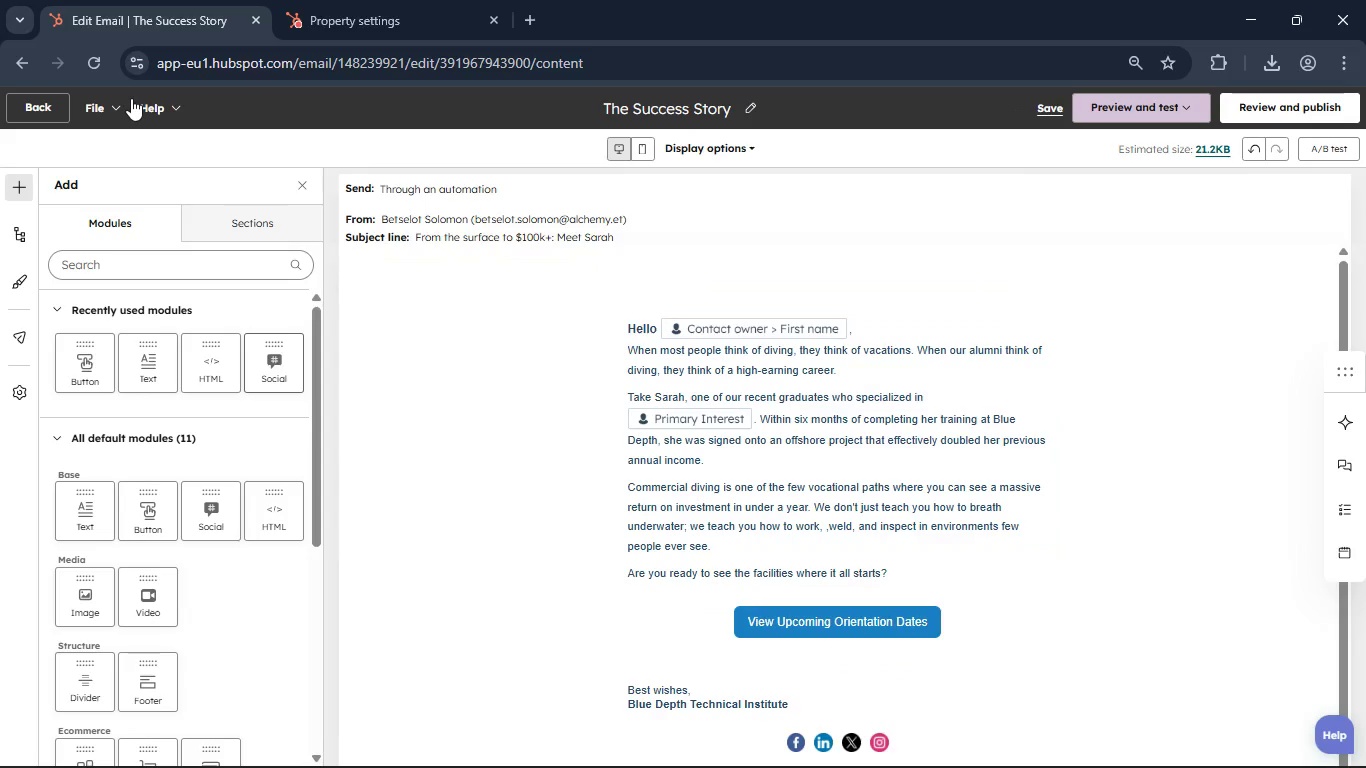 
left_click([49, 99])
 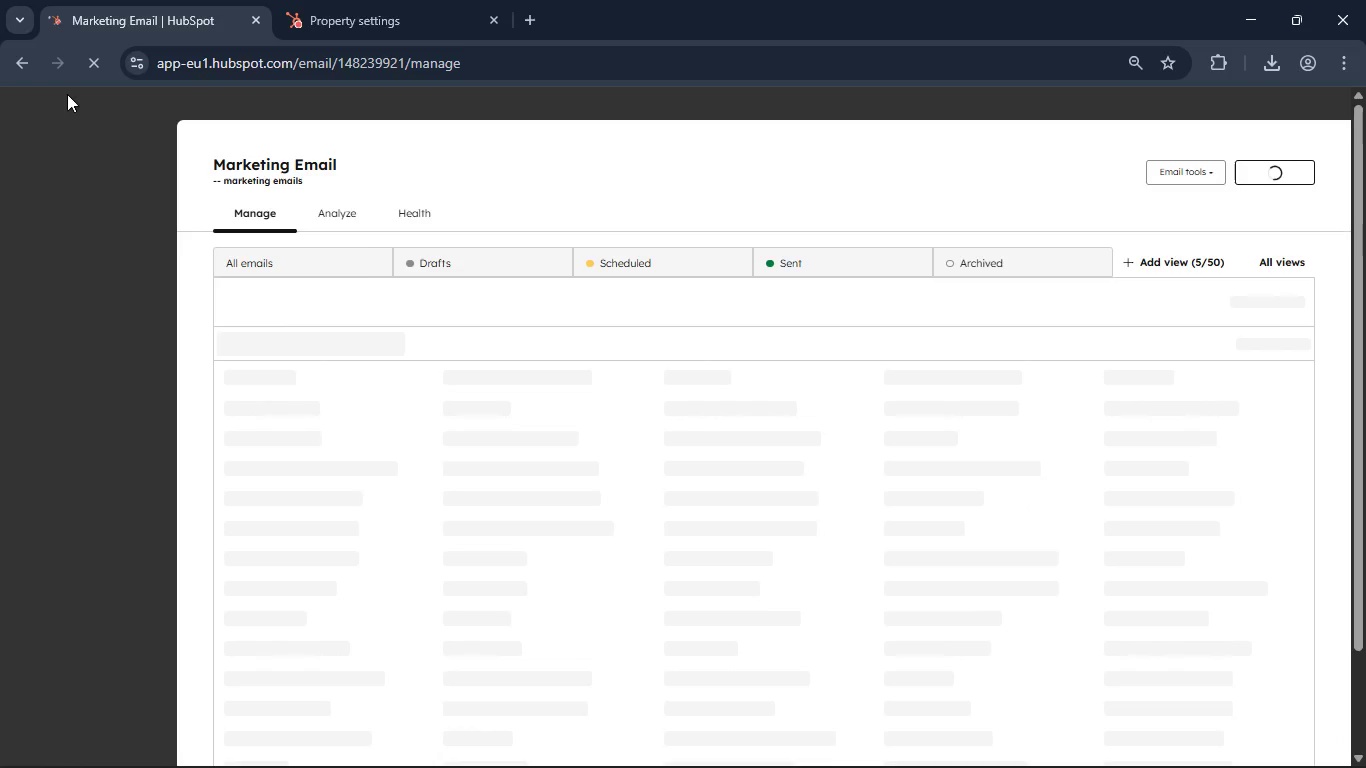 
wait(10.51)
 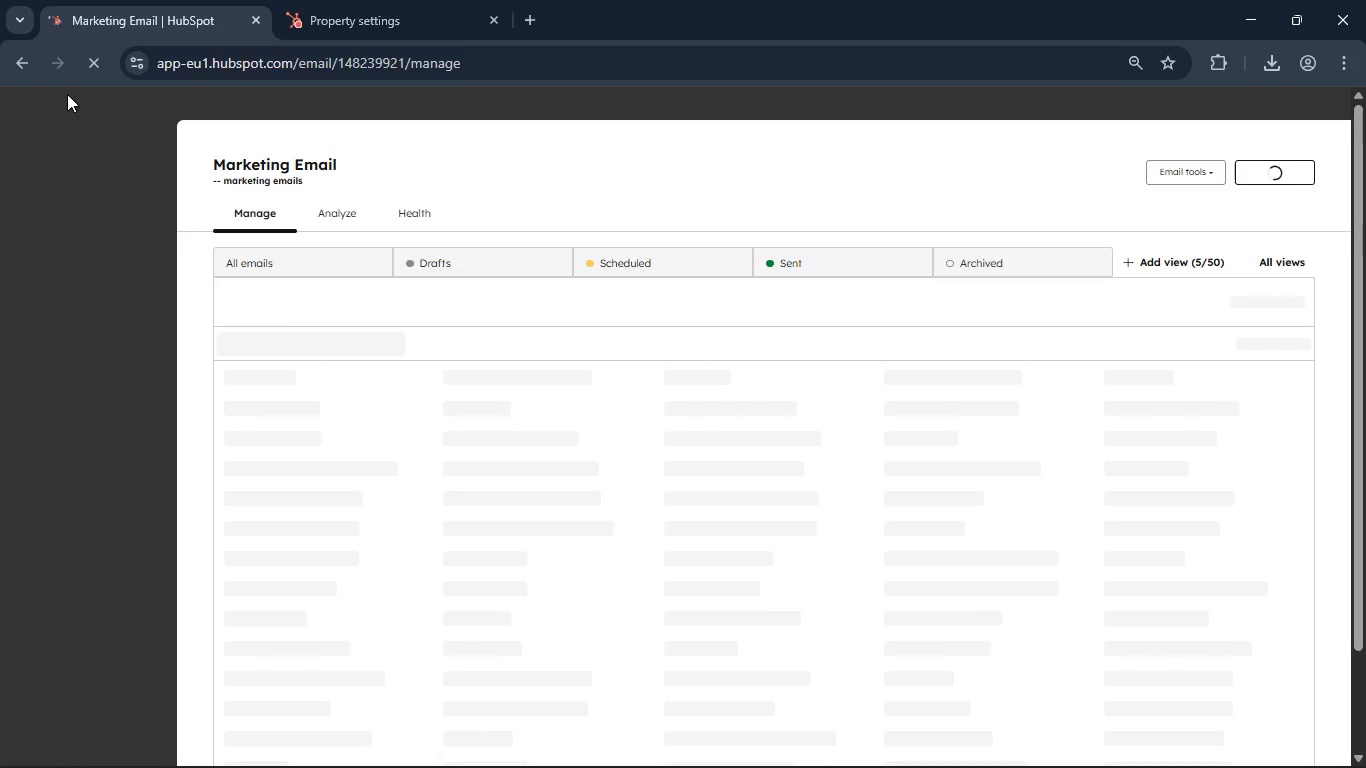 
mouse_move([41, 53])
 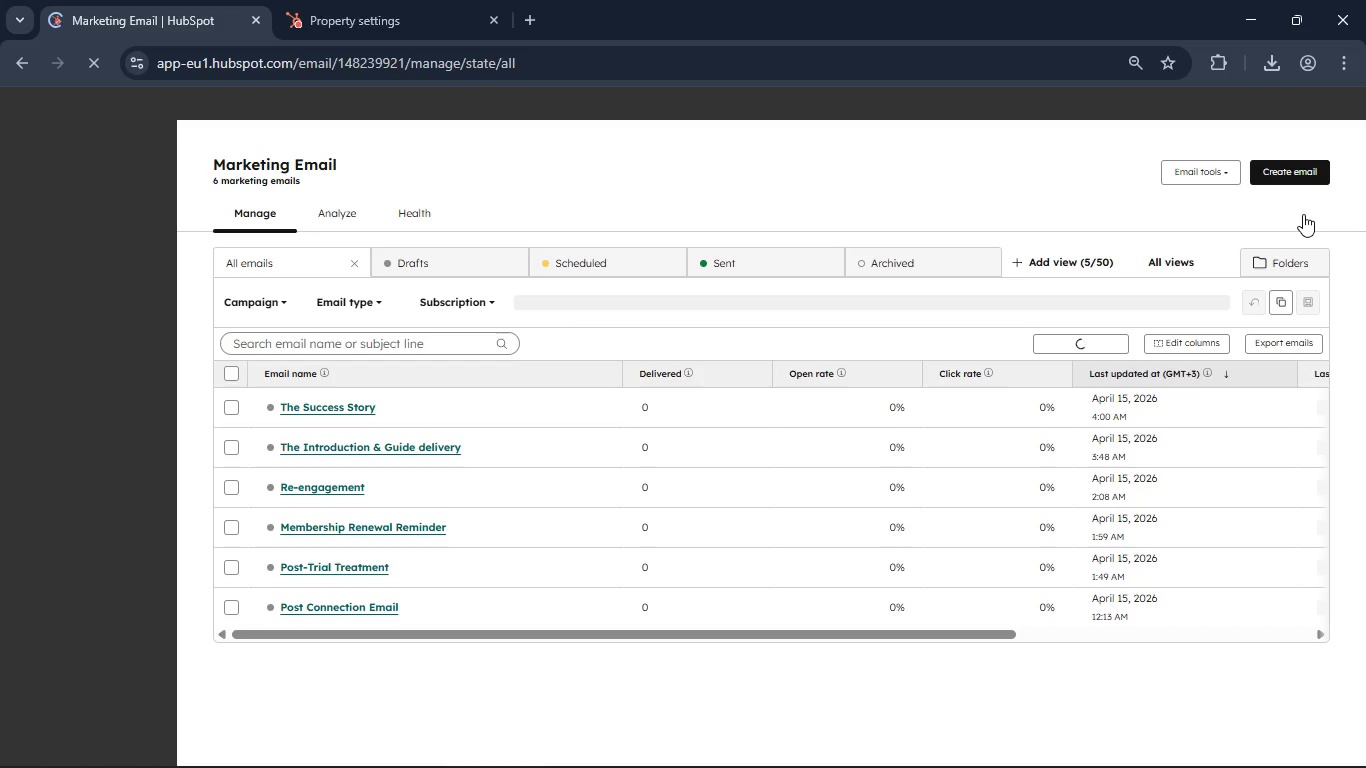 
left_click([1271, 176])
 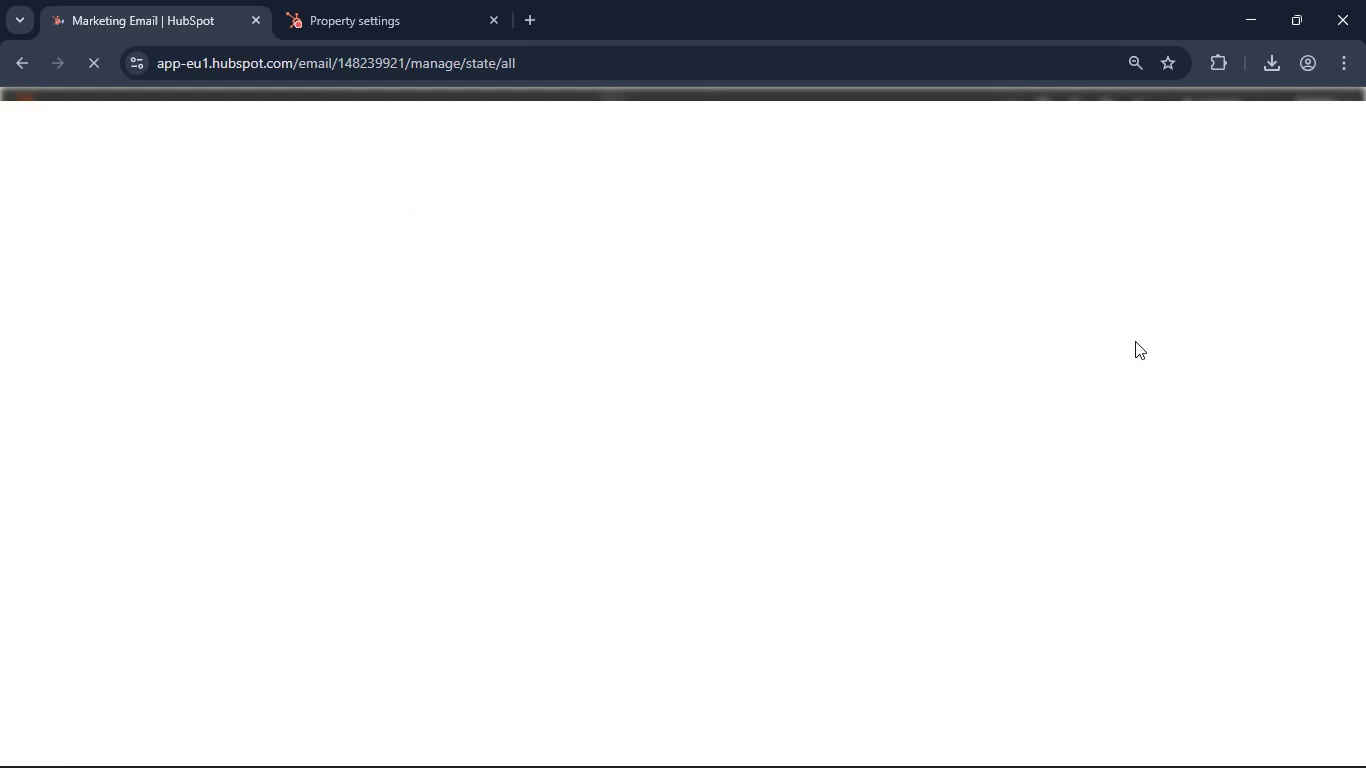 
left_click([1182, 330])
 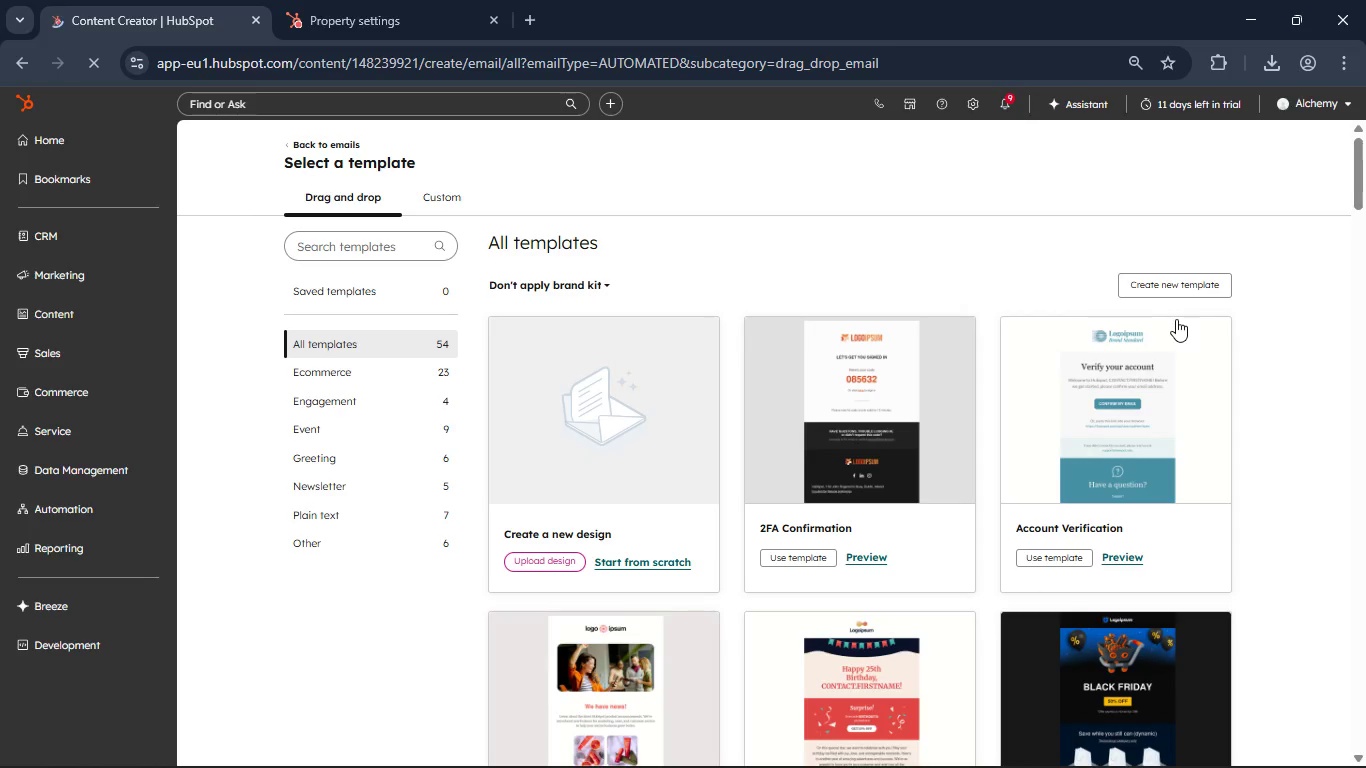 
wait(20.64)
 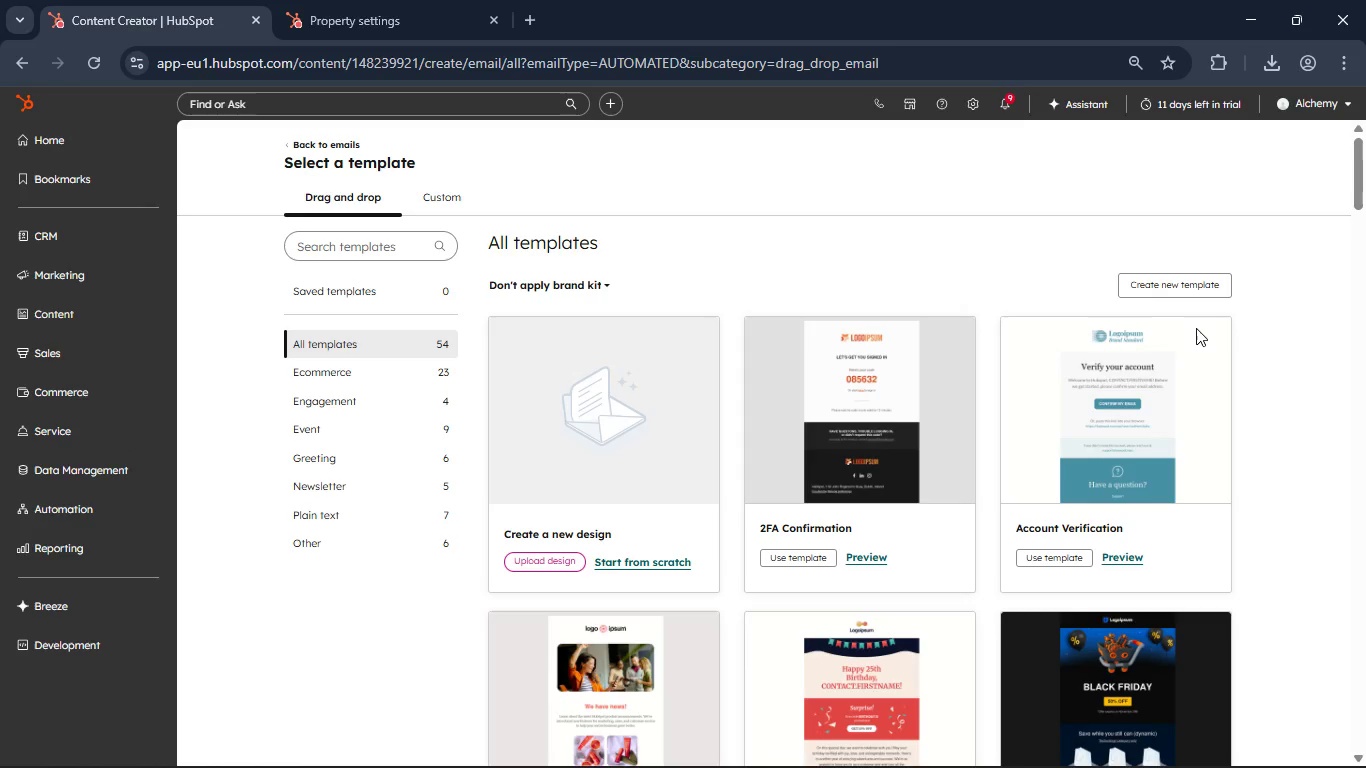 
right_click([901, 559])
 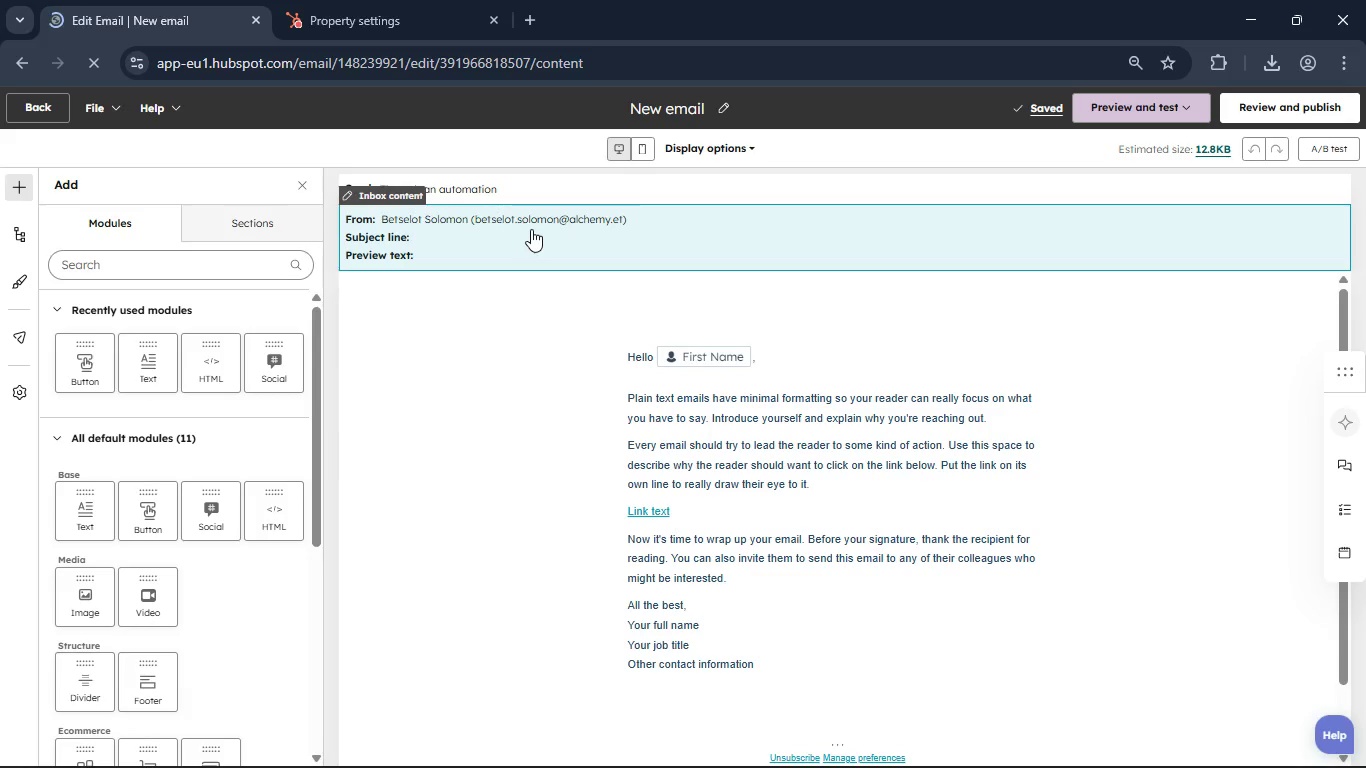 
scroll: coordinate [869, 569], scroll_direction: down, amount: 42.0
 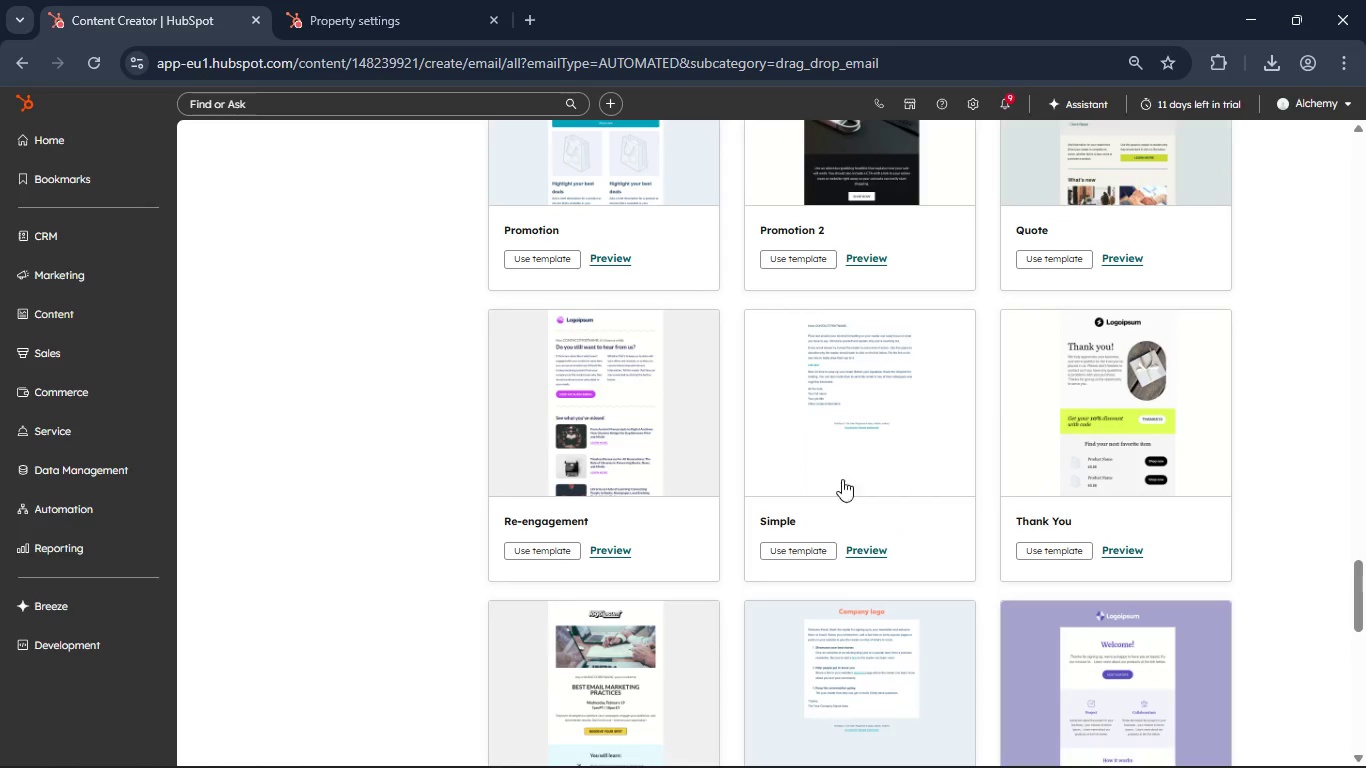 
wait(21.96)
 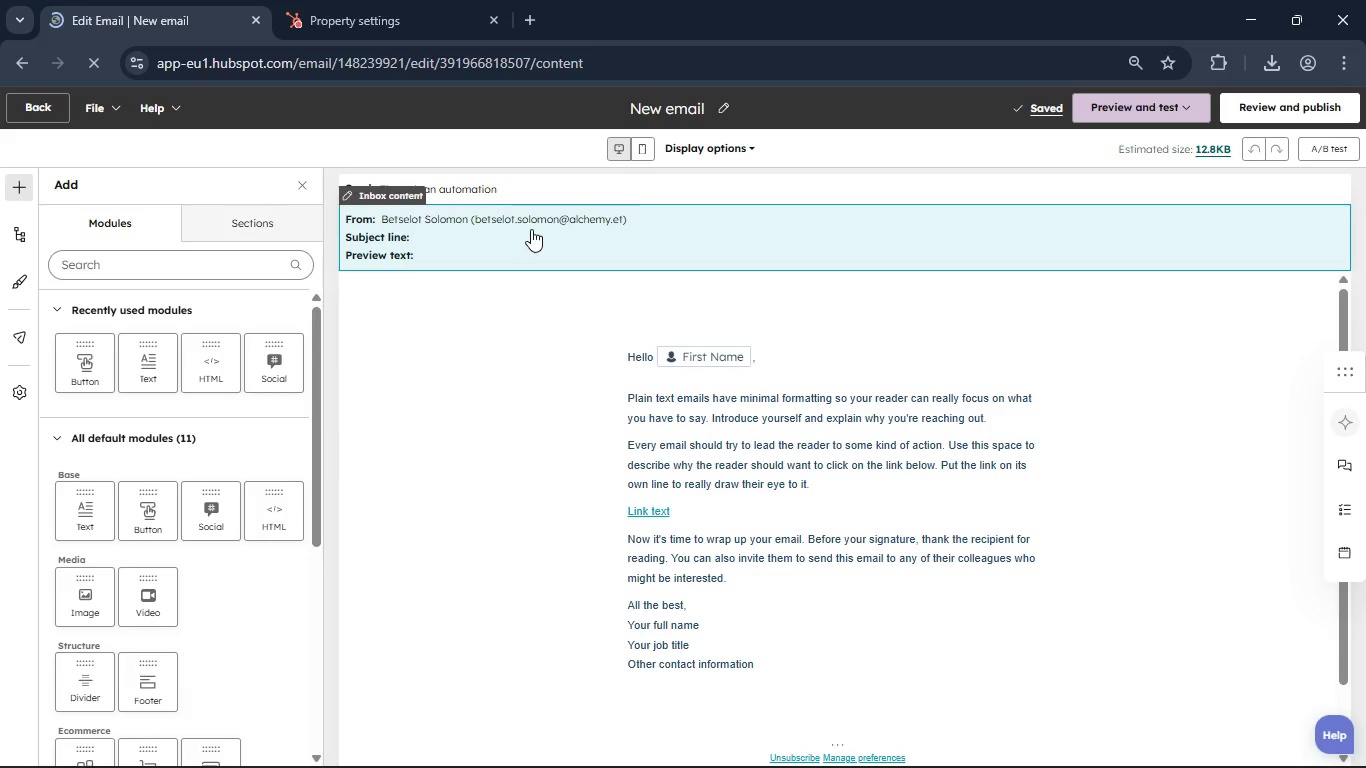 
left_click([688, 105])
 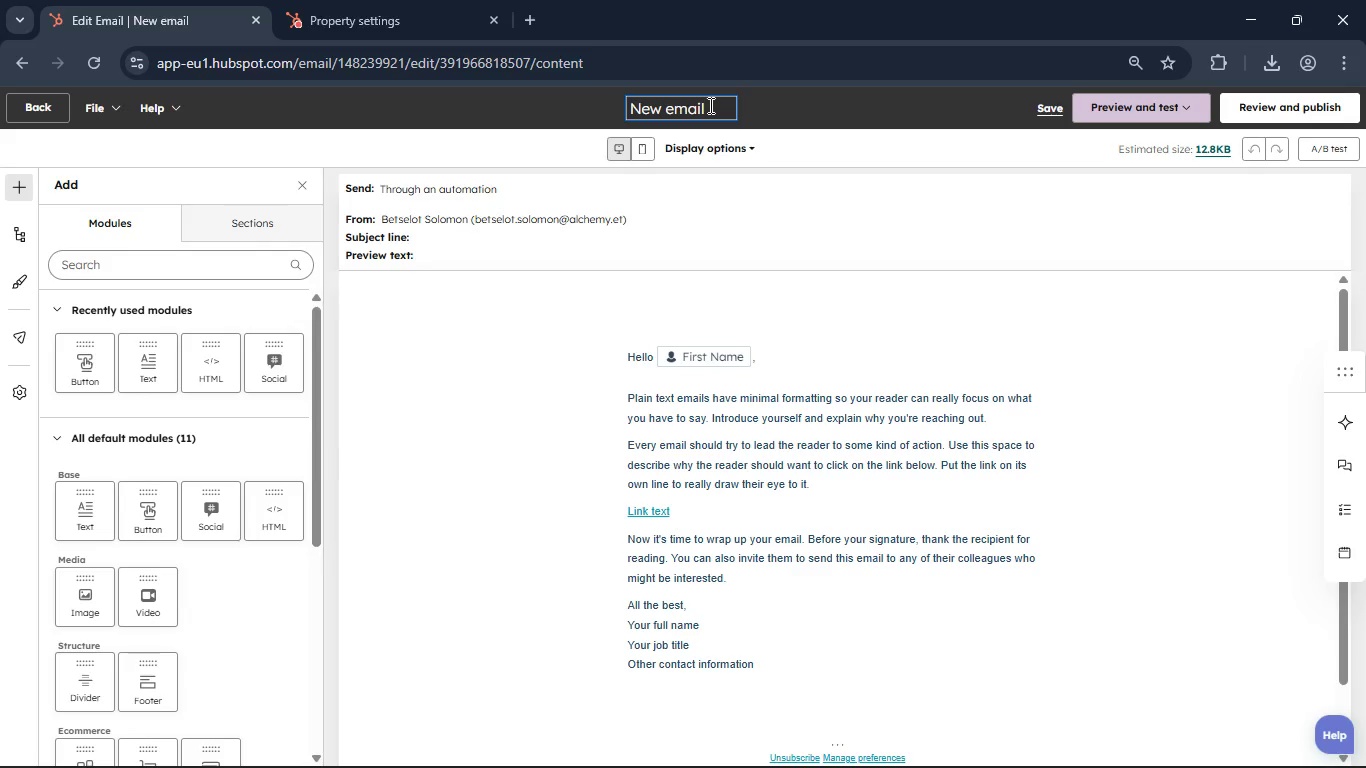 
left_click([709, 105])
 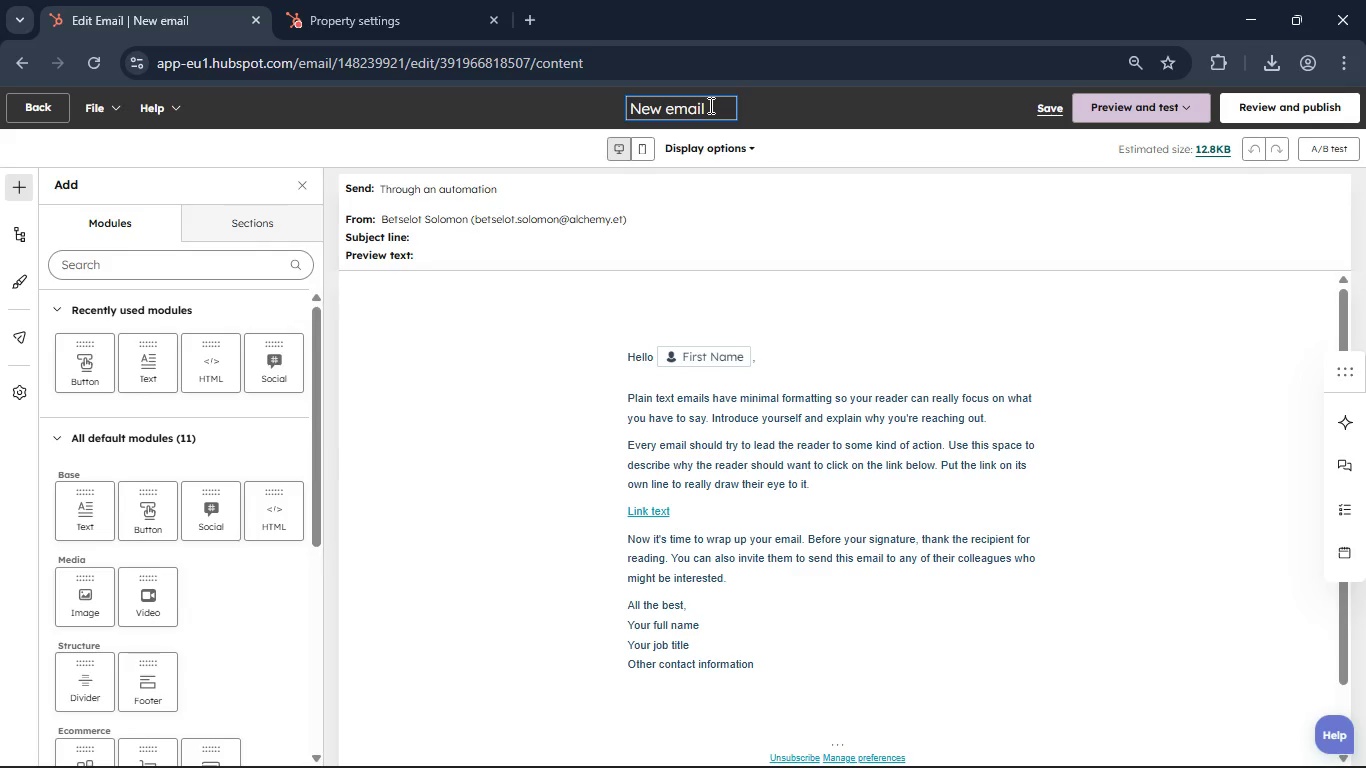 
hold_key(key=Backspace, duration=1.5)
 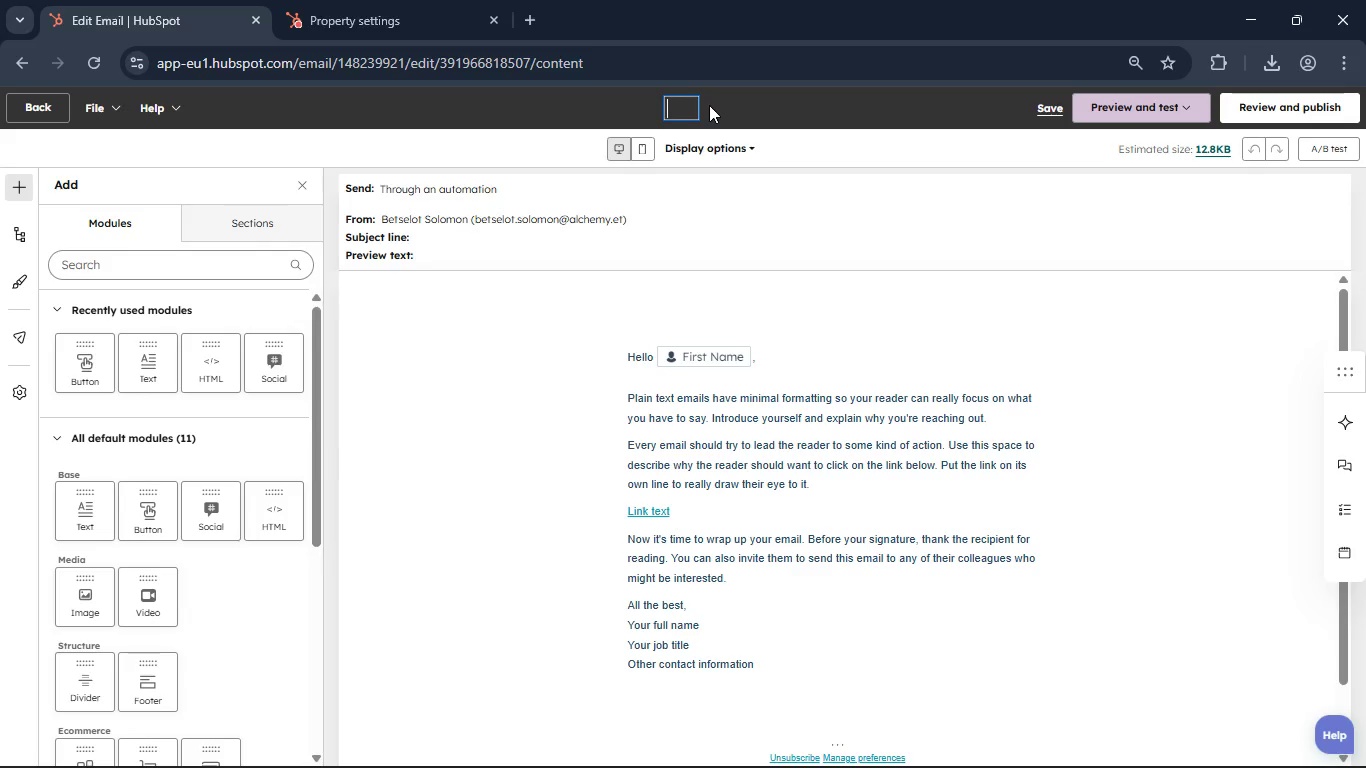 
key(Backspace)
key(Backspace)
key(Backspace)
key(Backspace)
key(Backspace)
key(Backspace)
type(The Hard CTA )
 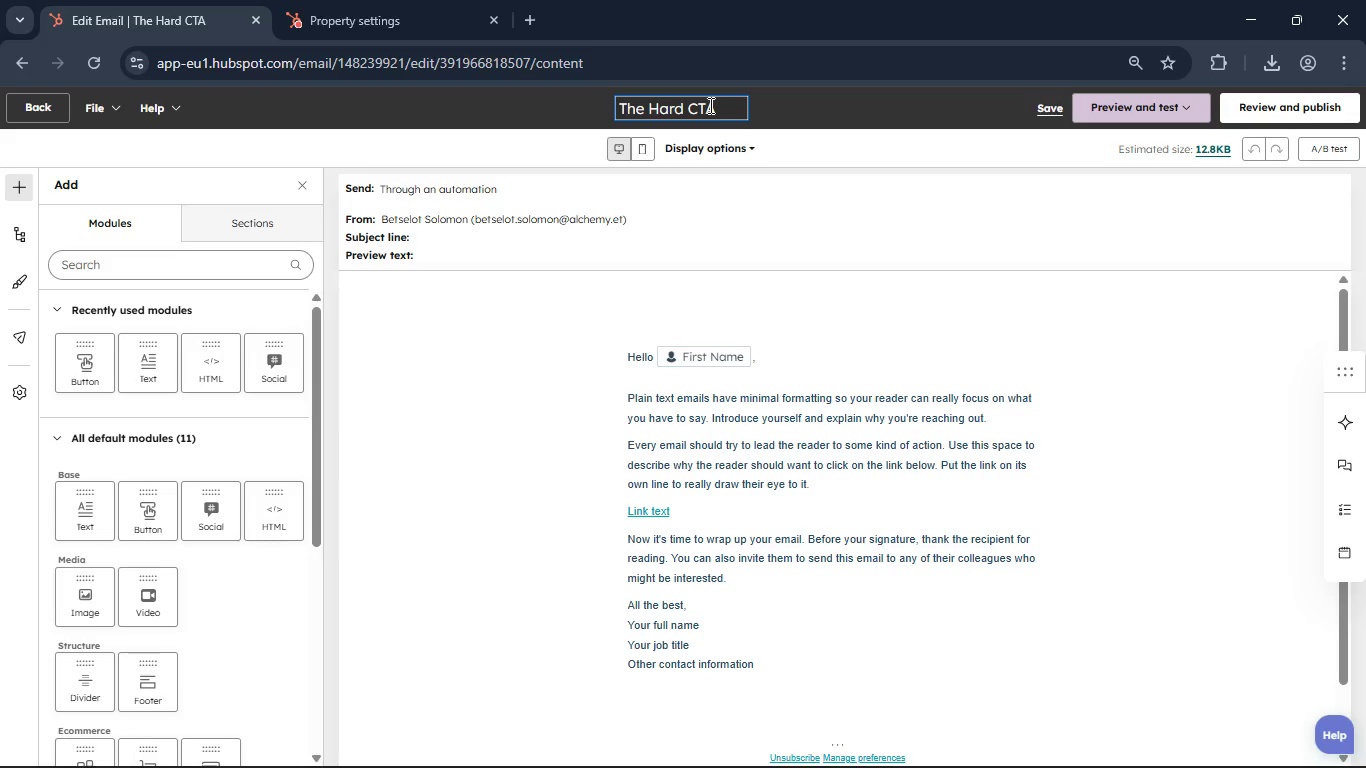 
left_click([642, 239])
 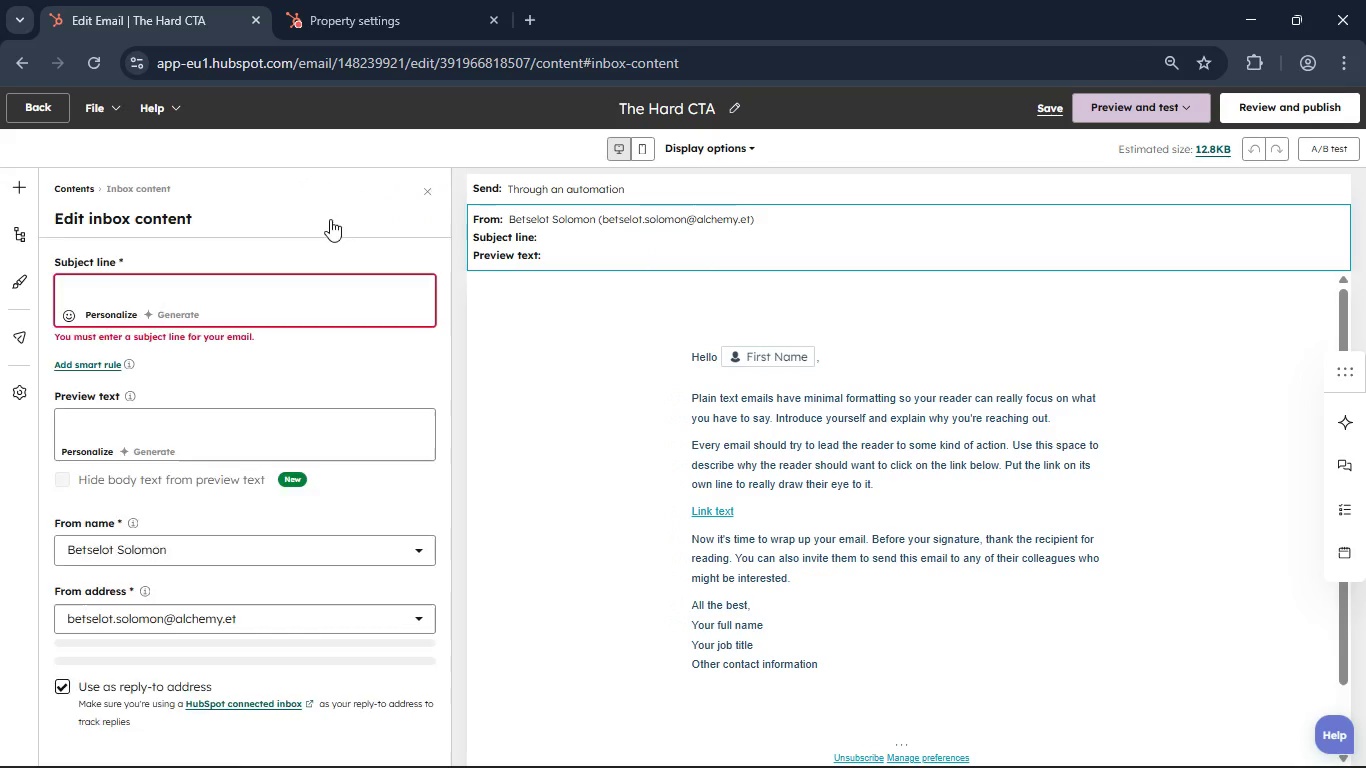 
left_click([196, 287])
 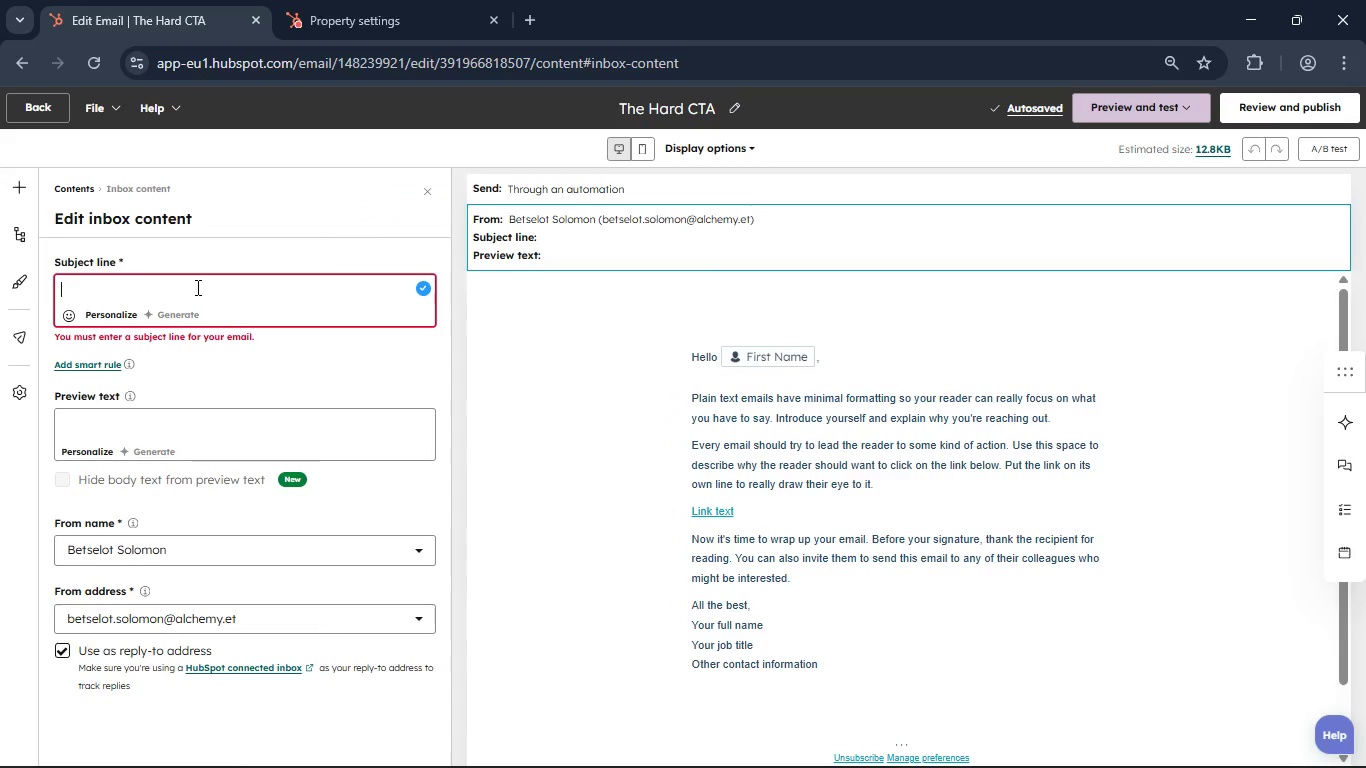 
type(Only )
 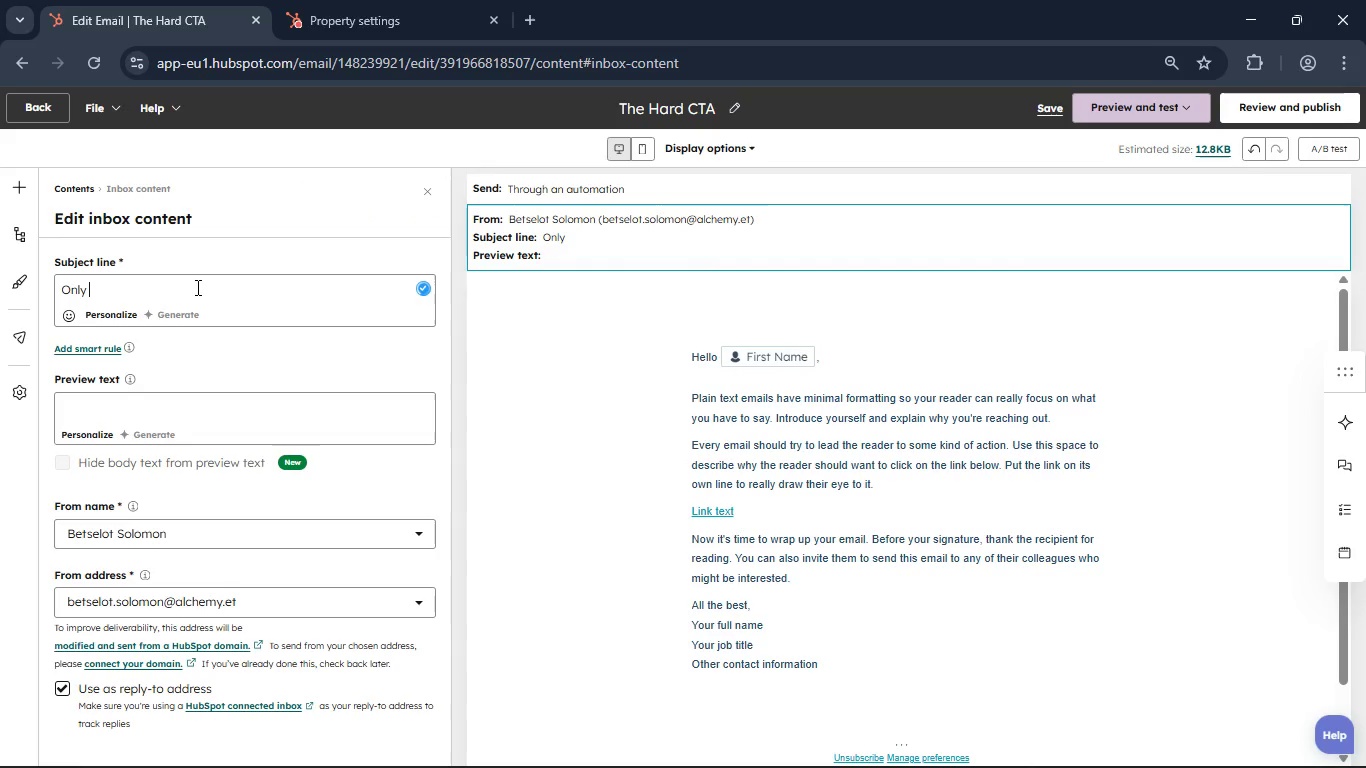 
type([NumLock]10[NumLock] spots left for this month's pool-side orientation)
 